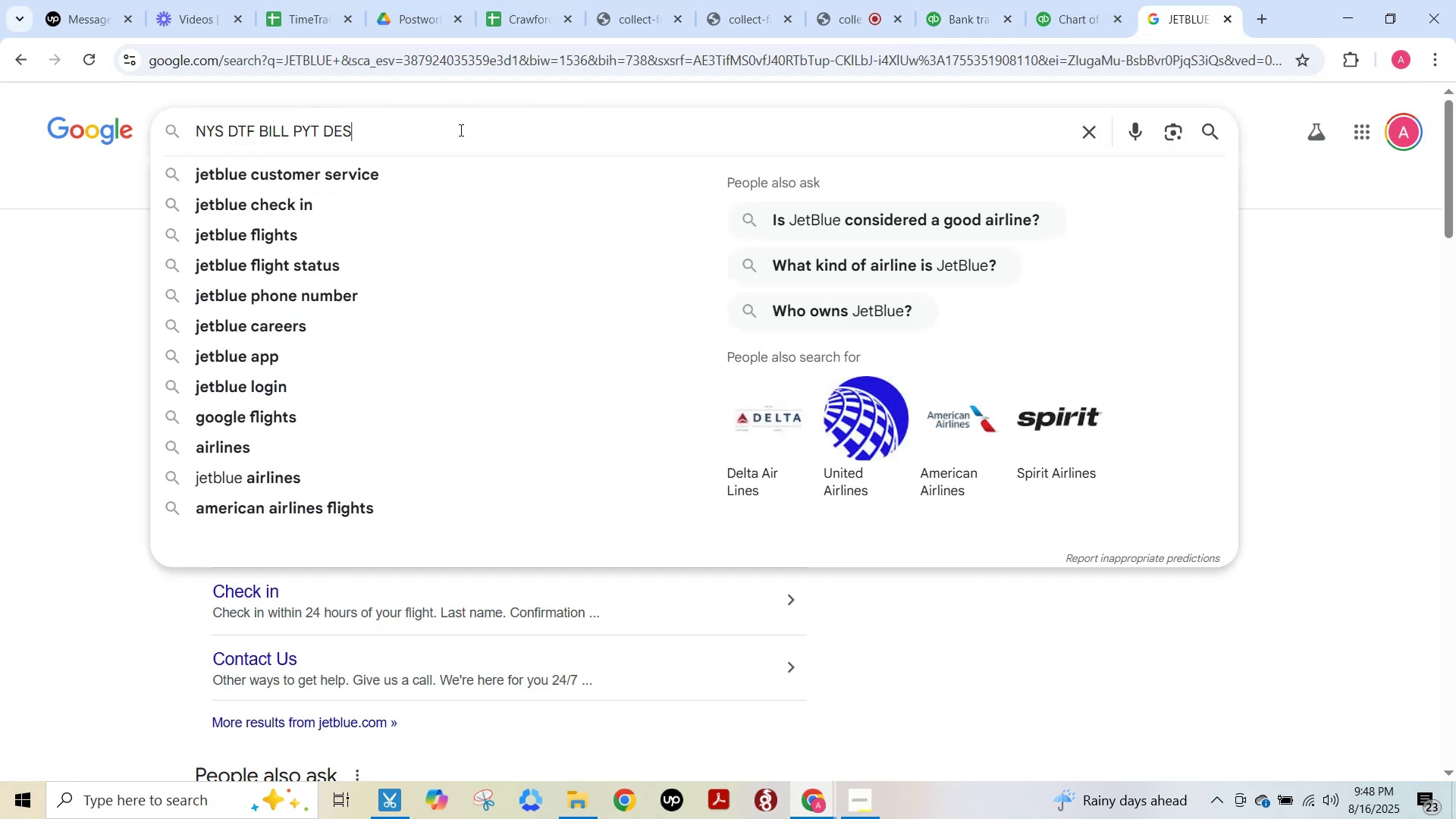 
key(NumpadEnter)
 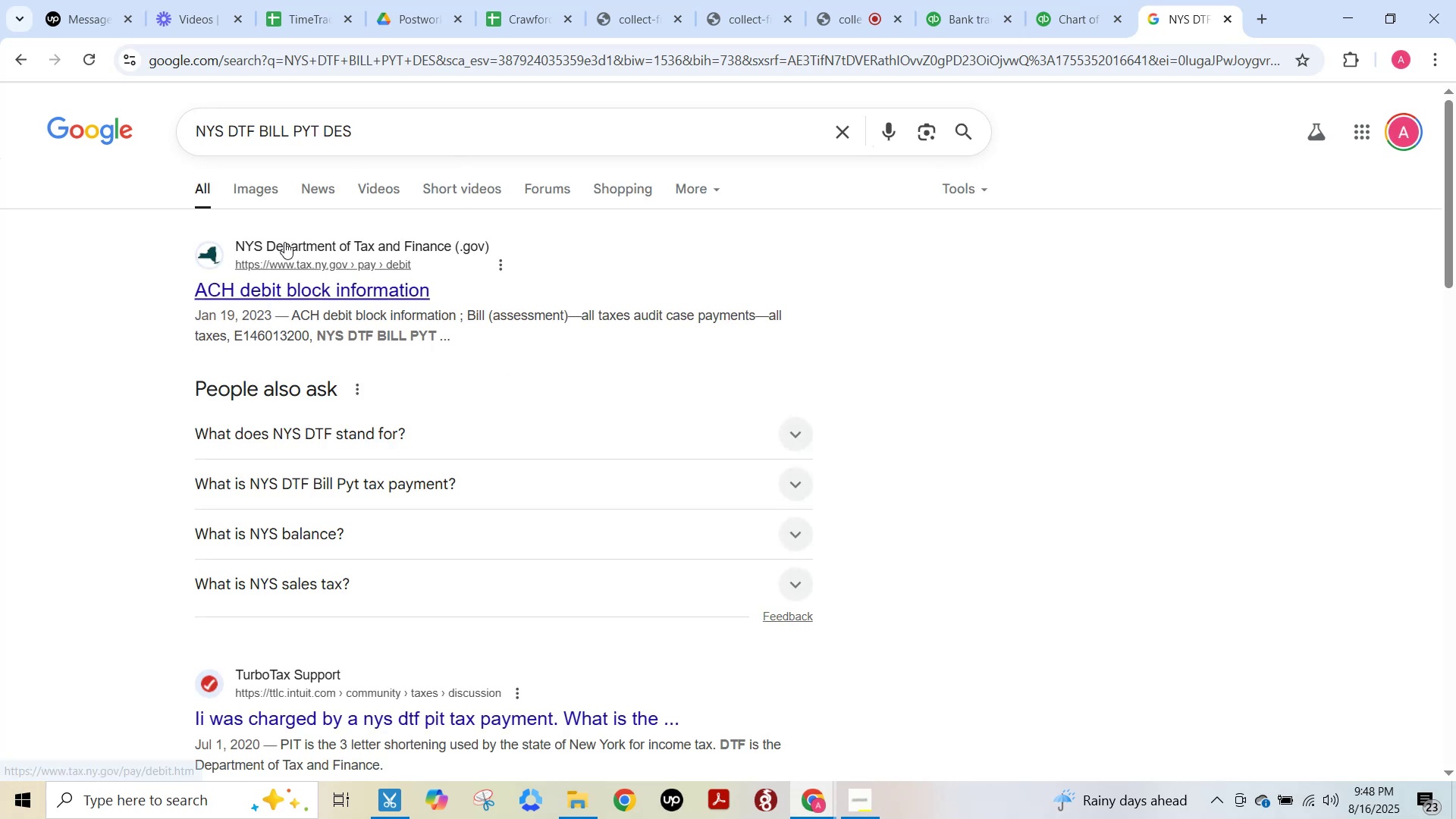 
left_click([283, 245])
 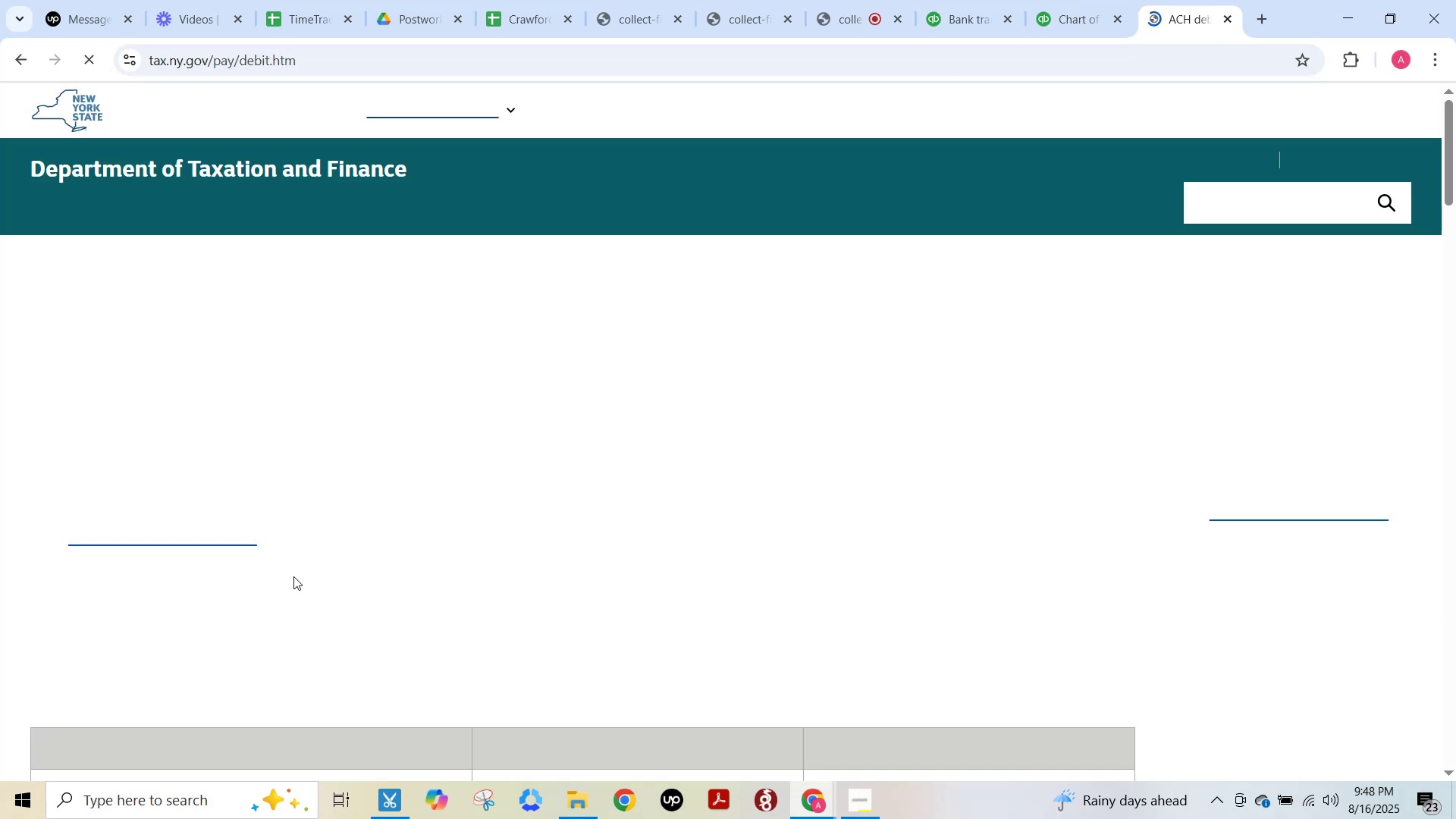 
mouse_move([265, 180])
 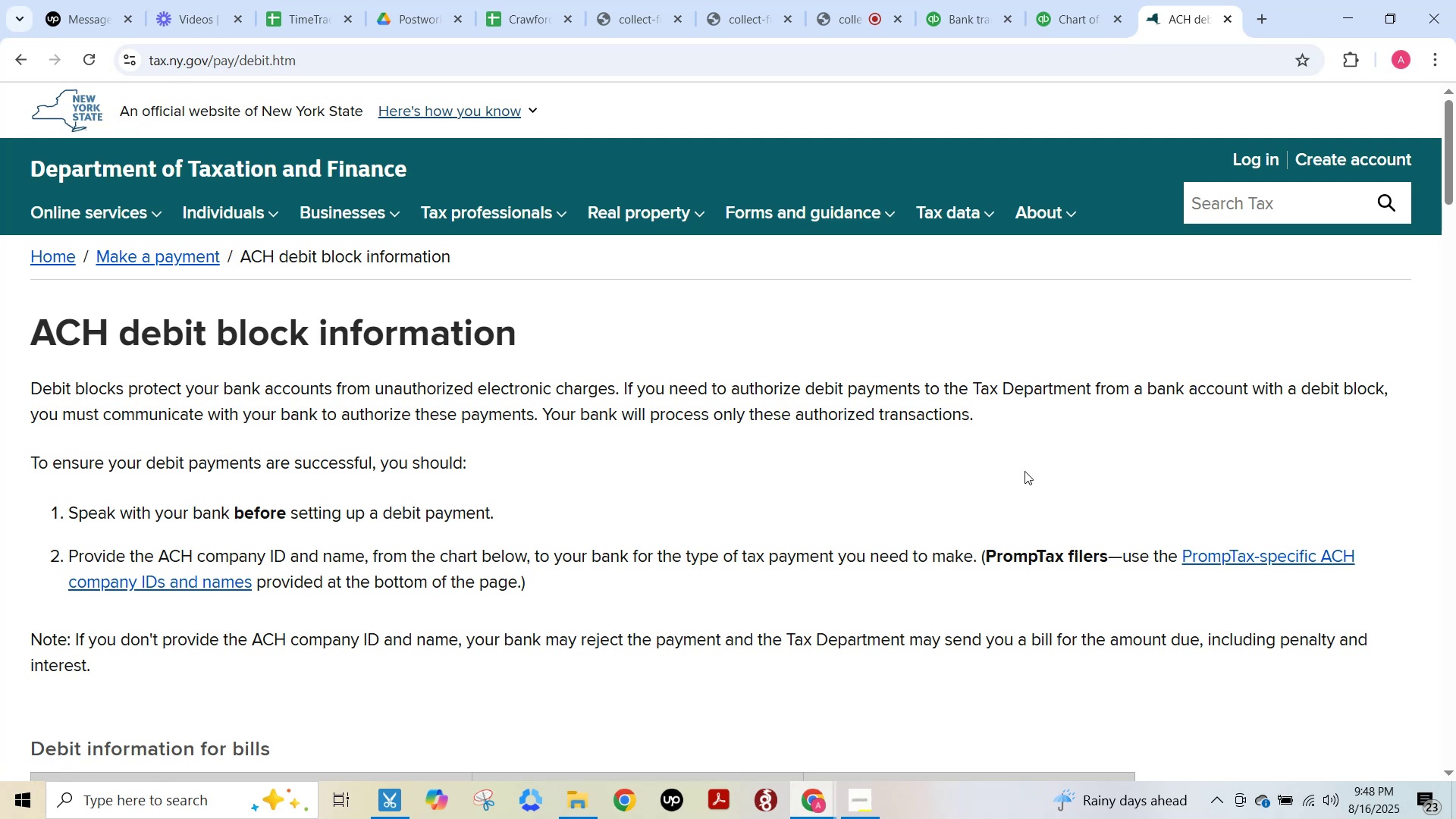 
scroll: coordinate [1010, 482], scroll_direction: down, amount: 6.0
 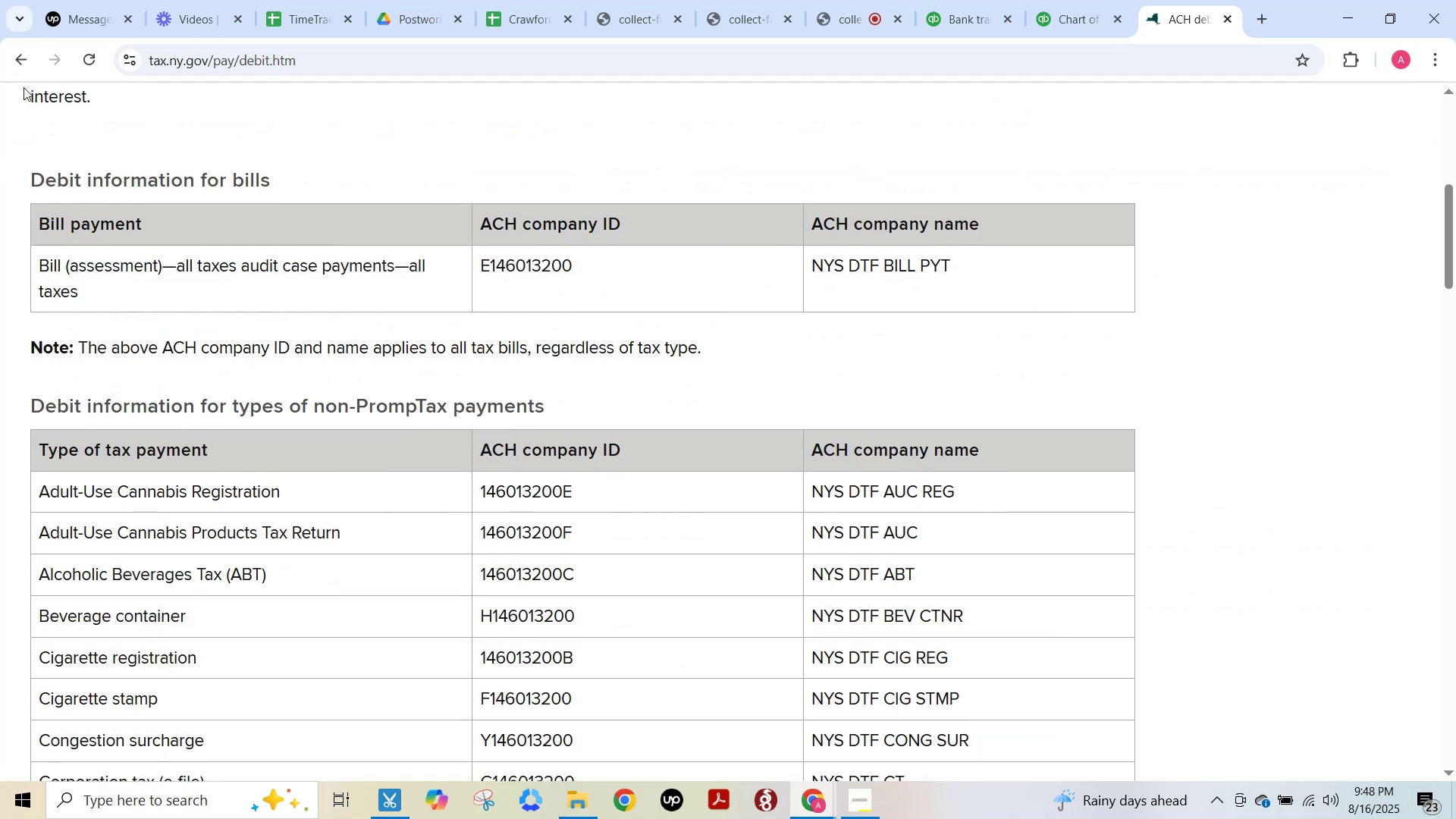 
left_click([26, 71])
 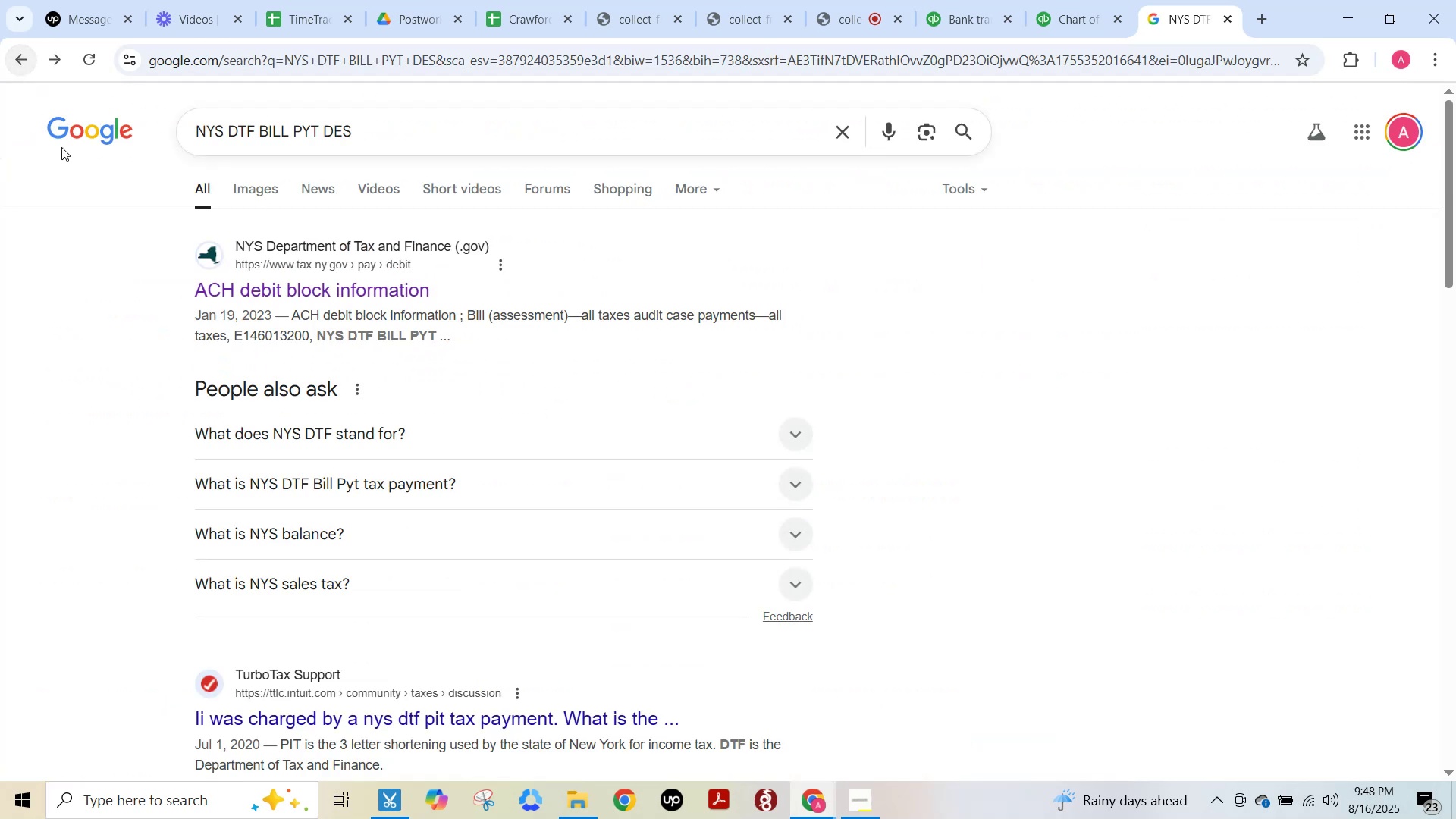 
scroll: coordinate [357, 593], scroll_direction: down, amount: 3.0
 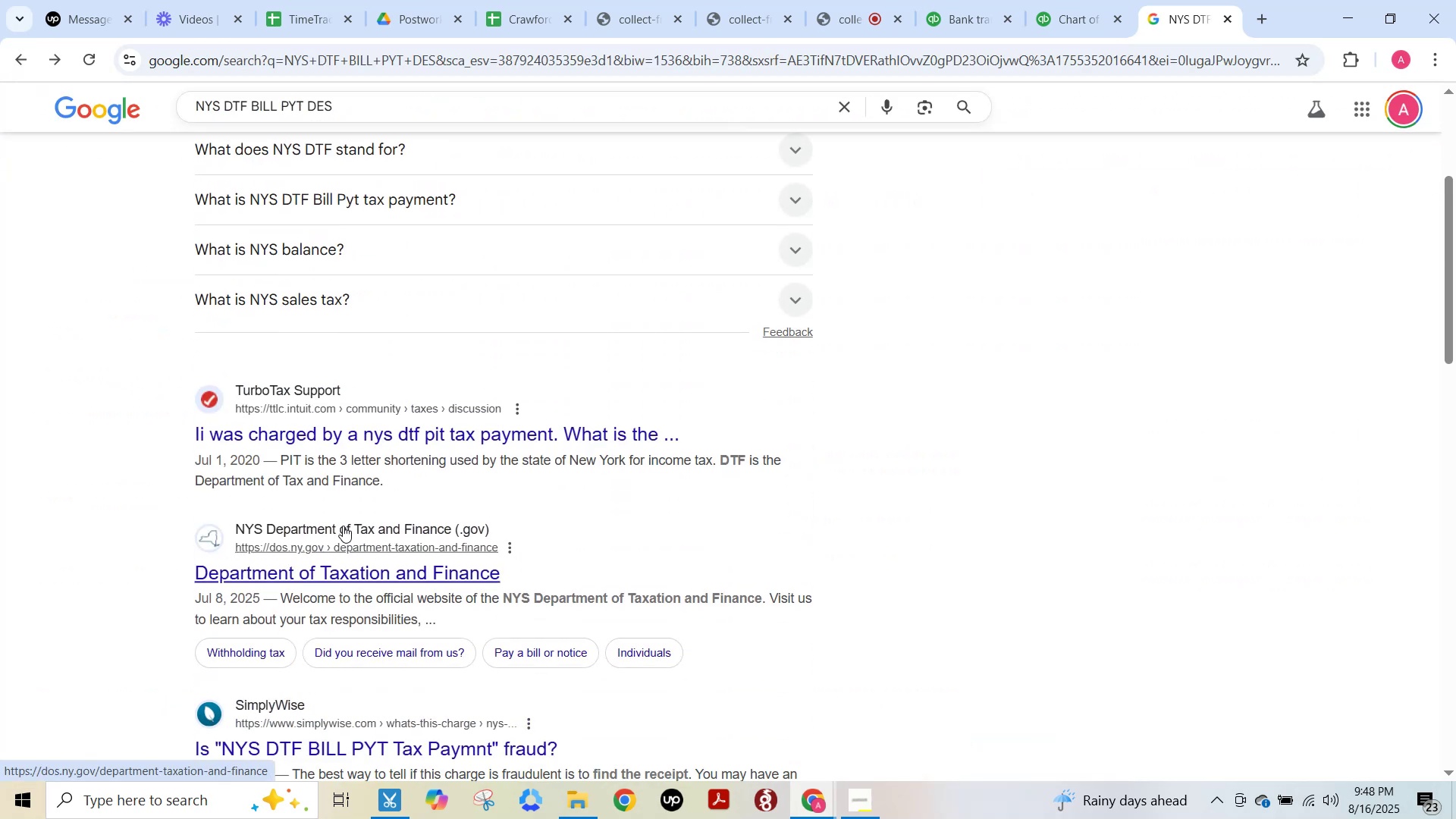 
left_click_drag(start_coordinate=[497, 529], to_coordinate=[299, 523])
 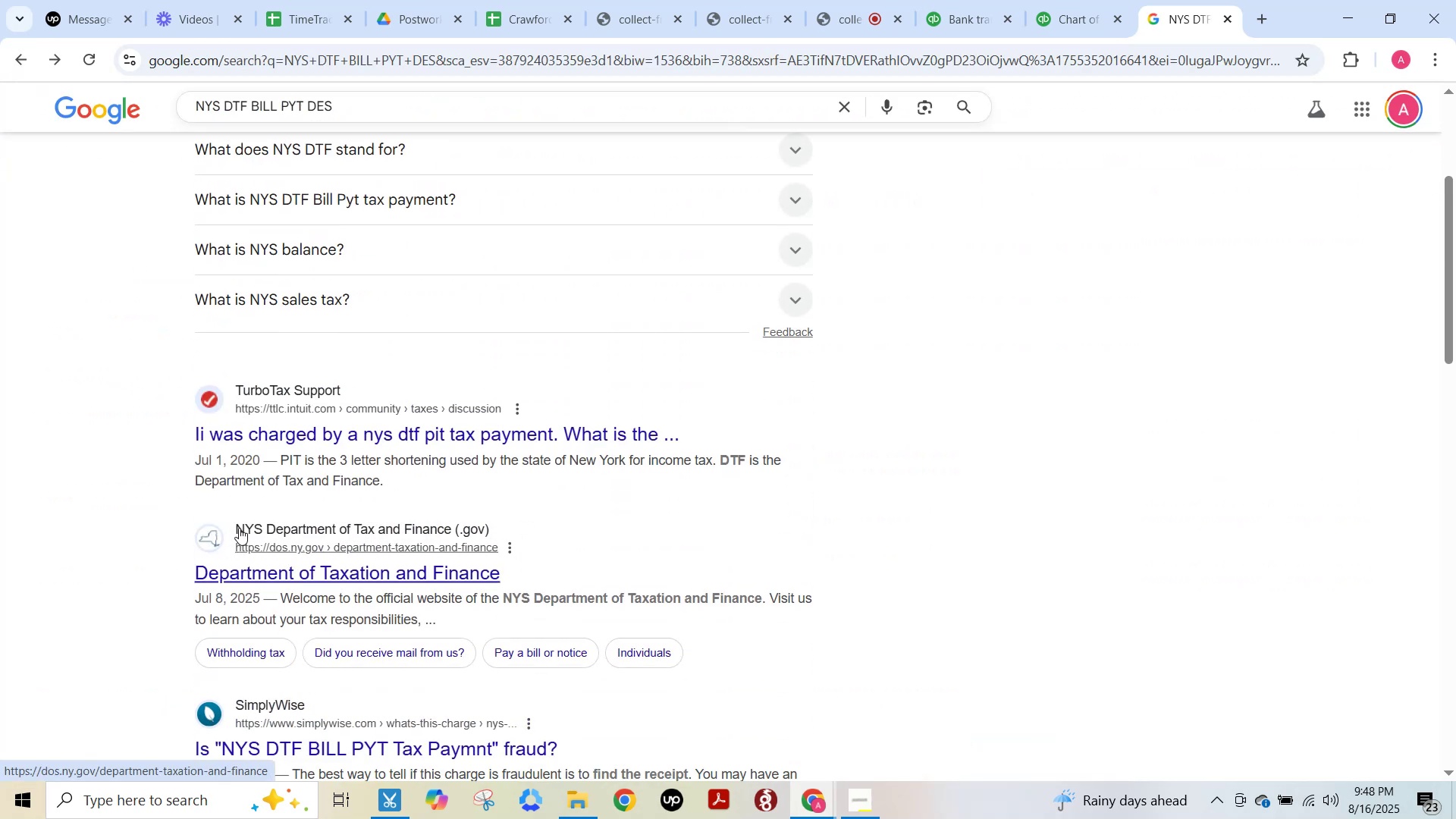 
left_click_drag(start_coordinate=[234, 527], to_coordinate=[439, 528])
 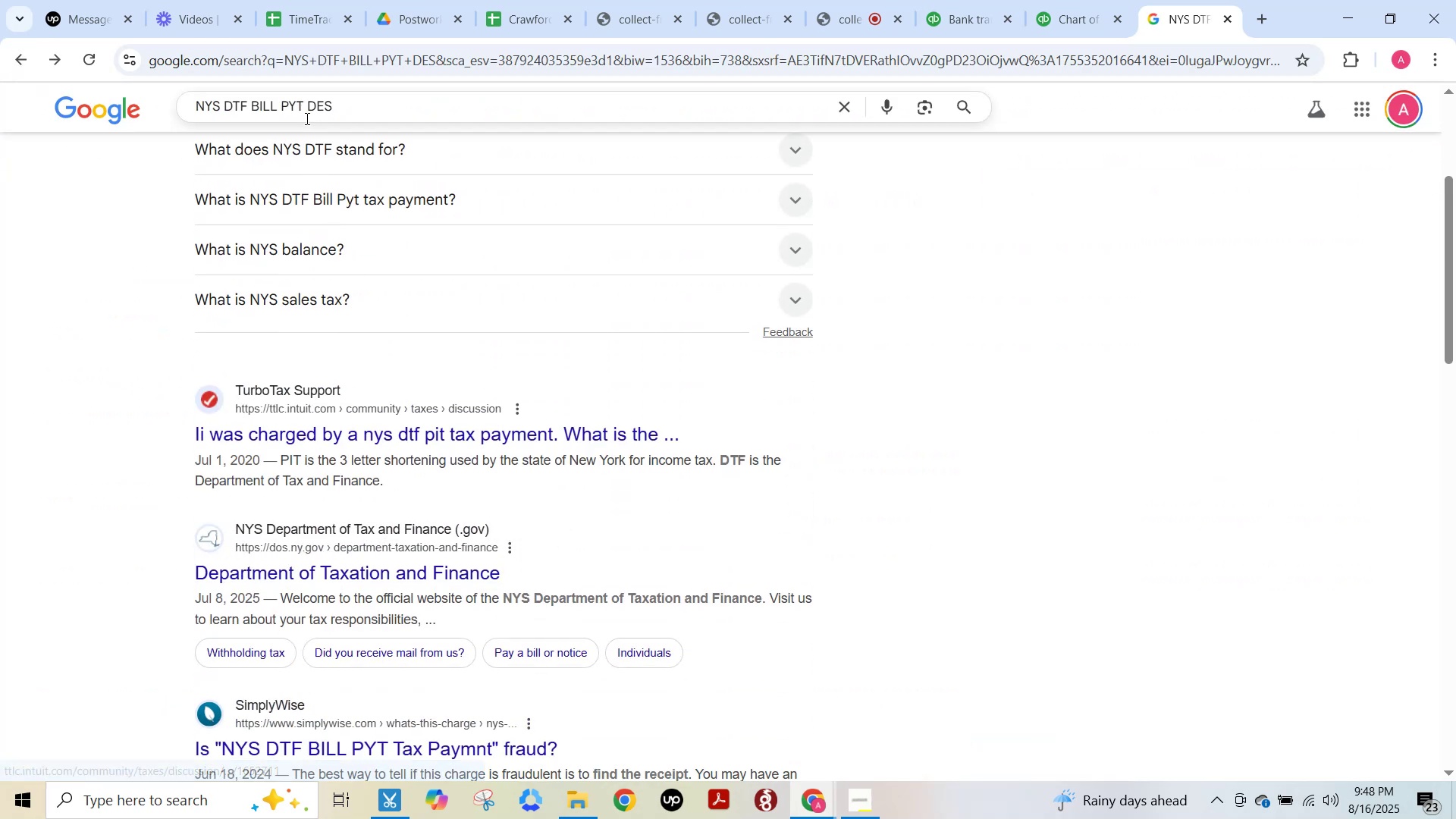 
scroll: coordinate [519, 589], scroll_direction: up, amount: 6.0
 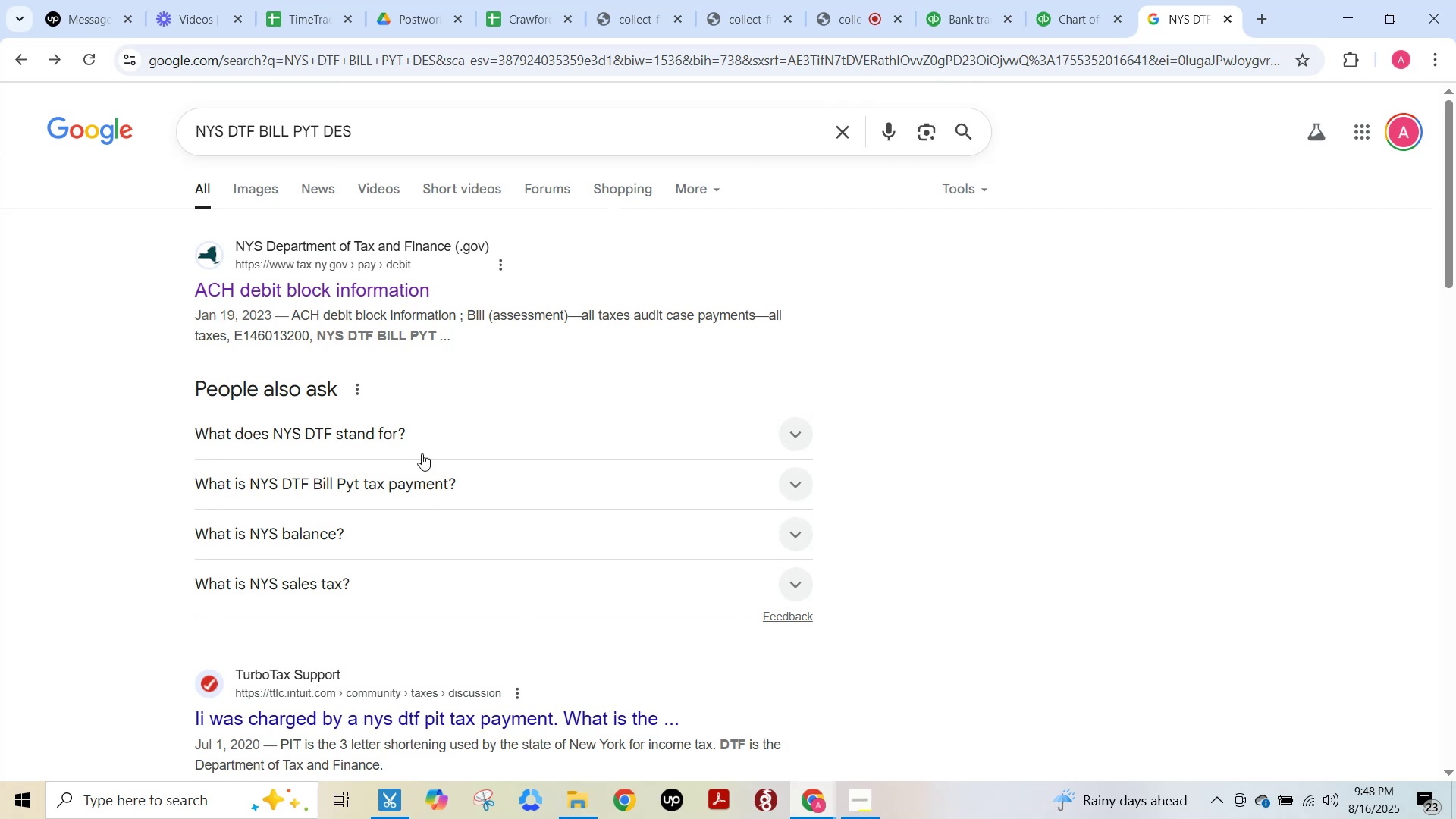 
left_click([418, 438])
 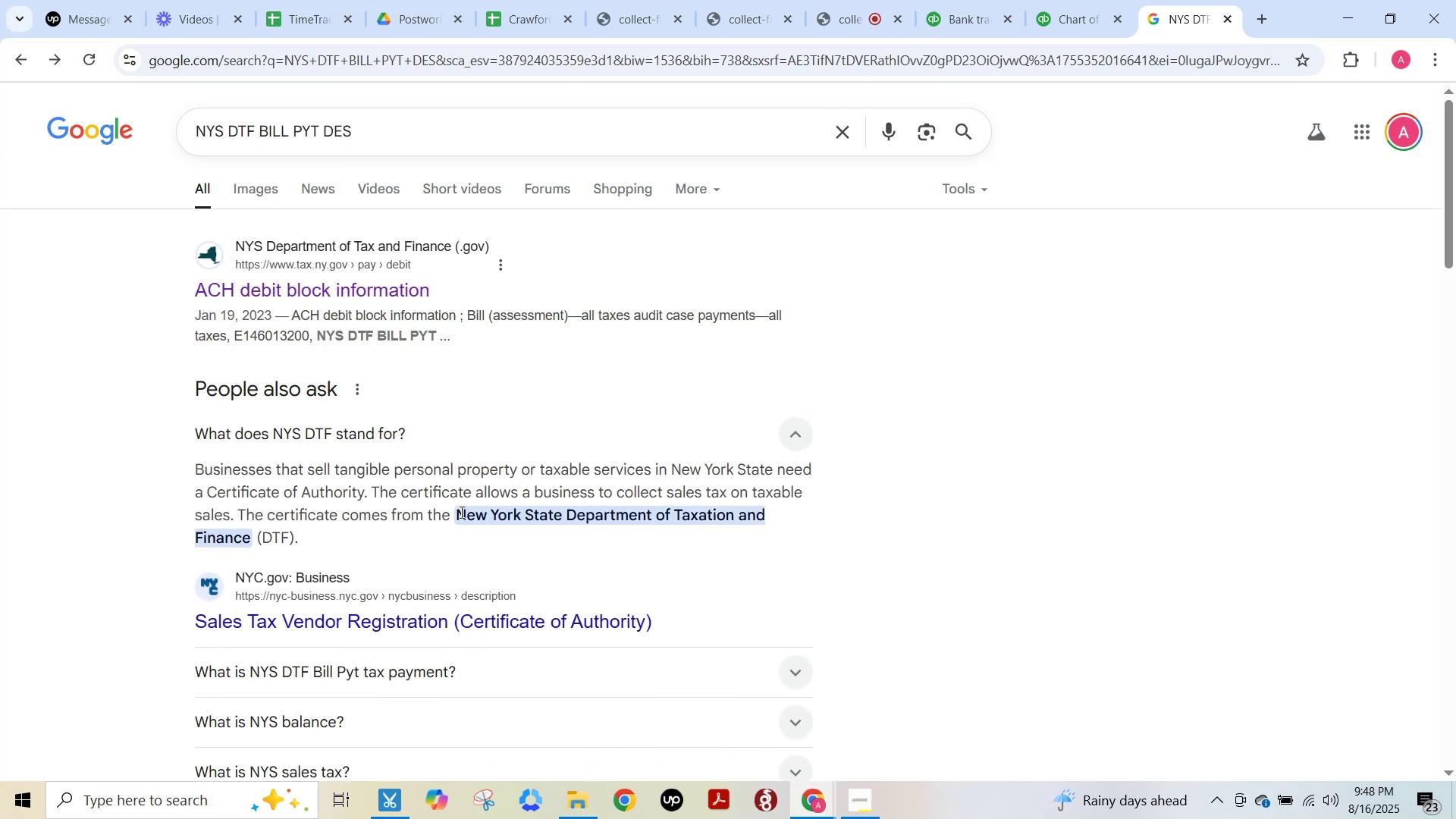 
left_click_drag(start_coordinate=[457, 511], to_coordinate=[248, 545])
 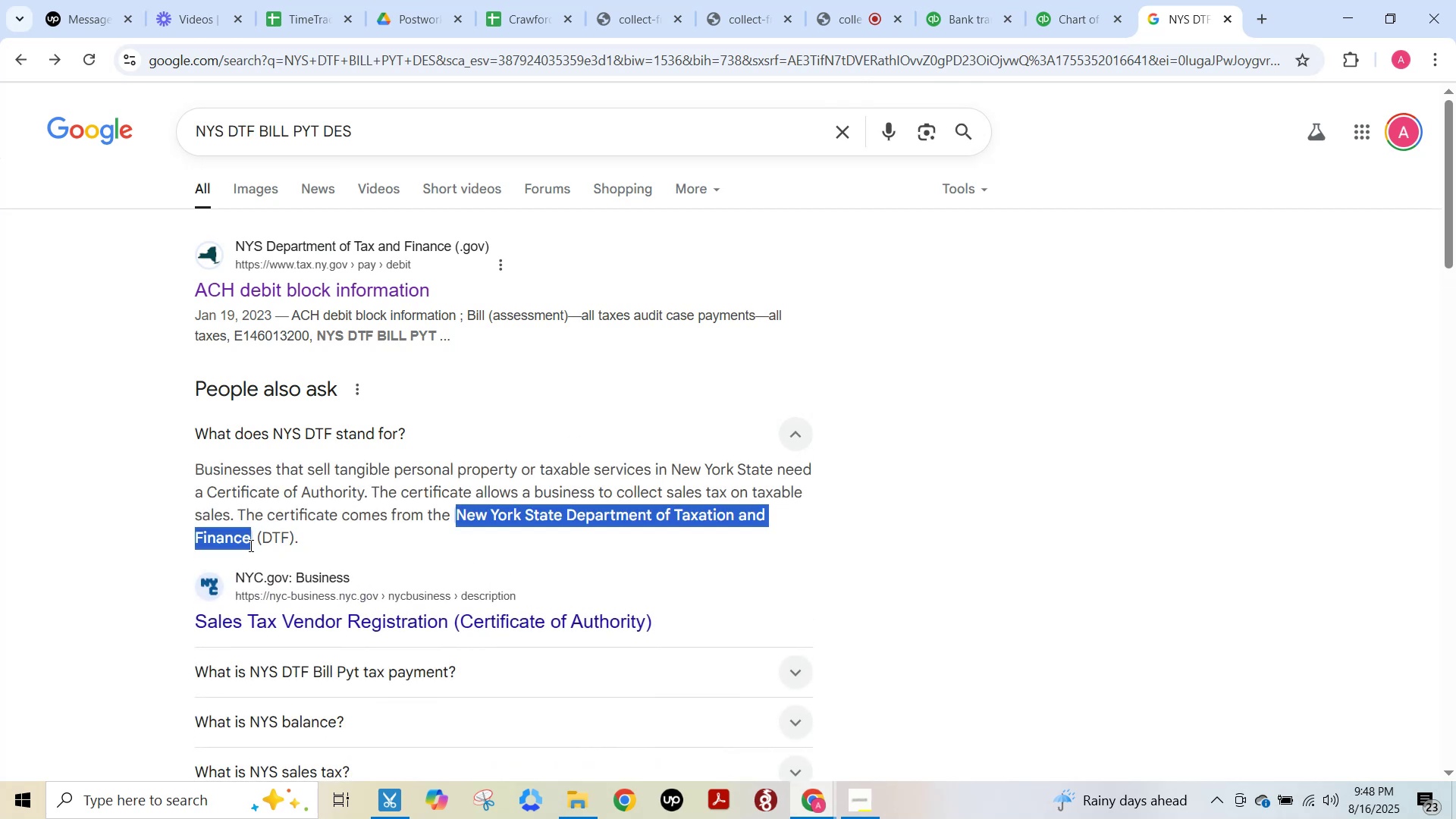 
key(Control+C)
 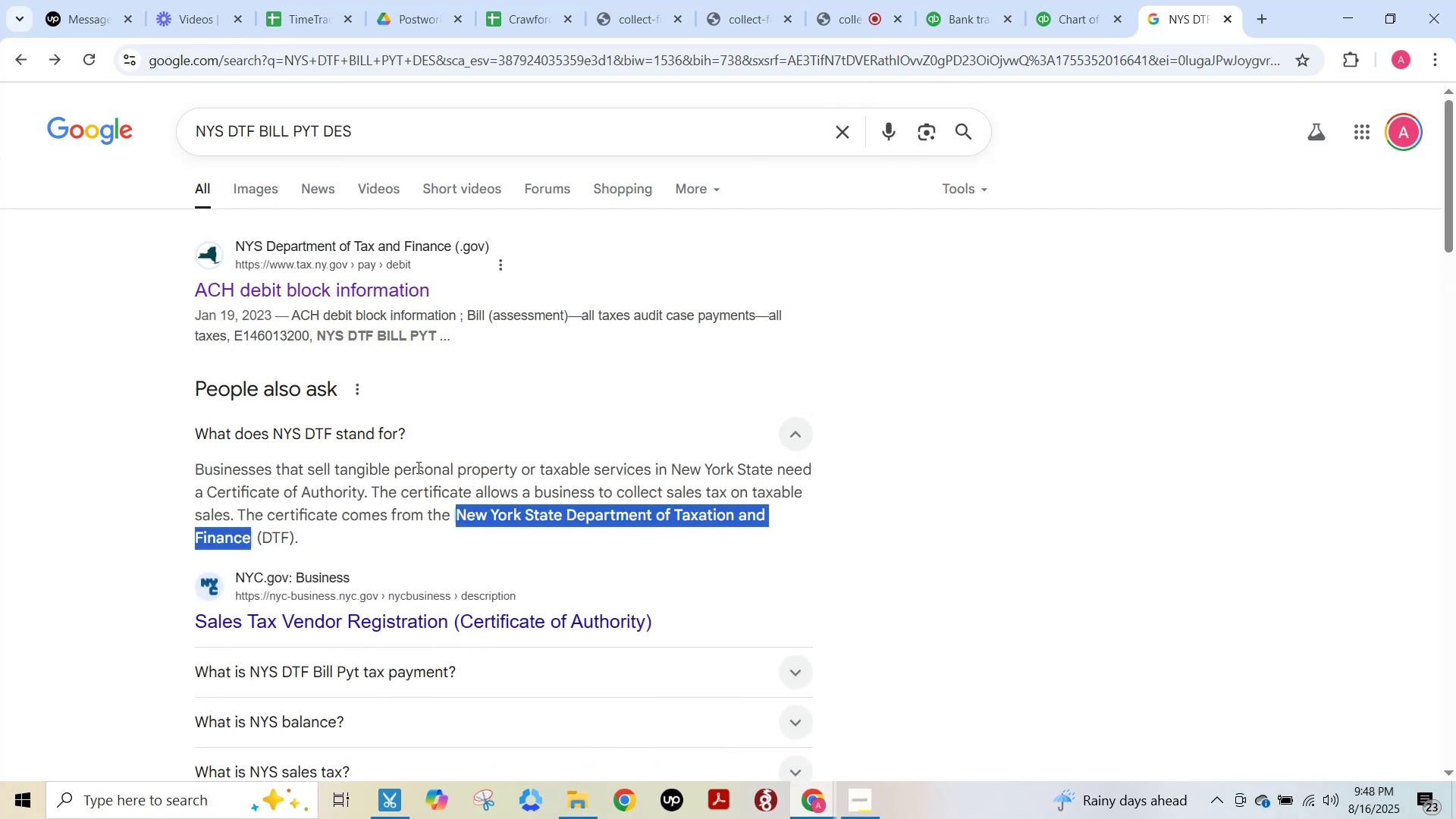 
key(Control+C)
 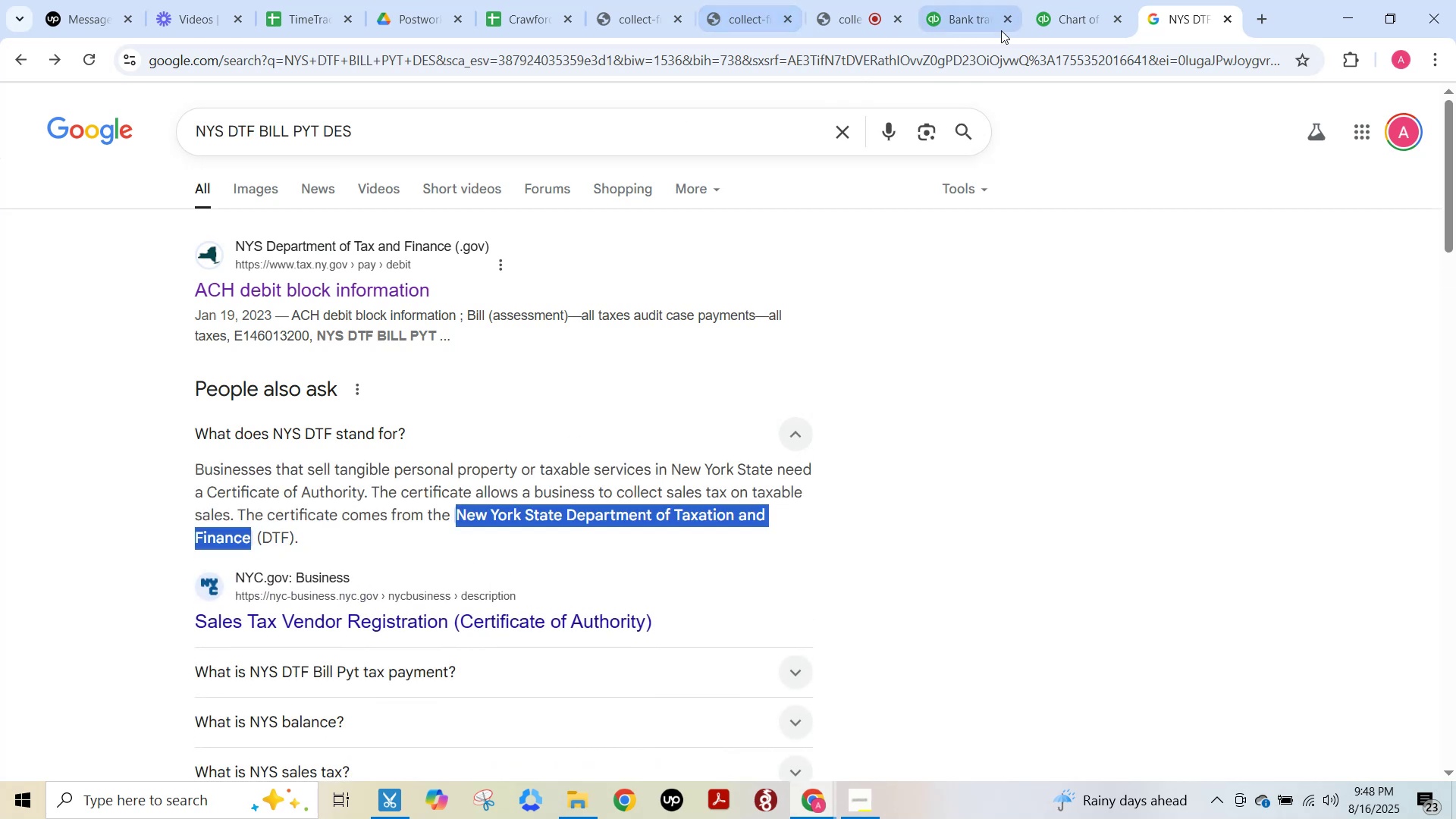 
left_click([984, 20])
 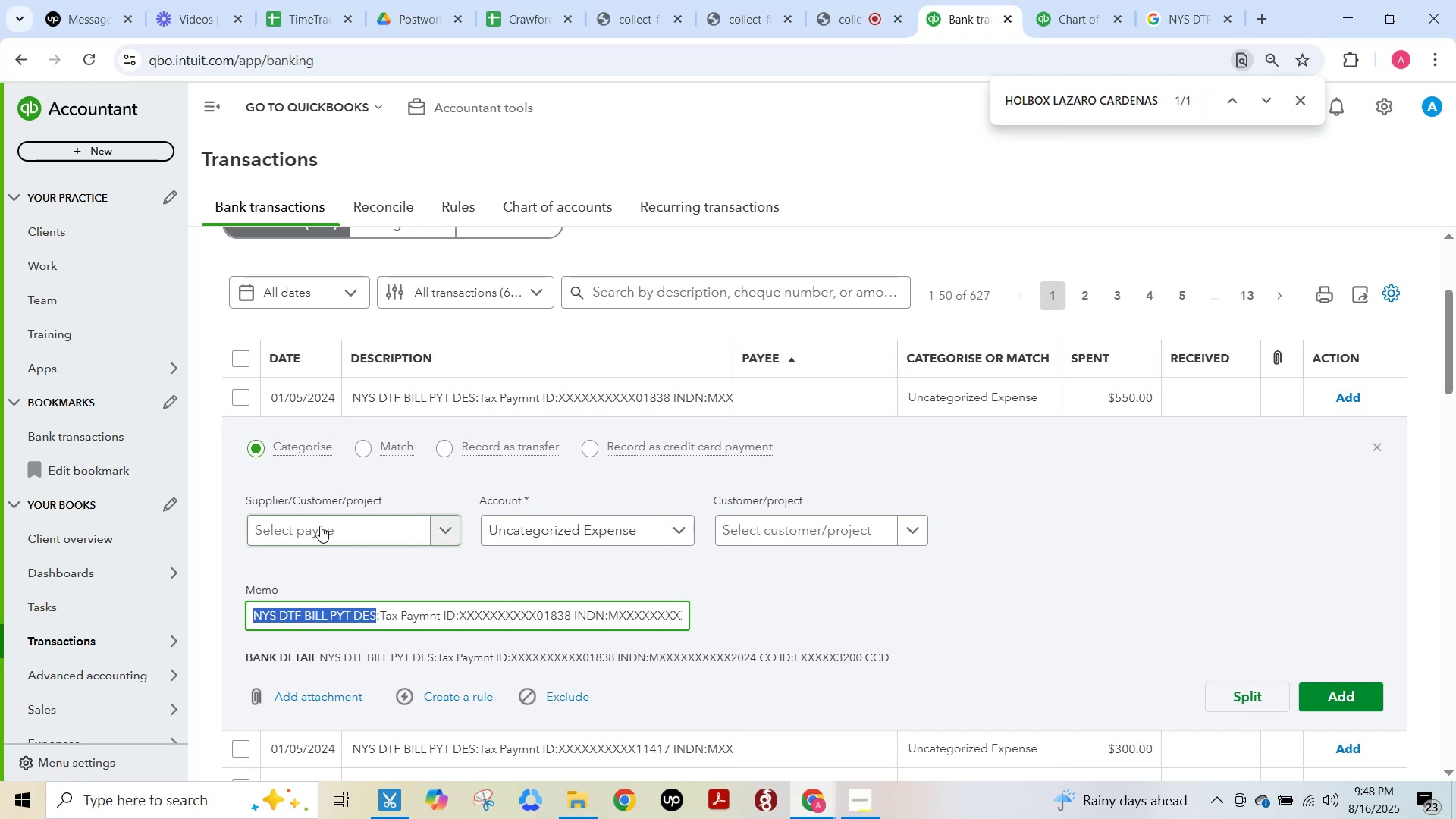 
left_click([319, 526])
 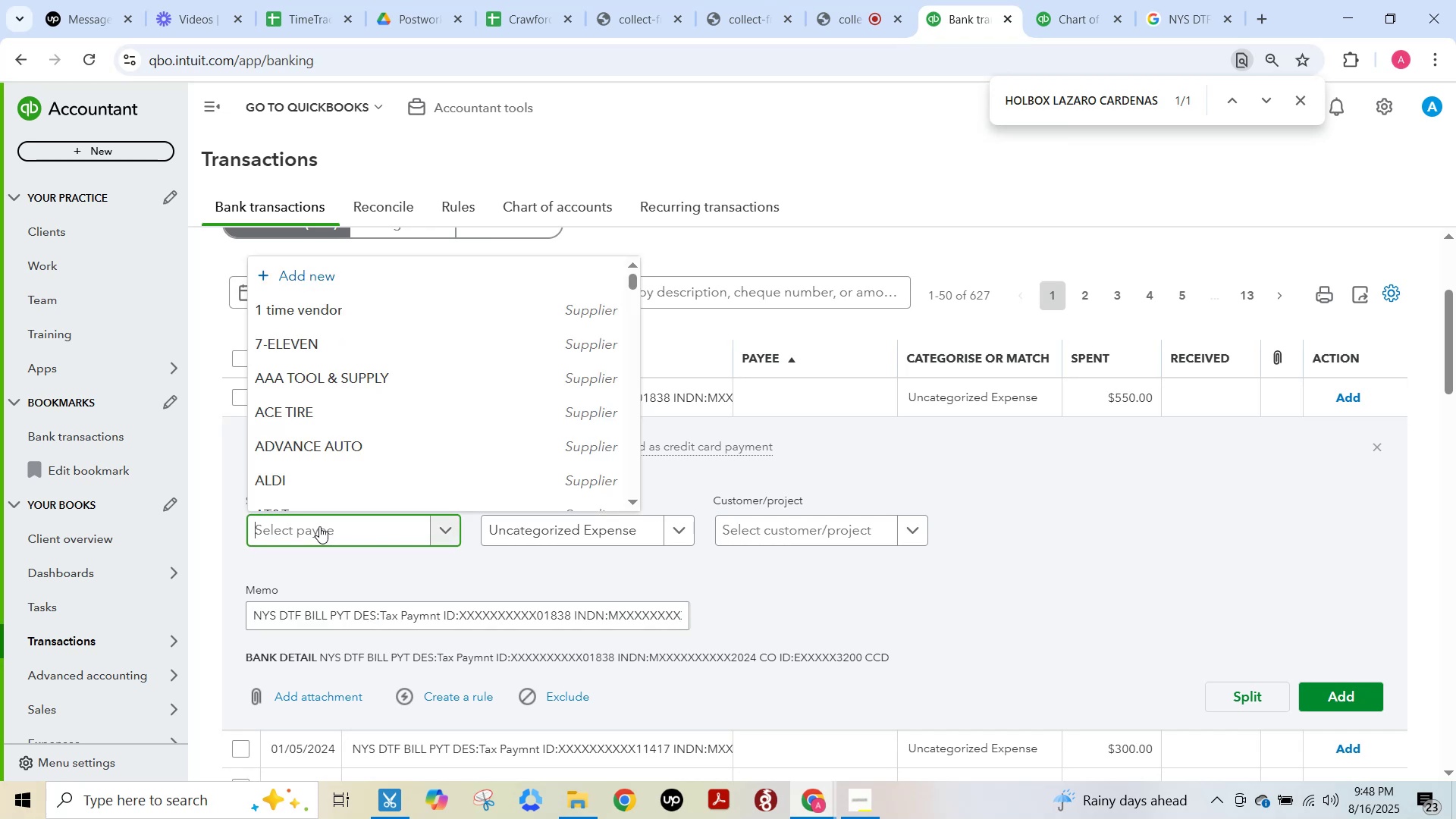 
key(Control+ControlLeft)
 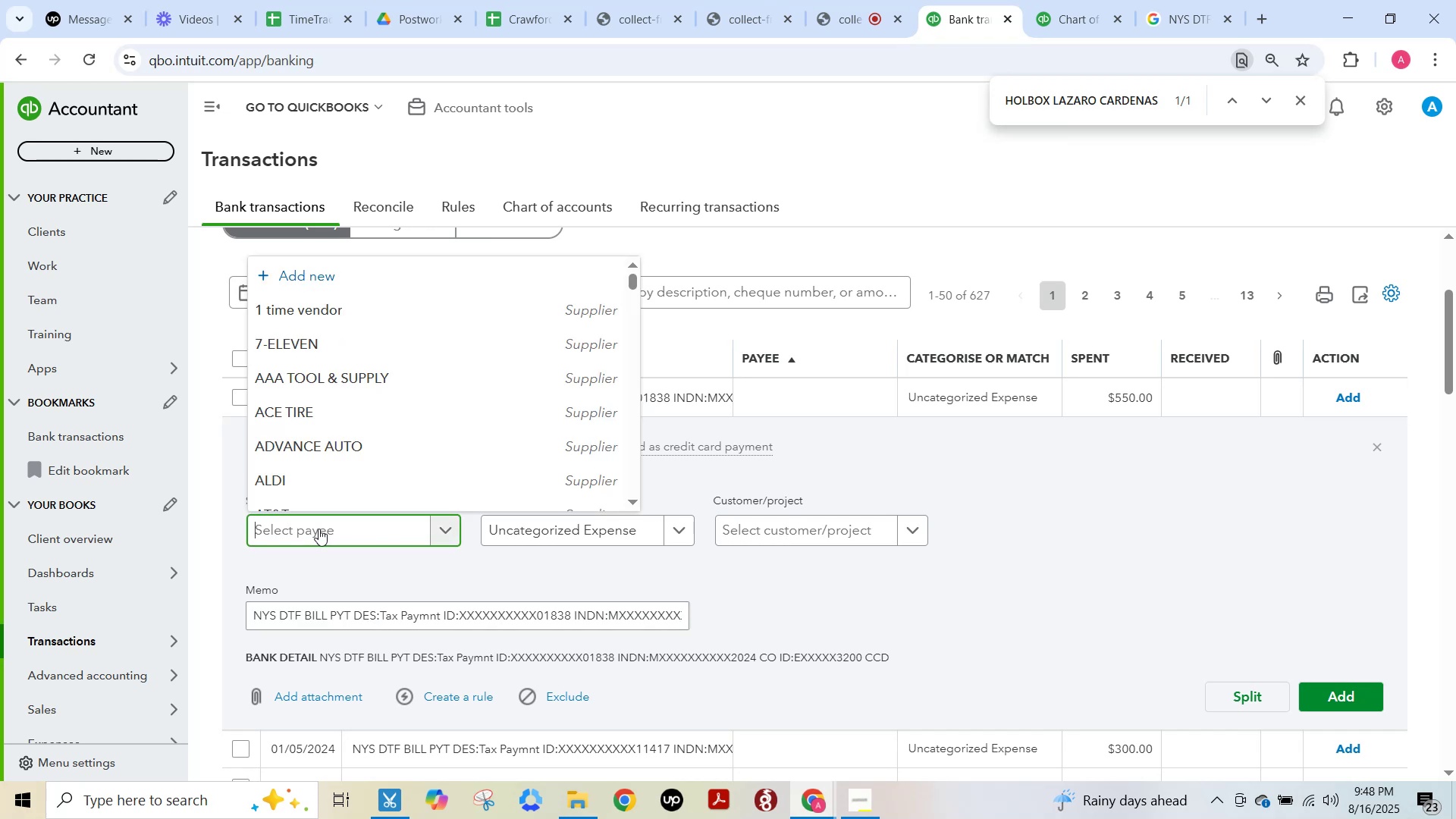 
key(Control+V)
 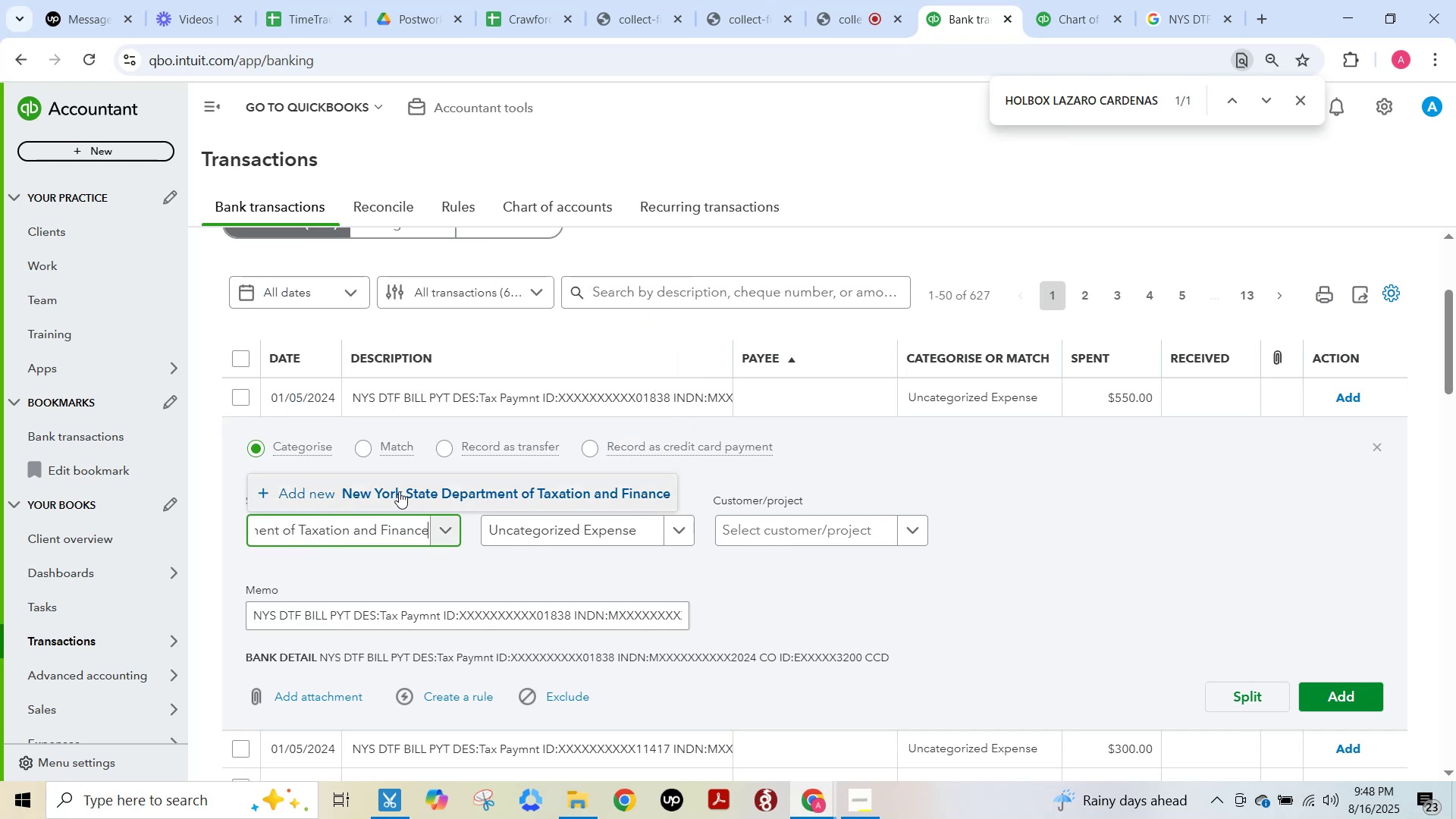 
left_click([398, 491])
 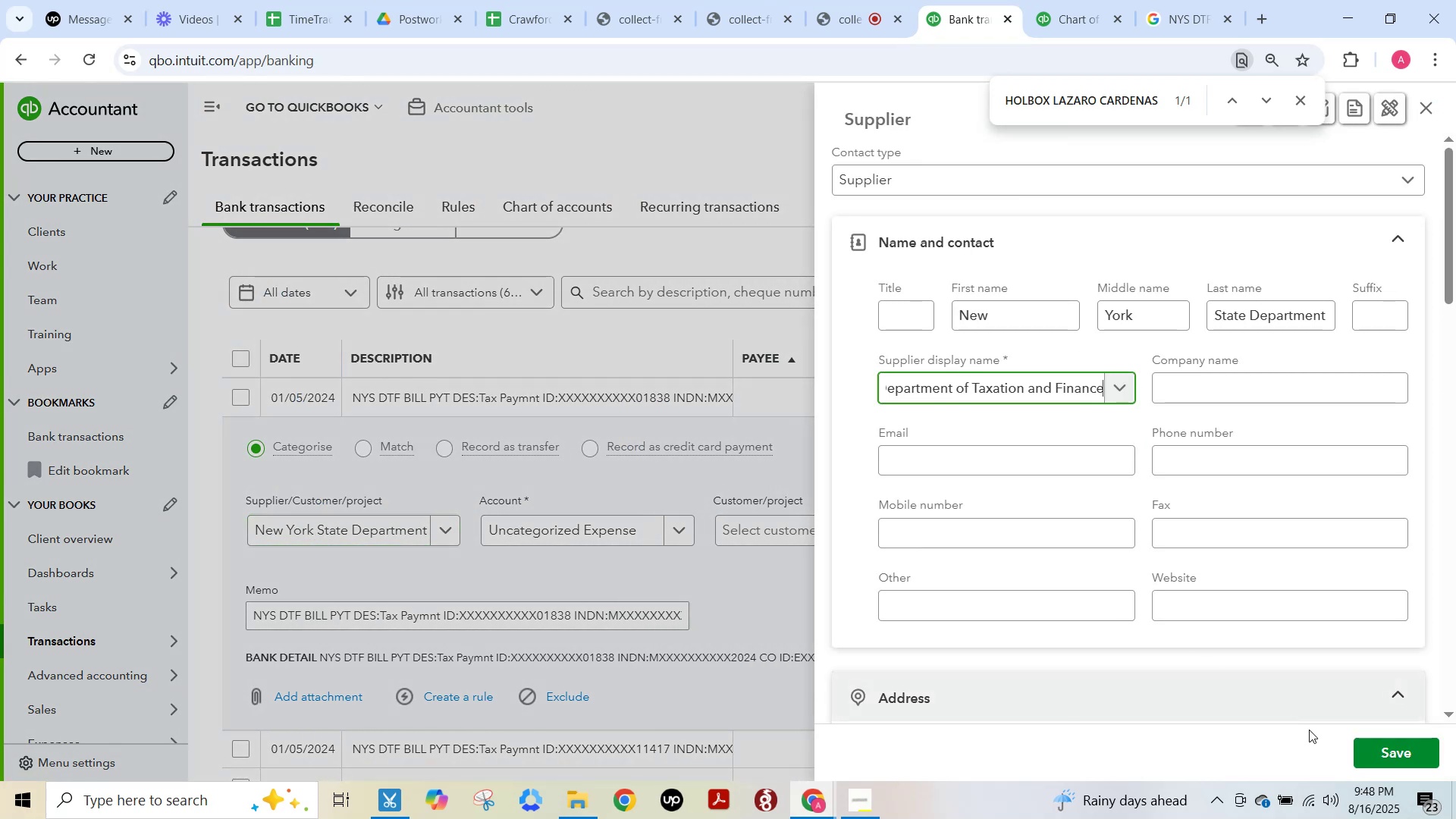 
left_click([1376, 748])
 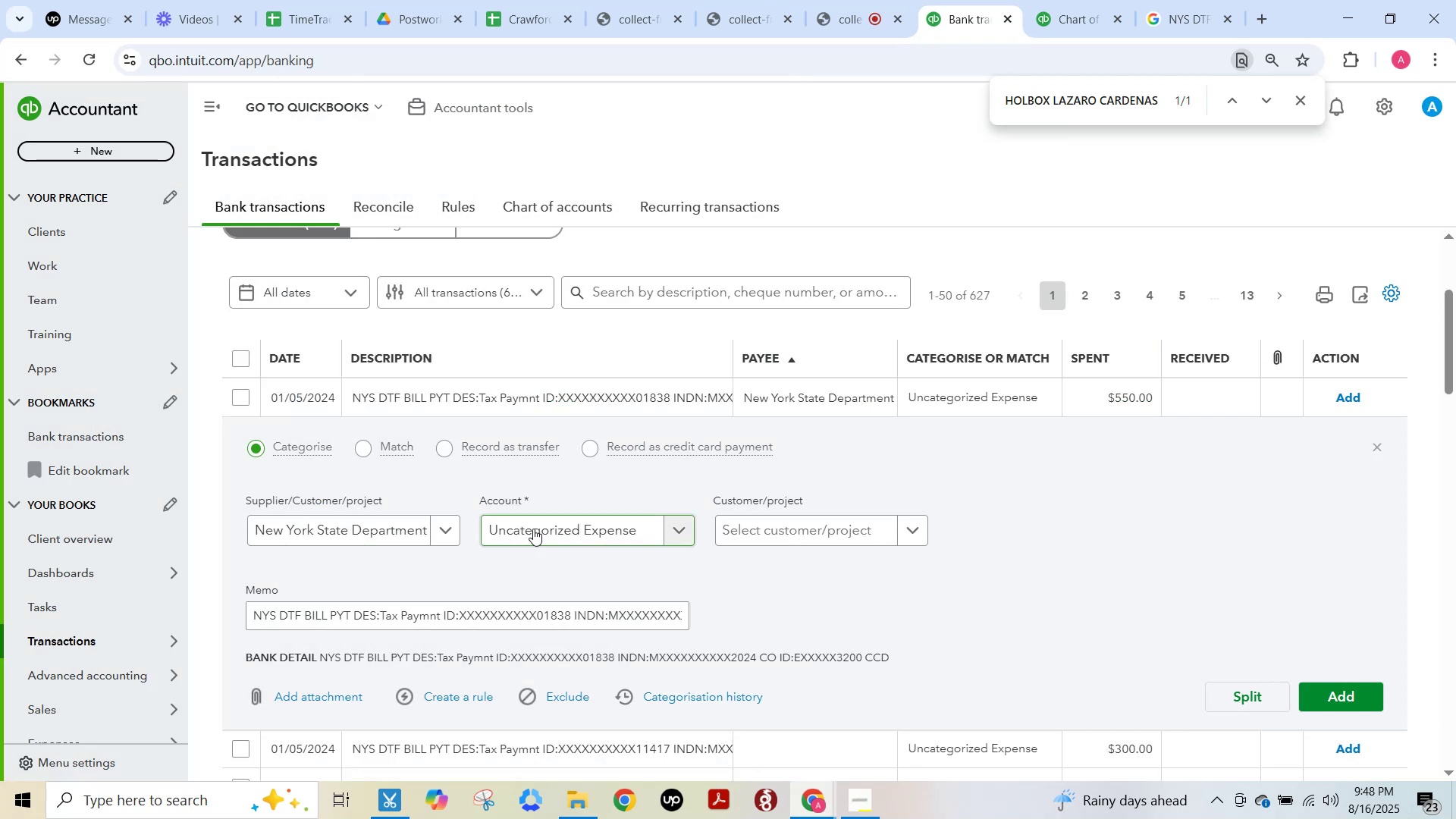 
left_click([533, 529])
 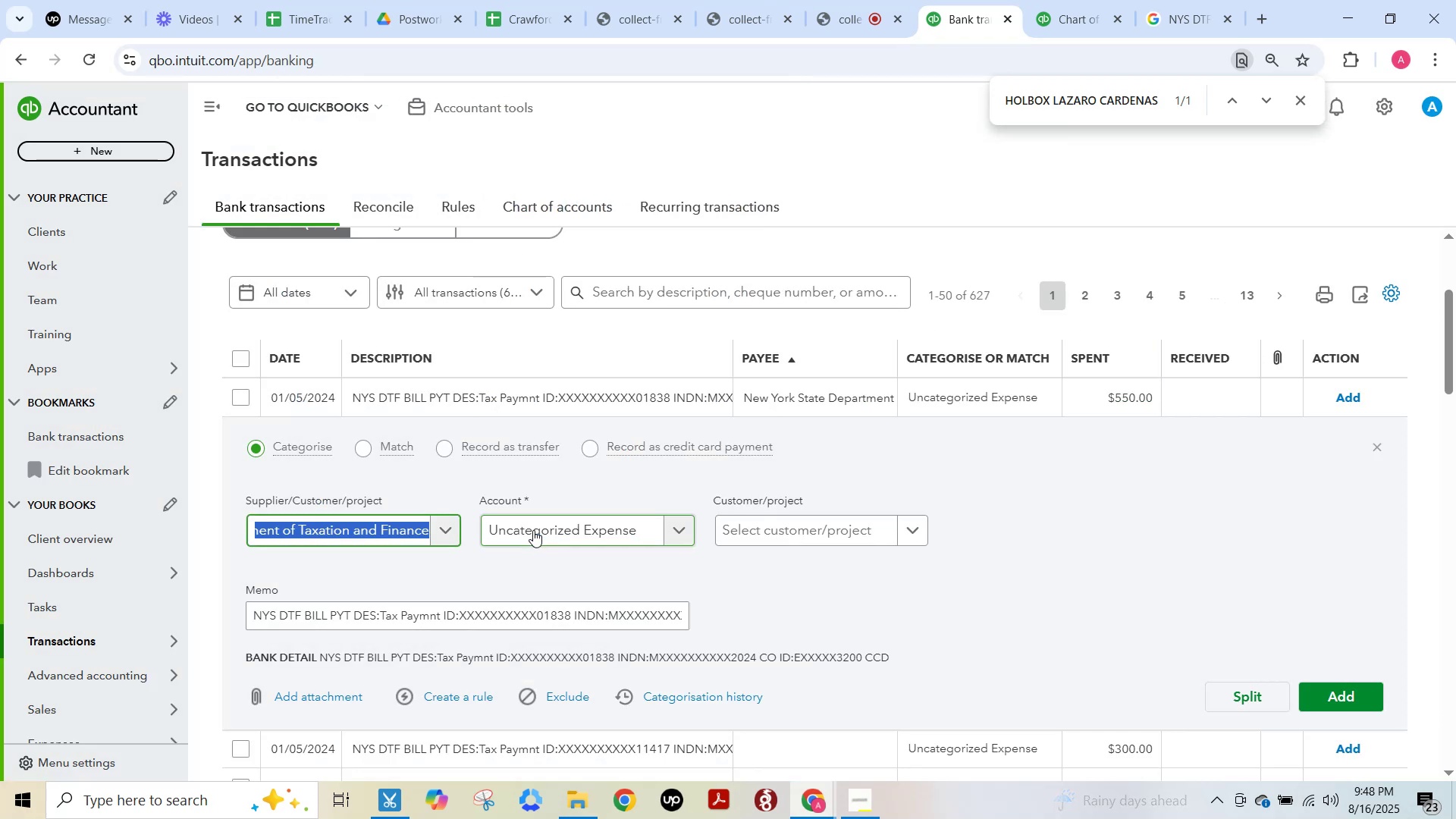 
type(r)
key(Backspace)
type(ta)
key(Backspace)
key(Escape)
 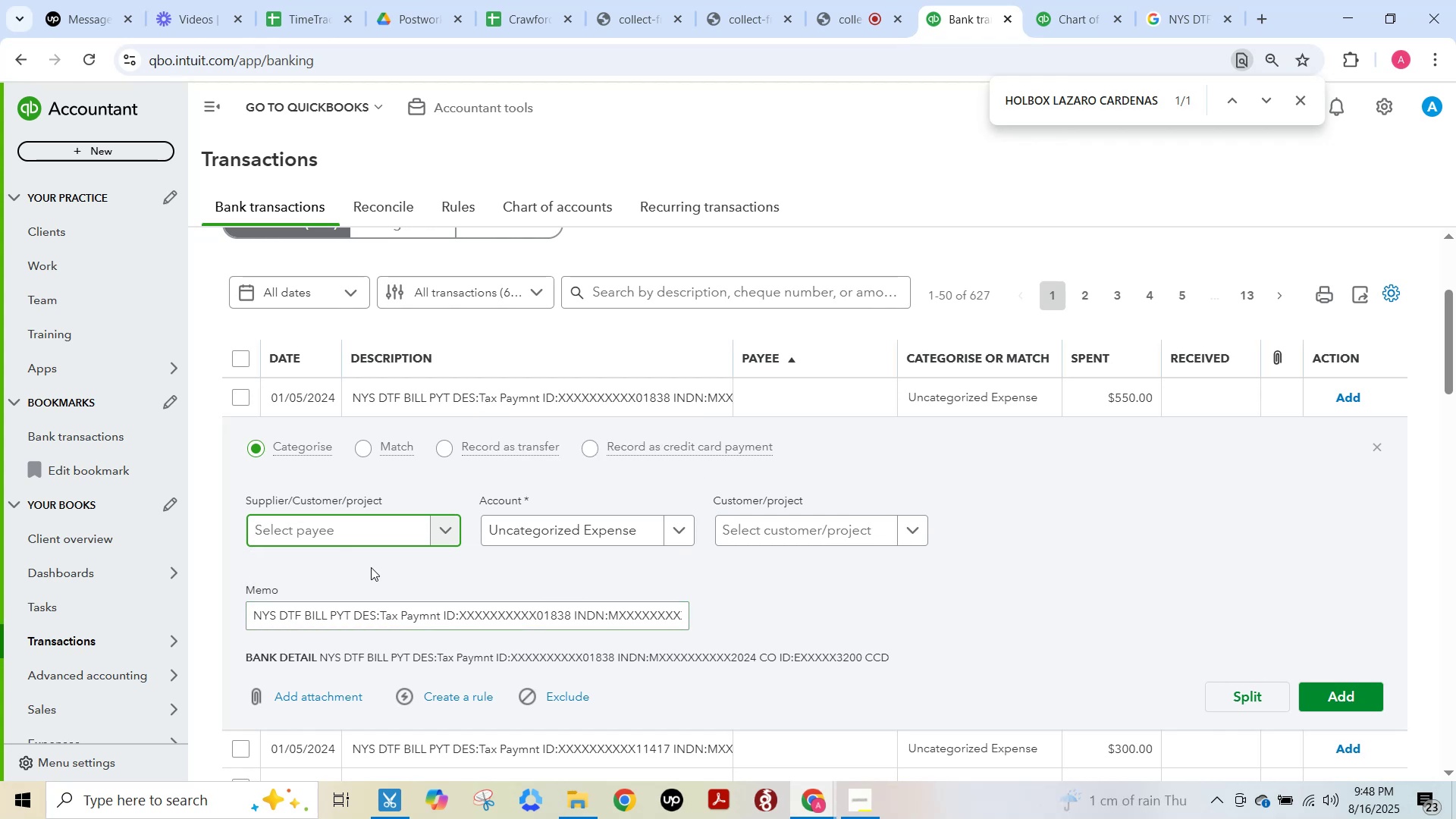 
key(Control+V)
 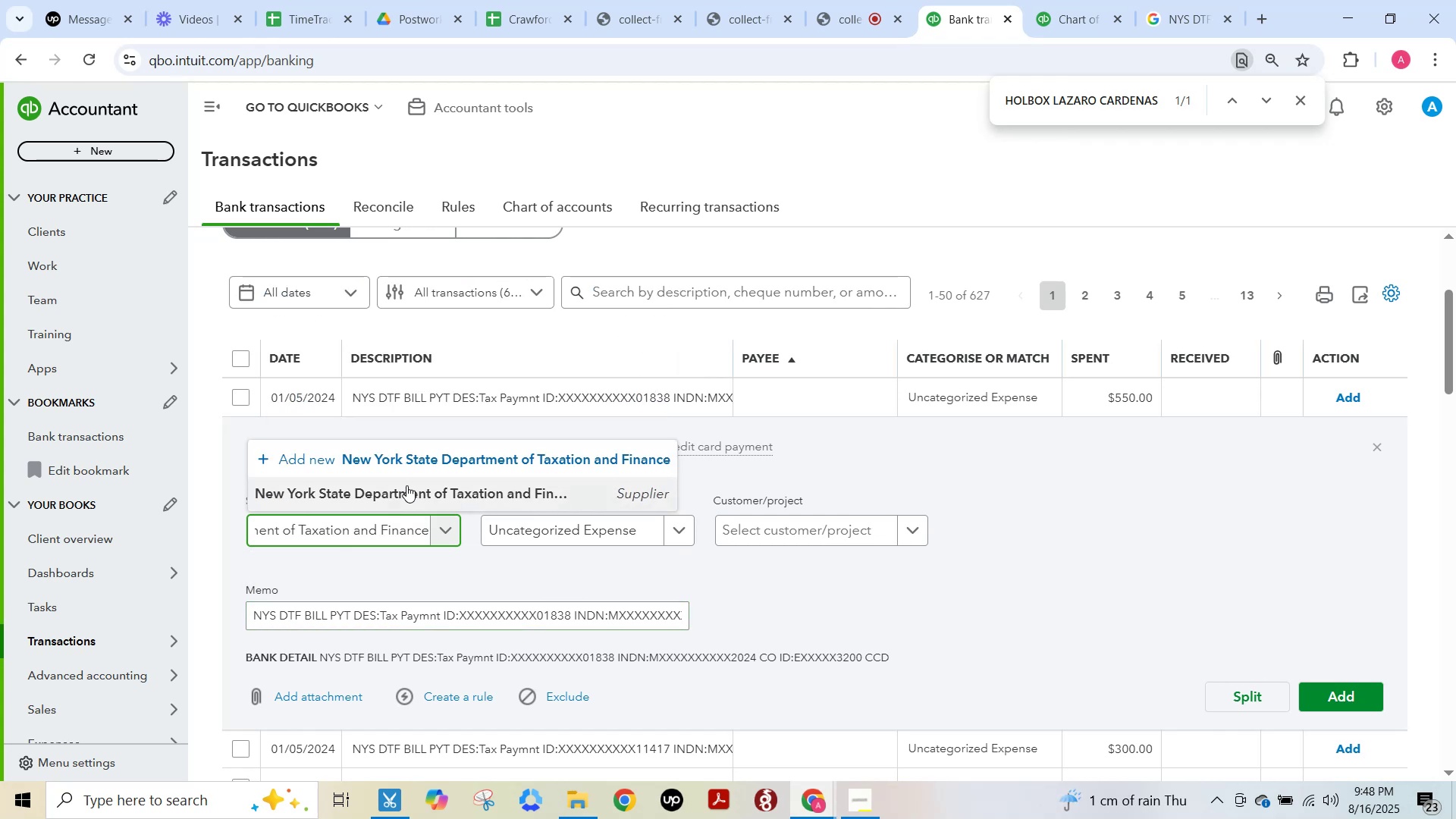 
left_click([406, 485])
 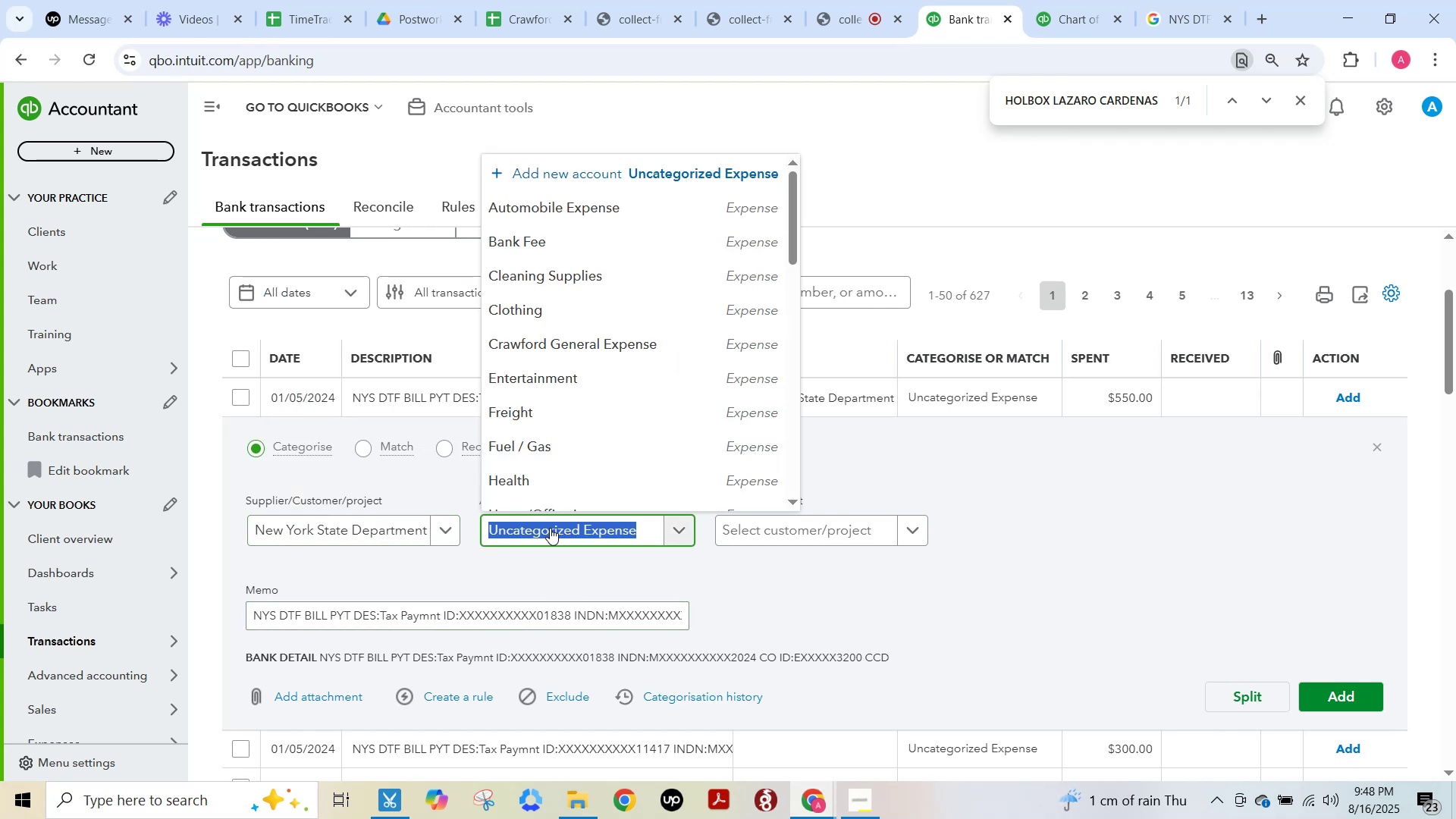 
type(tax)
 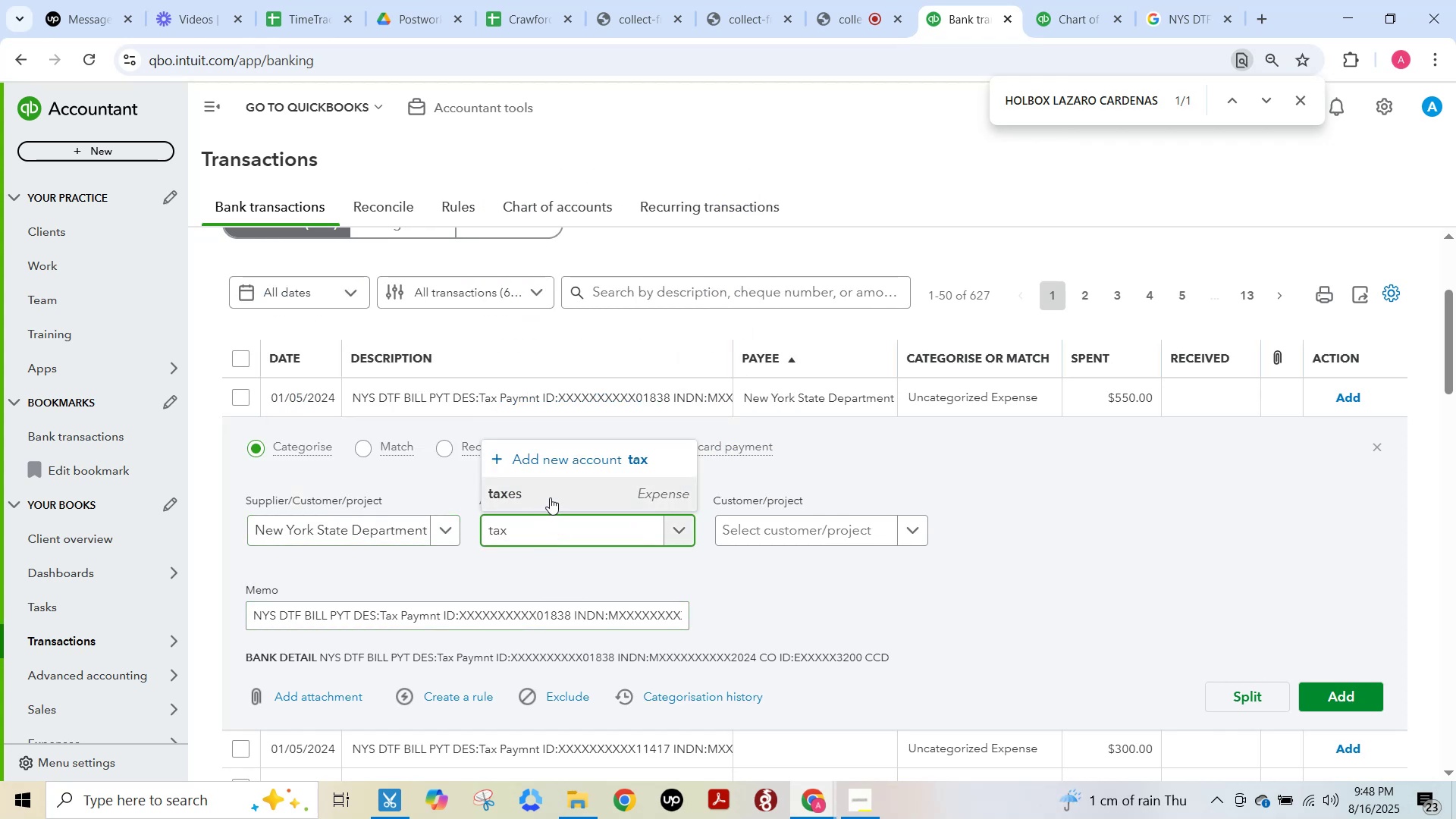 
left_click([547, 494])
 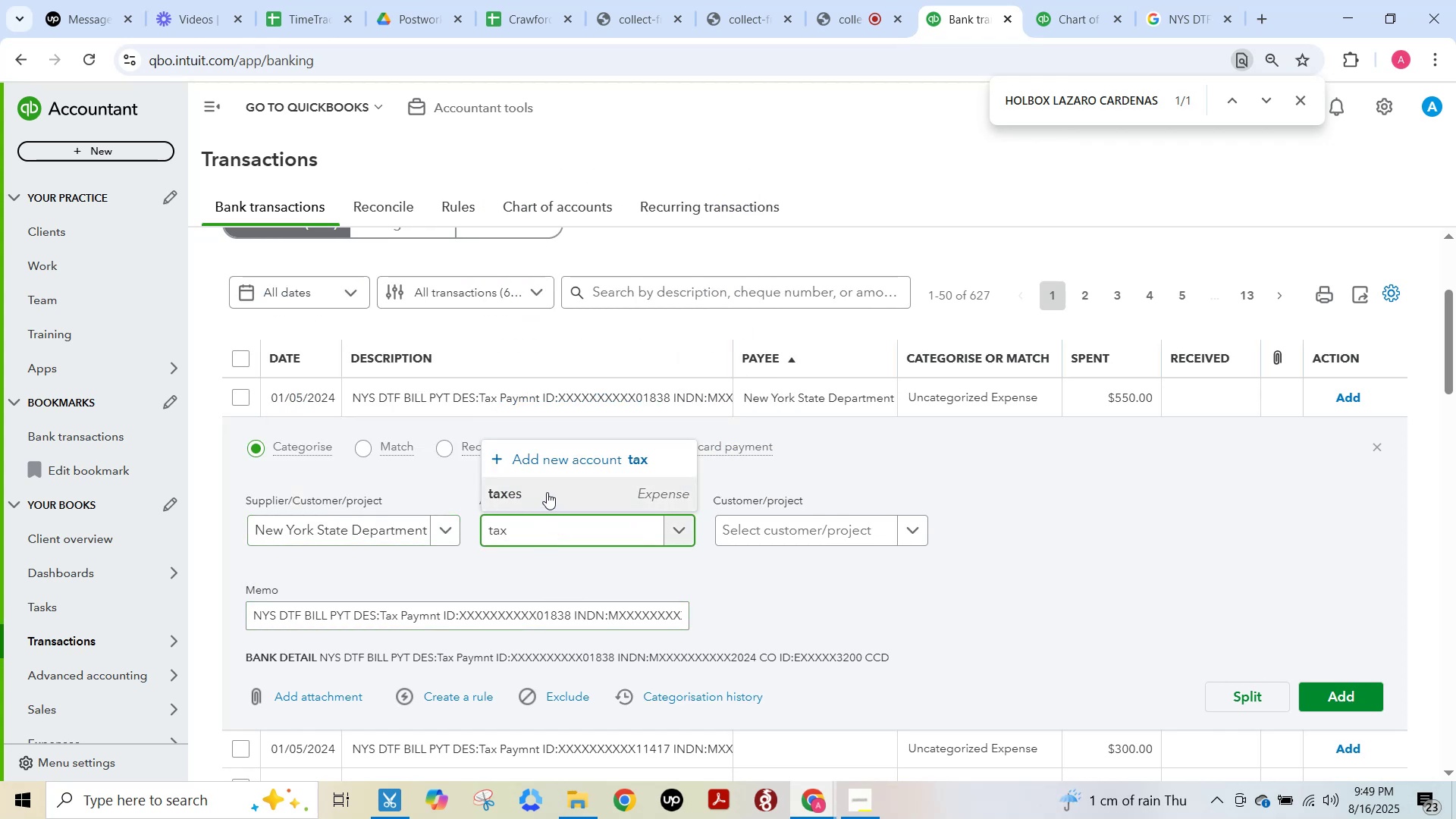 
left_click([1356, 700])
 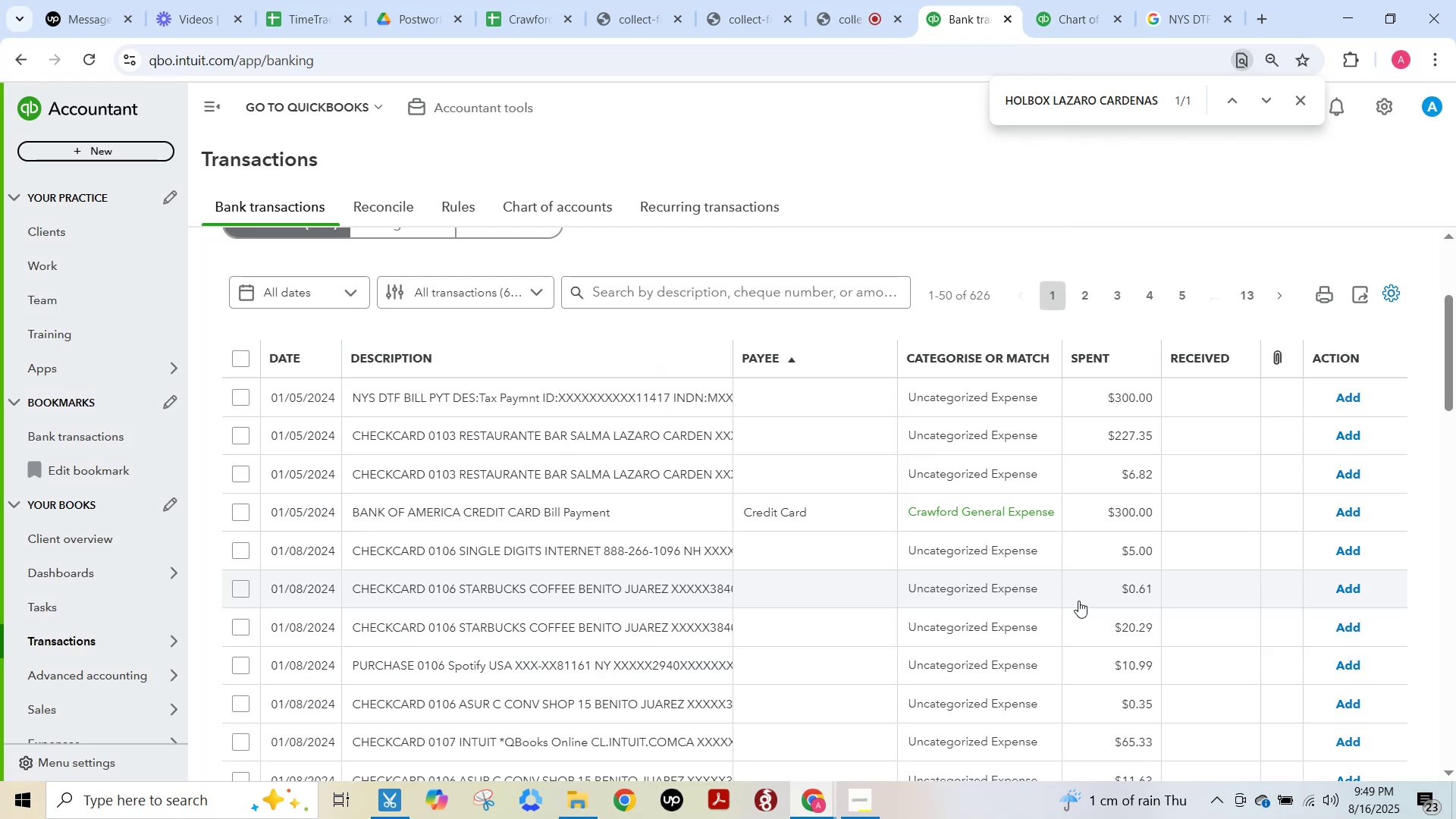 
scroll: coordinate [1080, 607], scroll_direction: down, amount: 22.0
 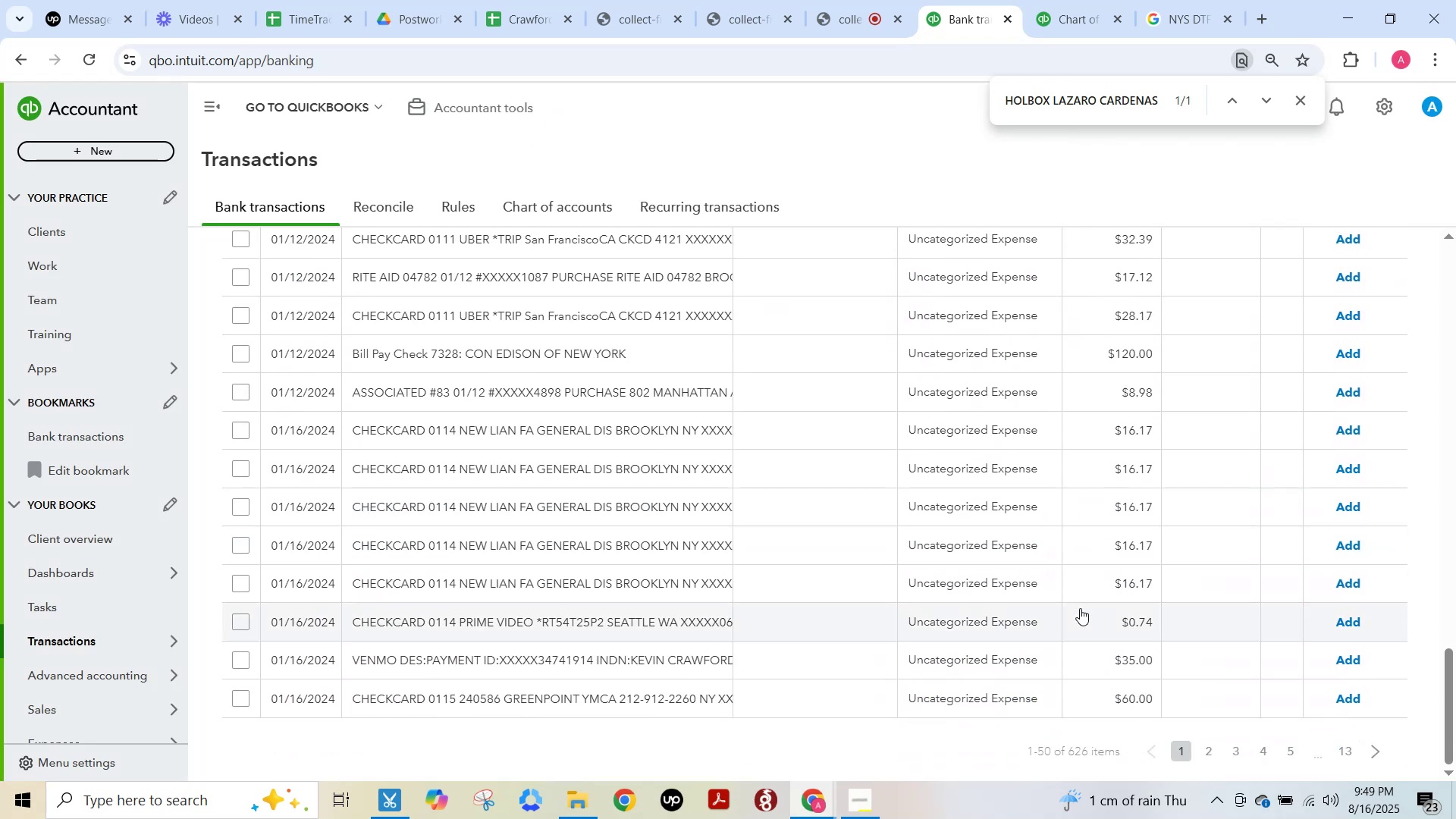 
wait(5.89)
 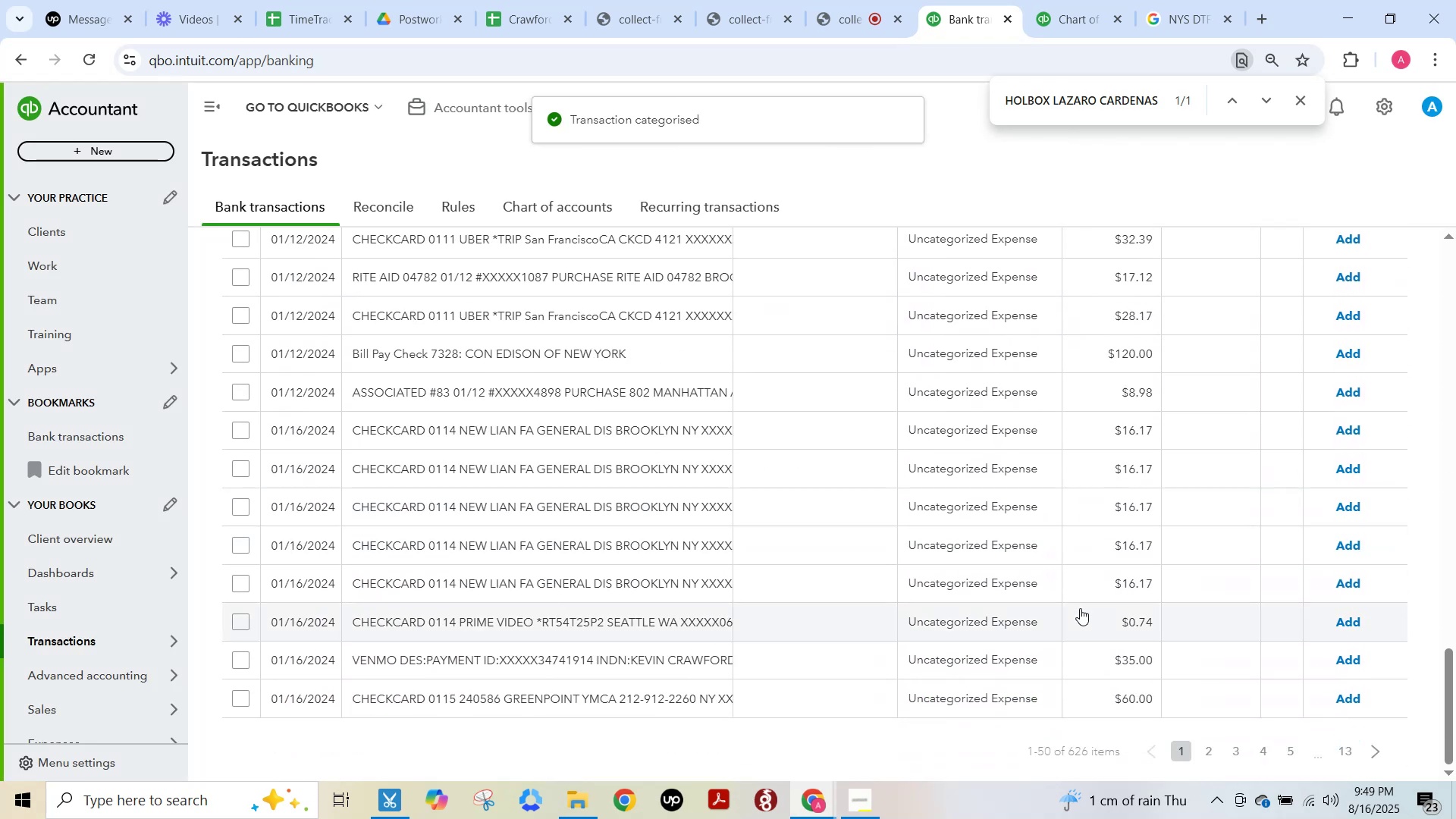 
scroll: coordinate [650, 344], scroll_direction: up, amount: 19.0
 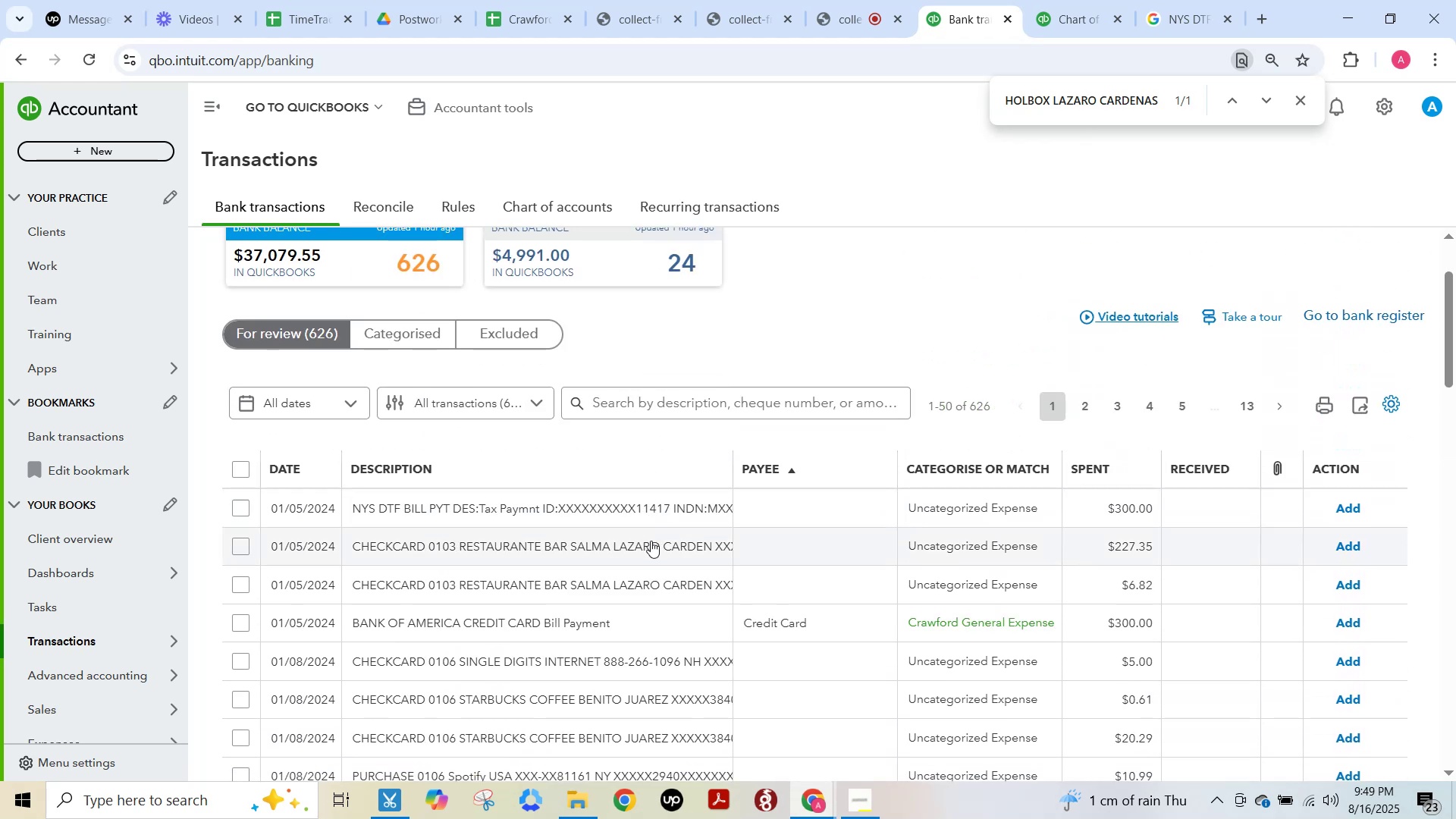 
left_click([617, 511])
 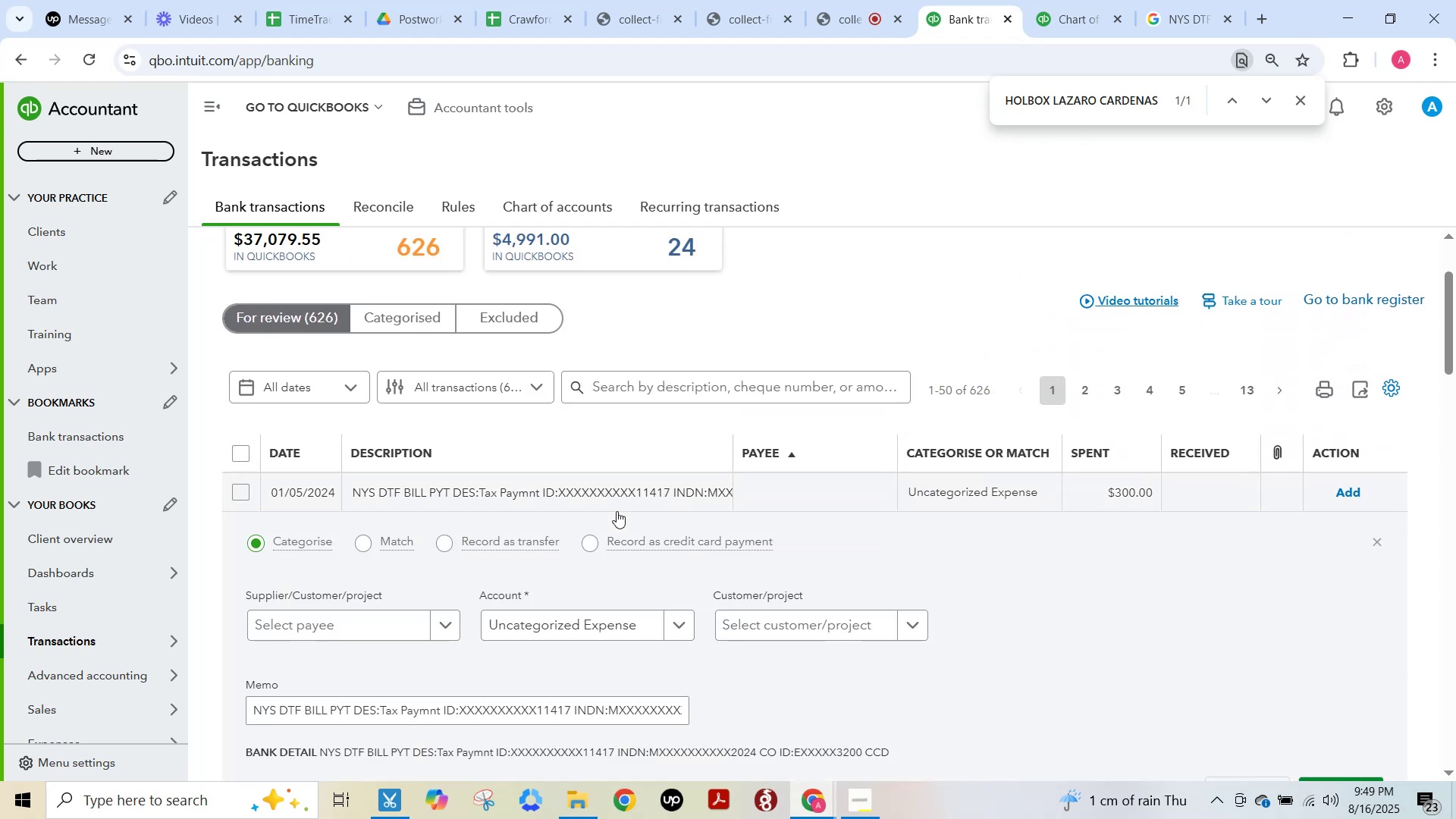 
scroll: coordinate [643, 528], scroll_direction: down, amount: 1.0
 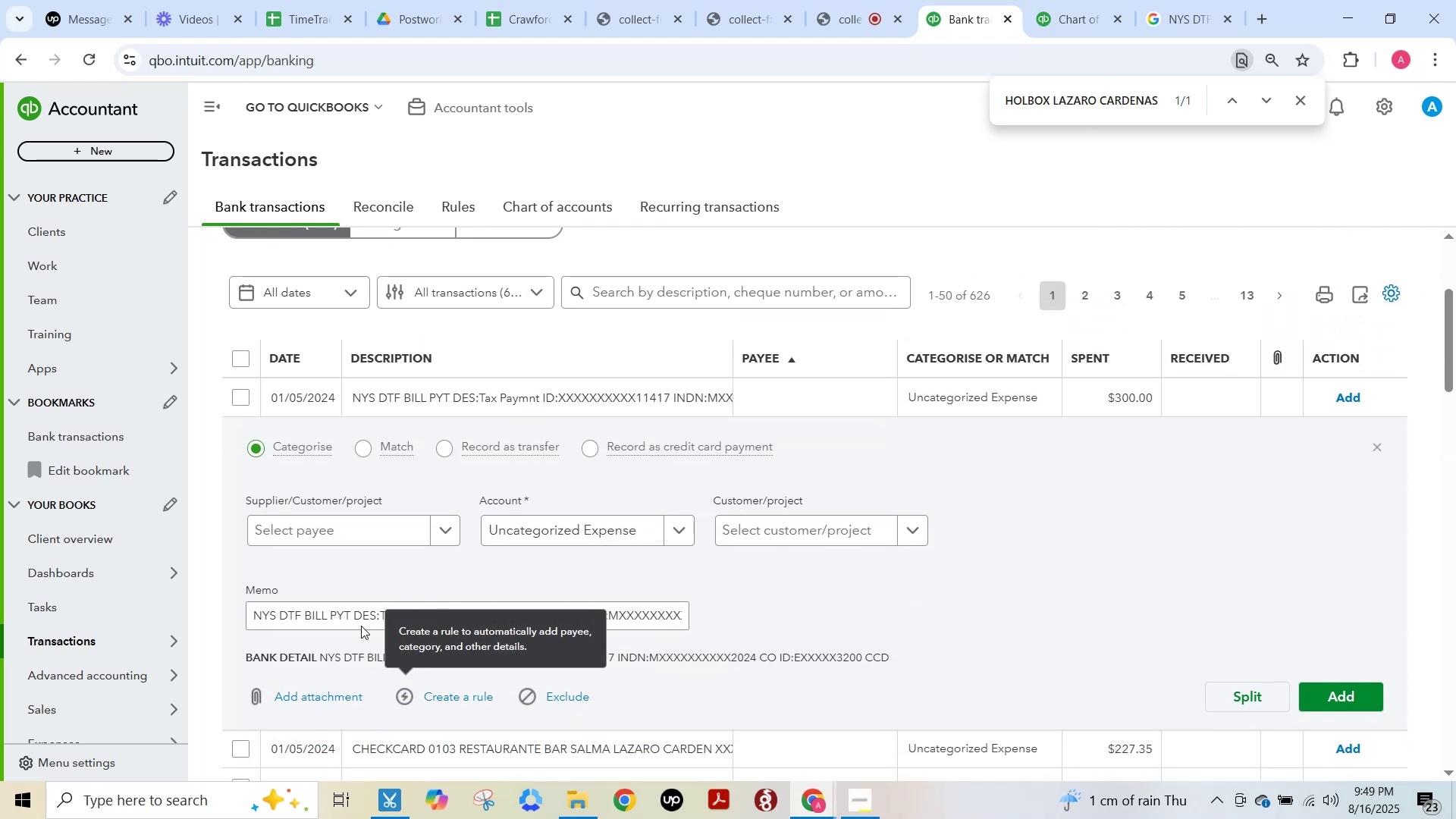 
left_click([307, 531])
 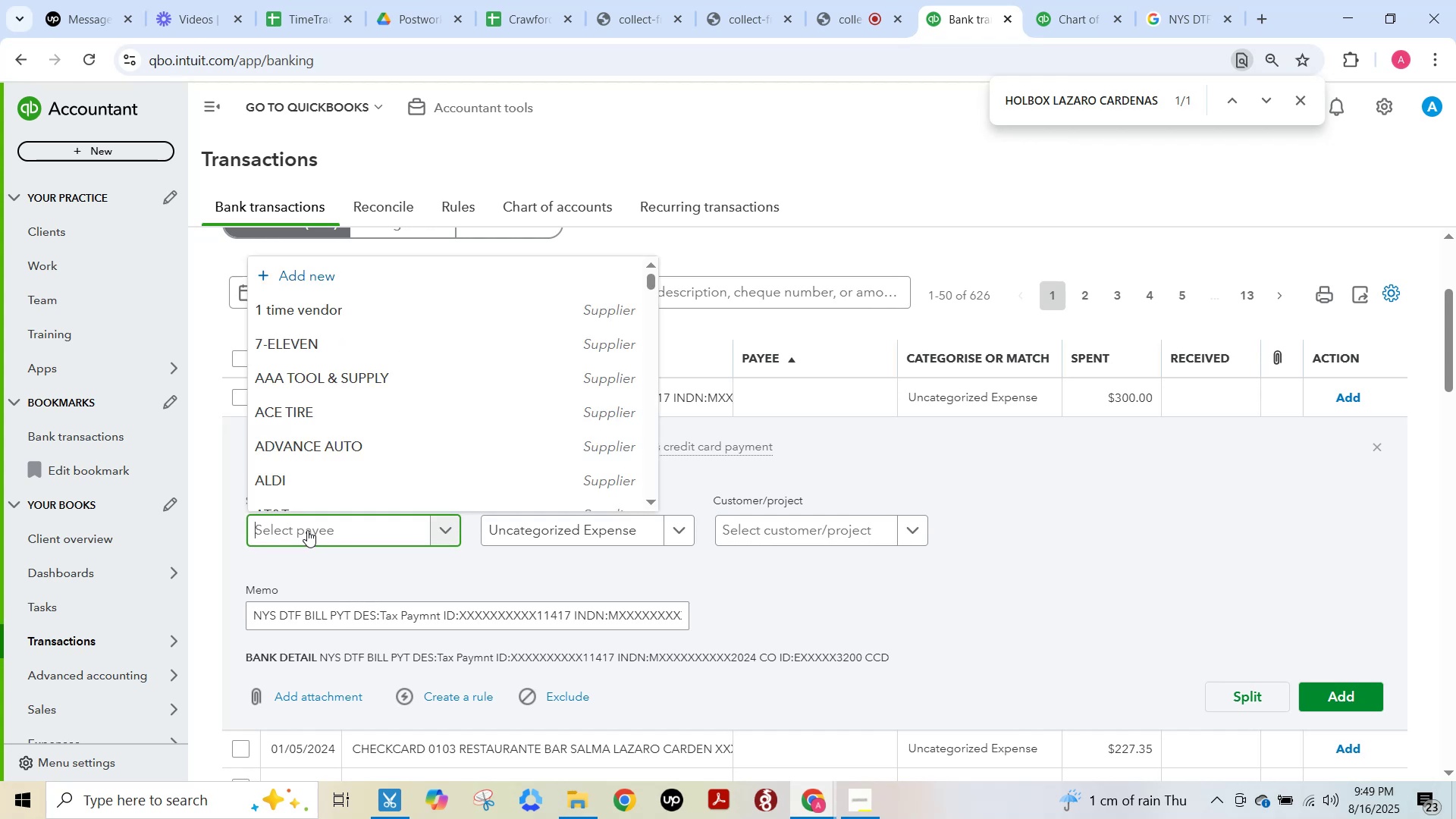 
key(Control+V)
 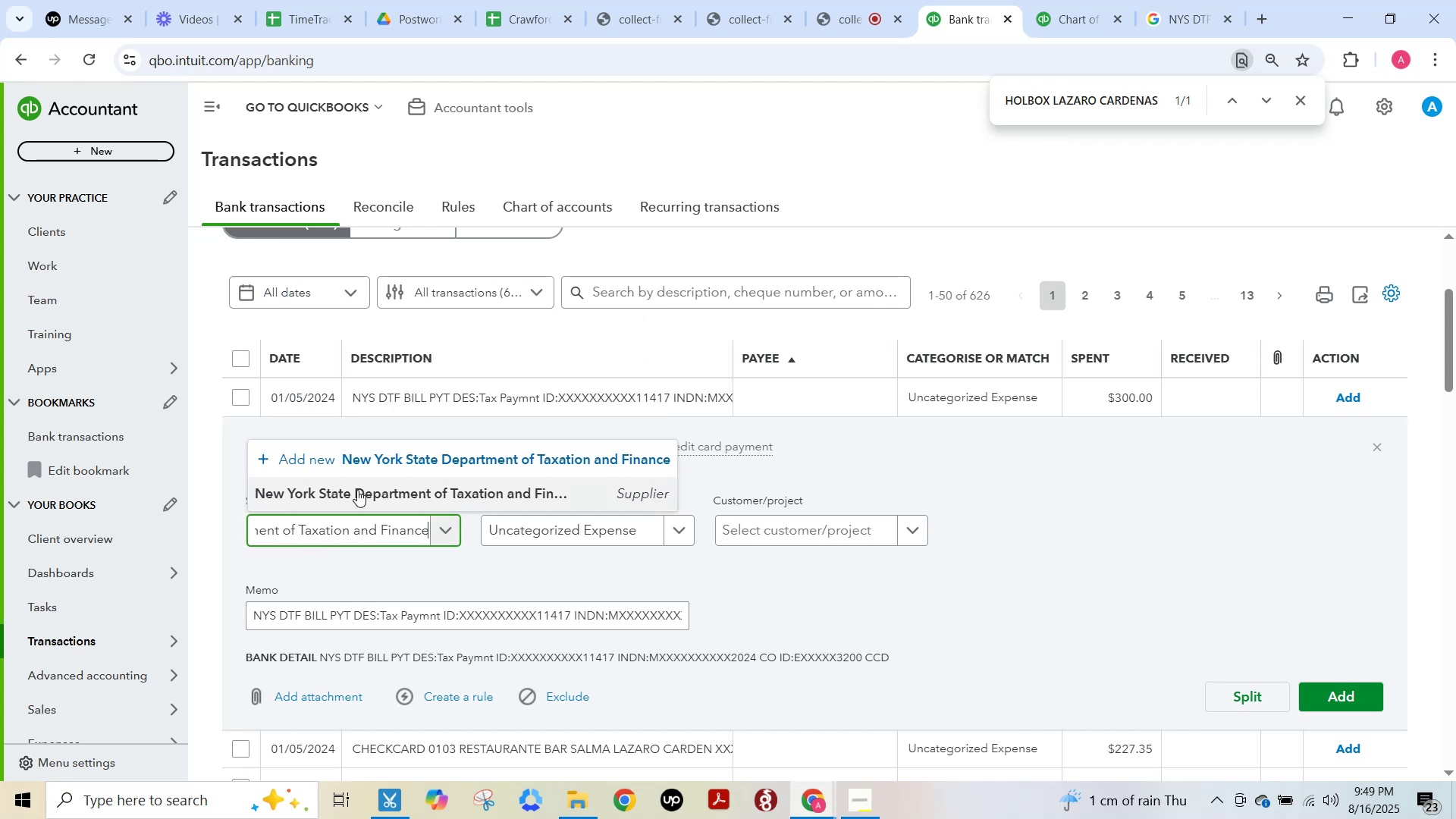 
left_click([357, 490])
 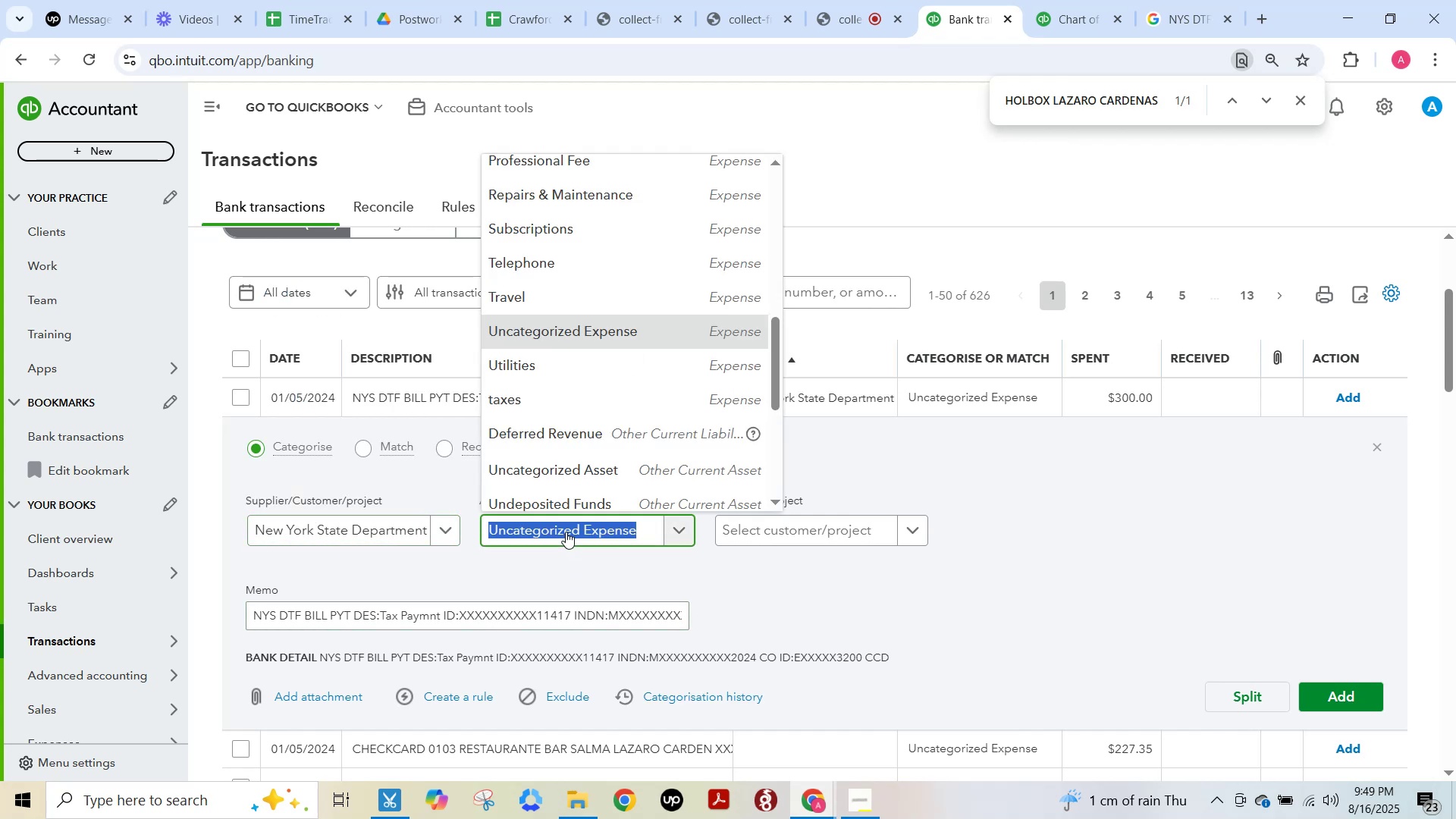 
wait(5.2)
 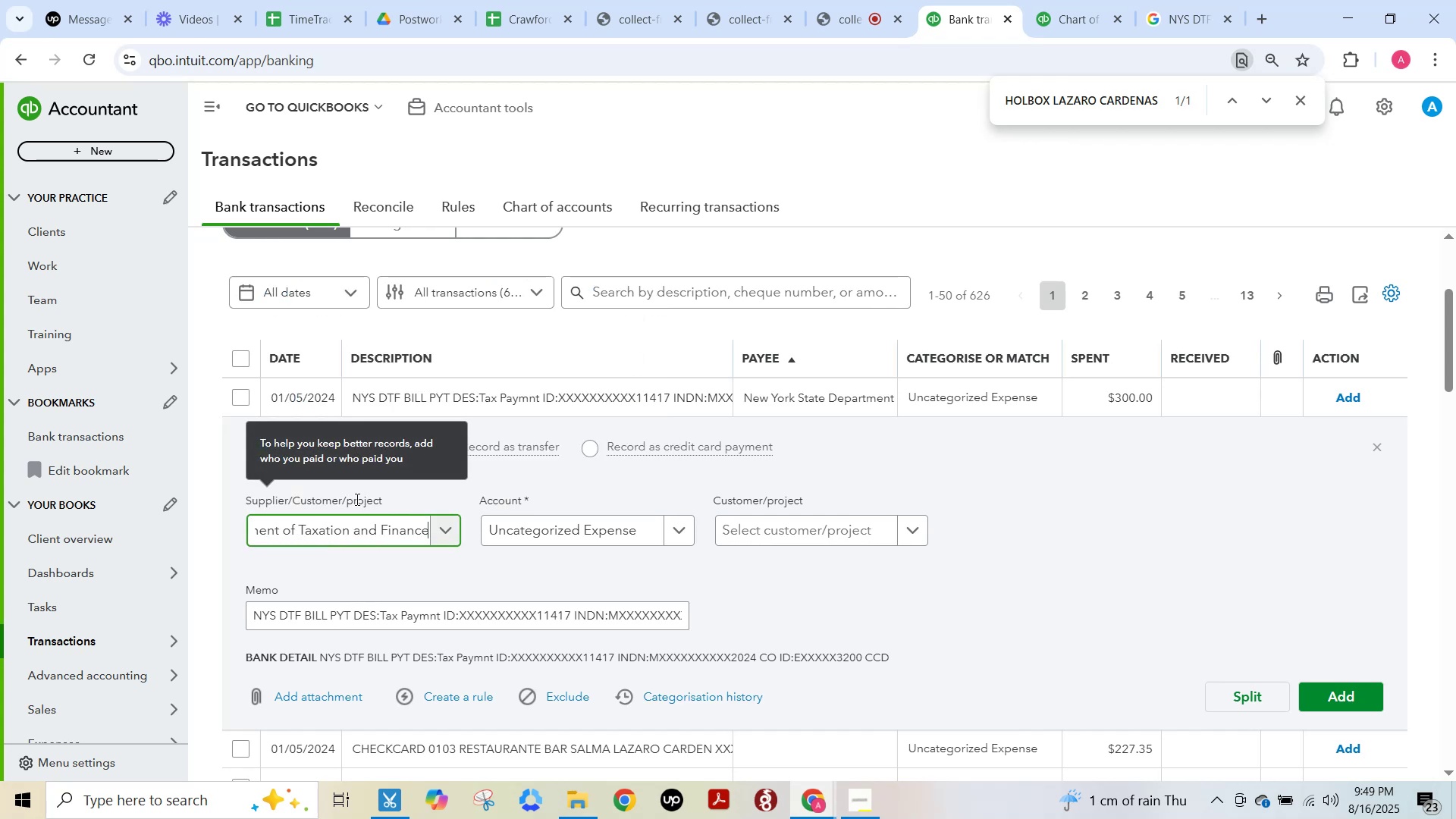 
type(ta)
 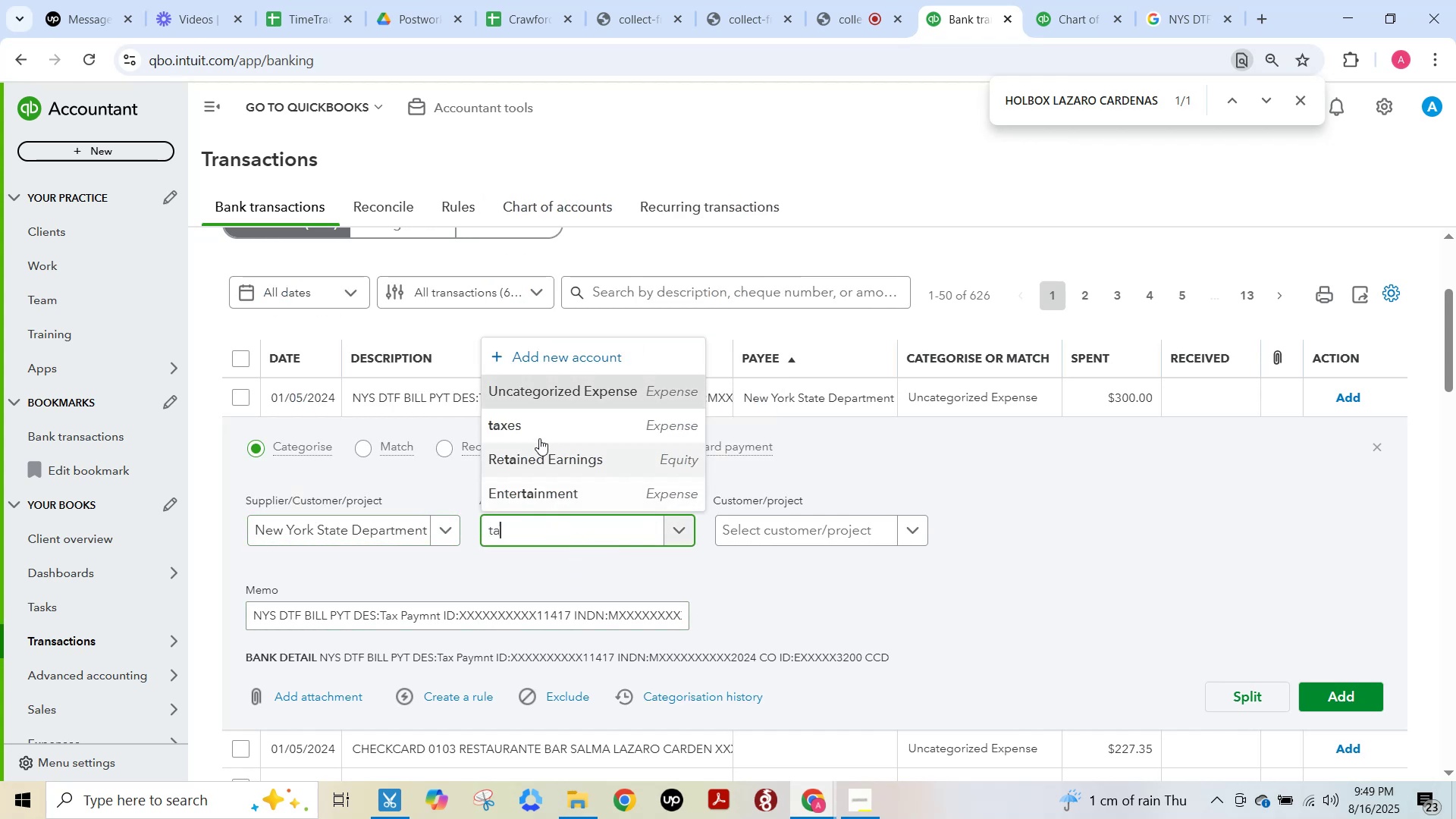 
left_click([535, 422])
 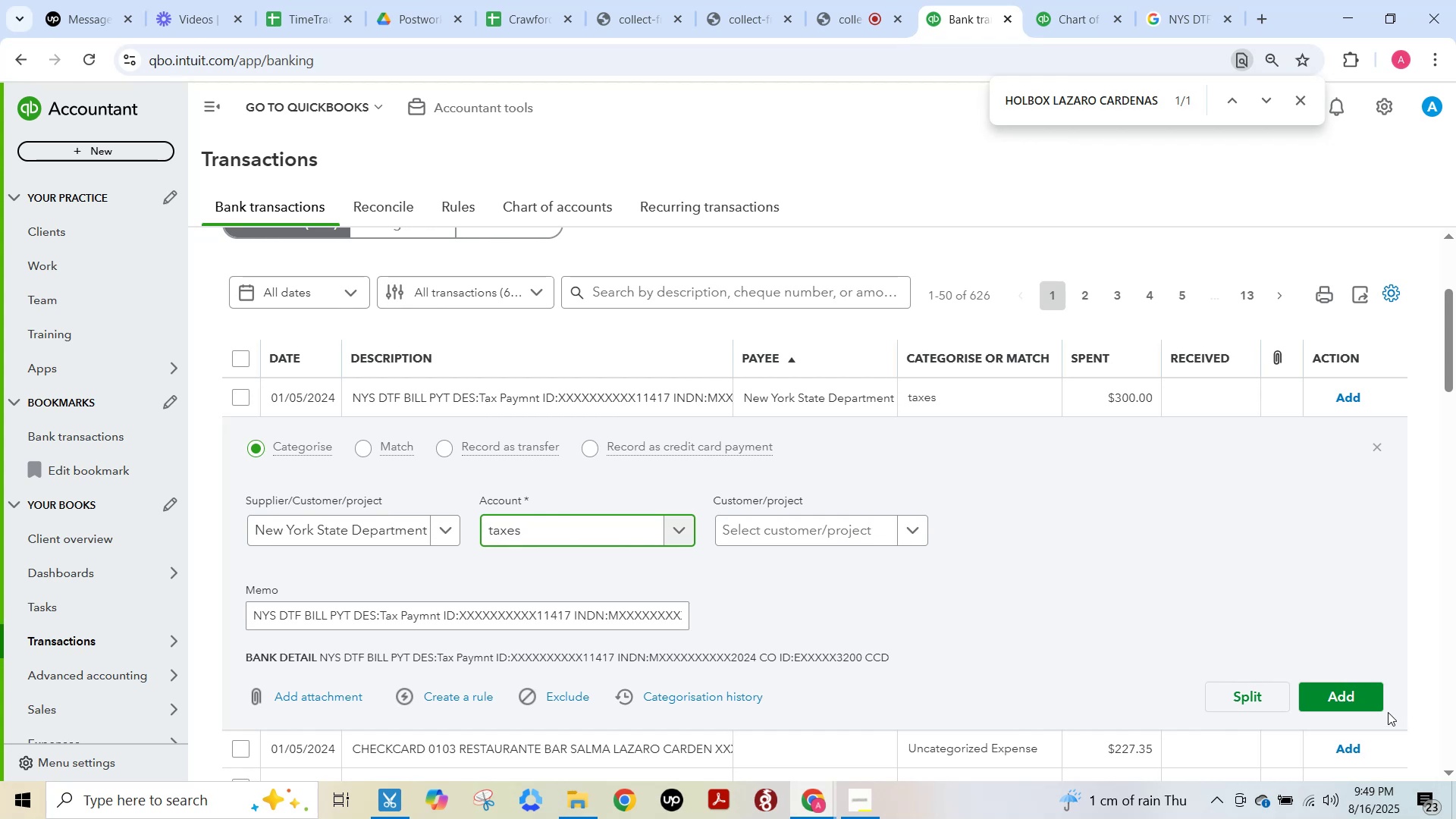 
left_click([1363, 700])
 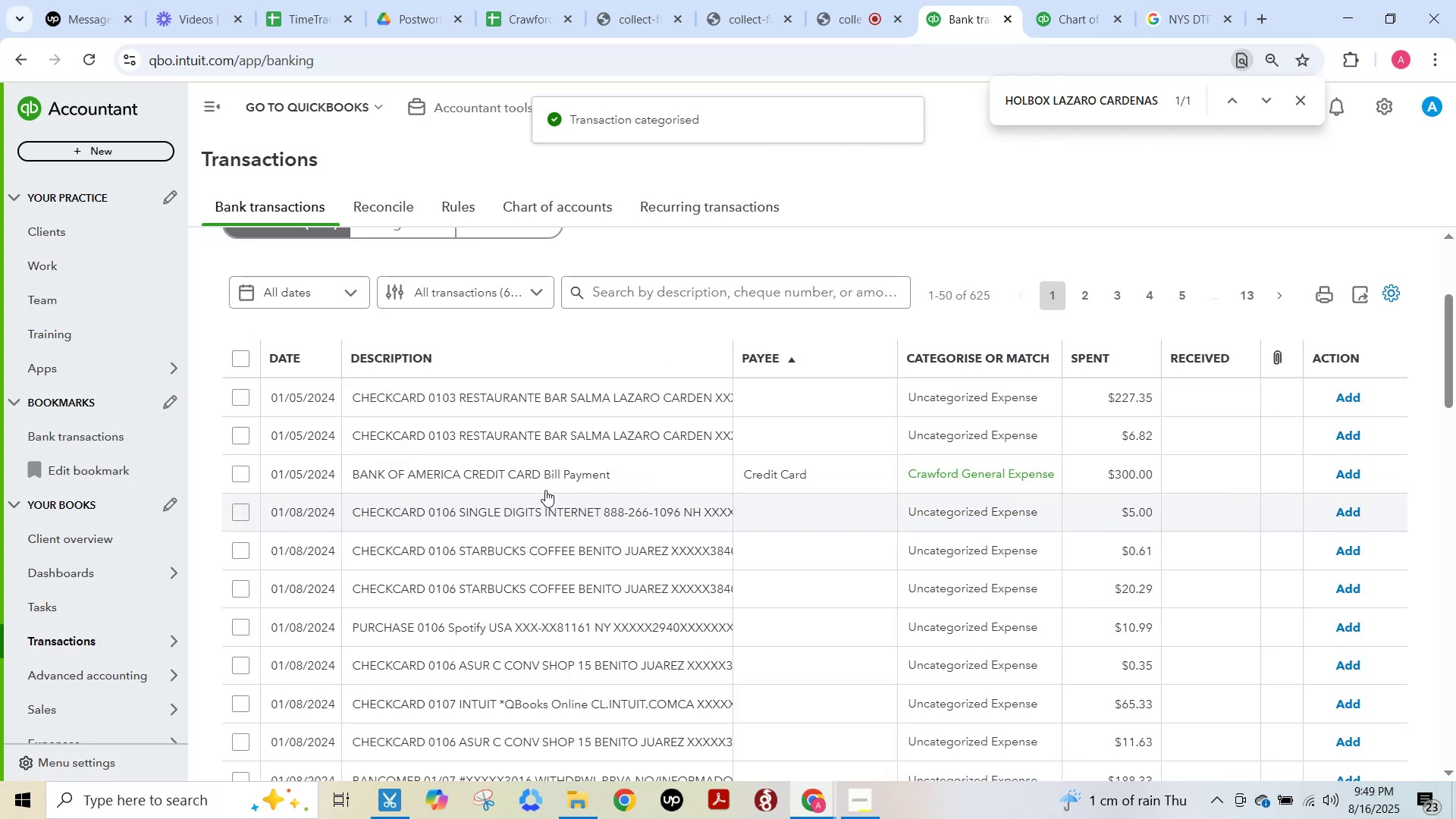 
left_click([475, 395])
 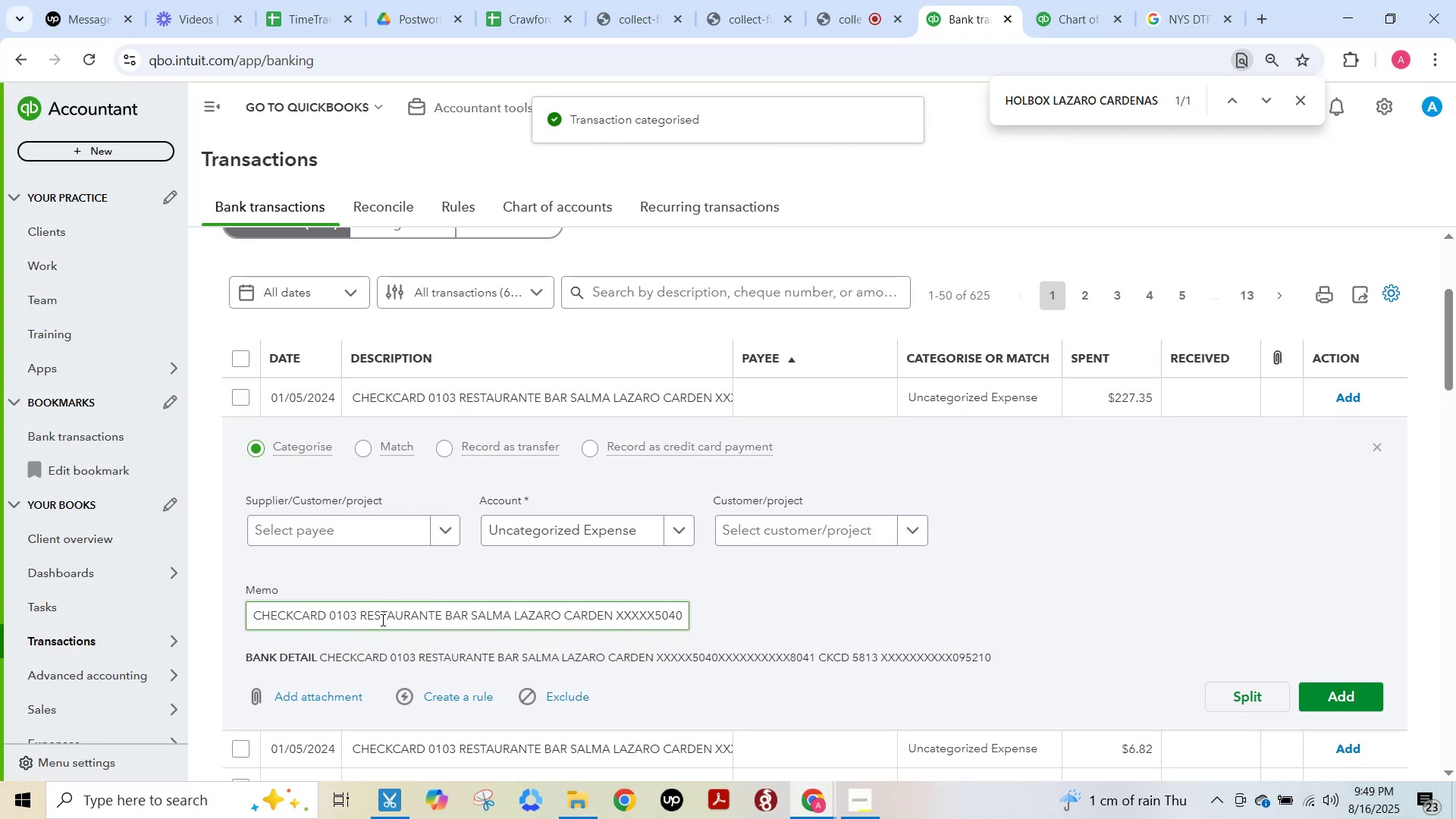 
left_click_drag(start_coordinate=[361, 613], to_coordinate=[509, 617])
 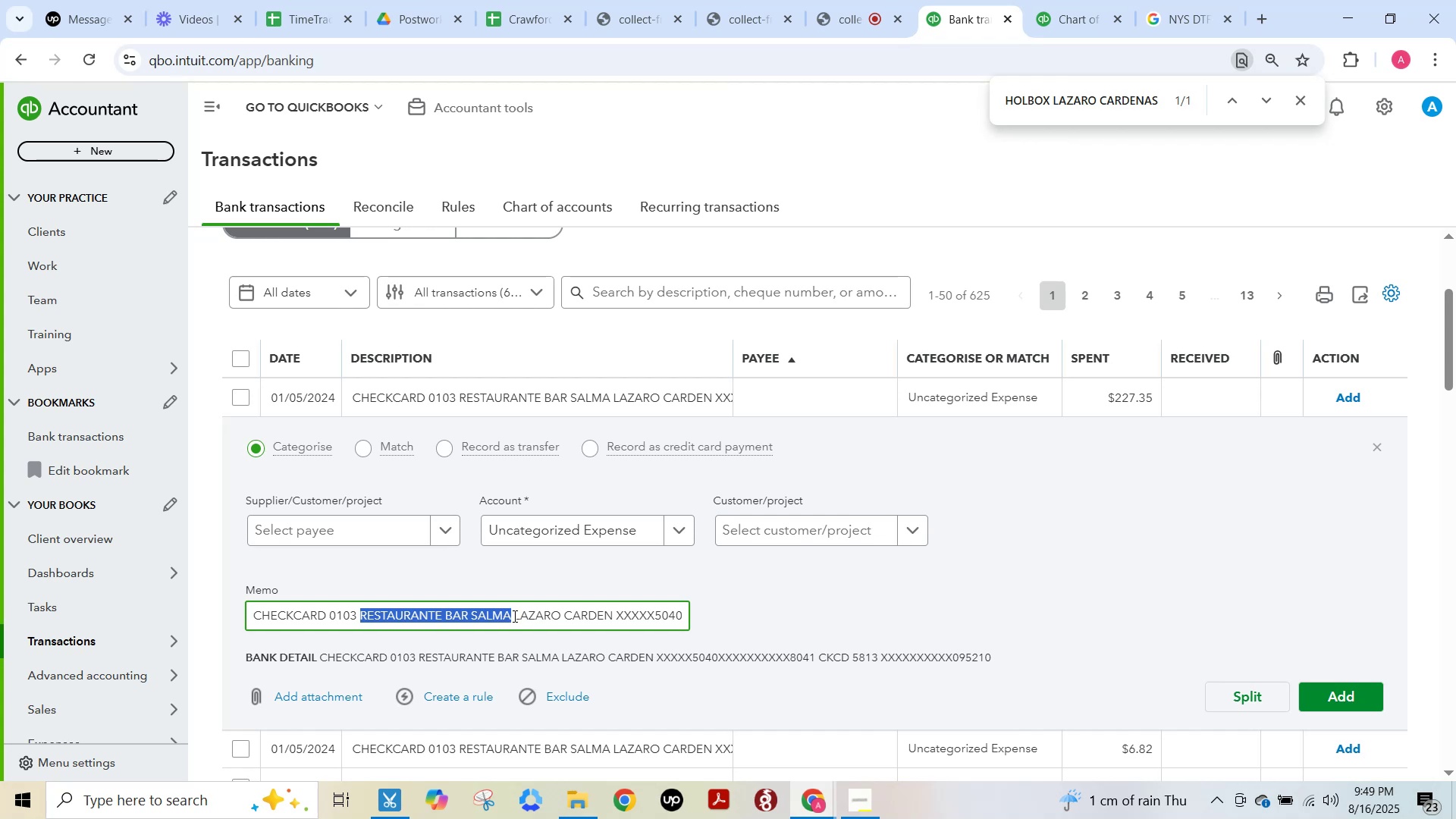 
key(Control+C)
 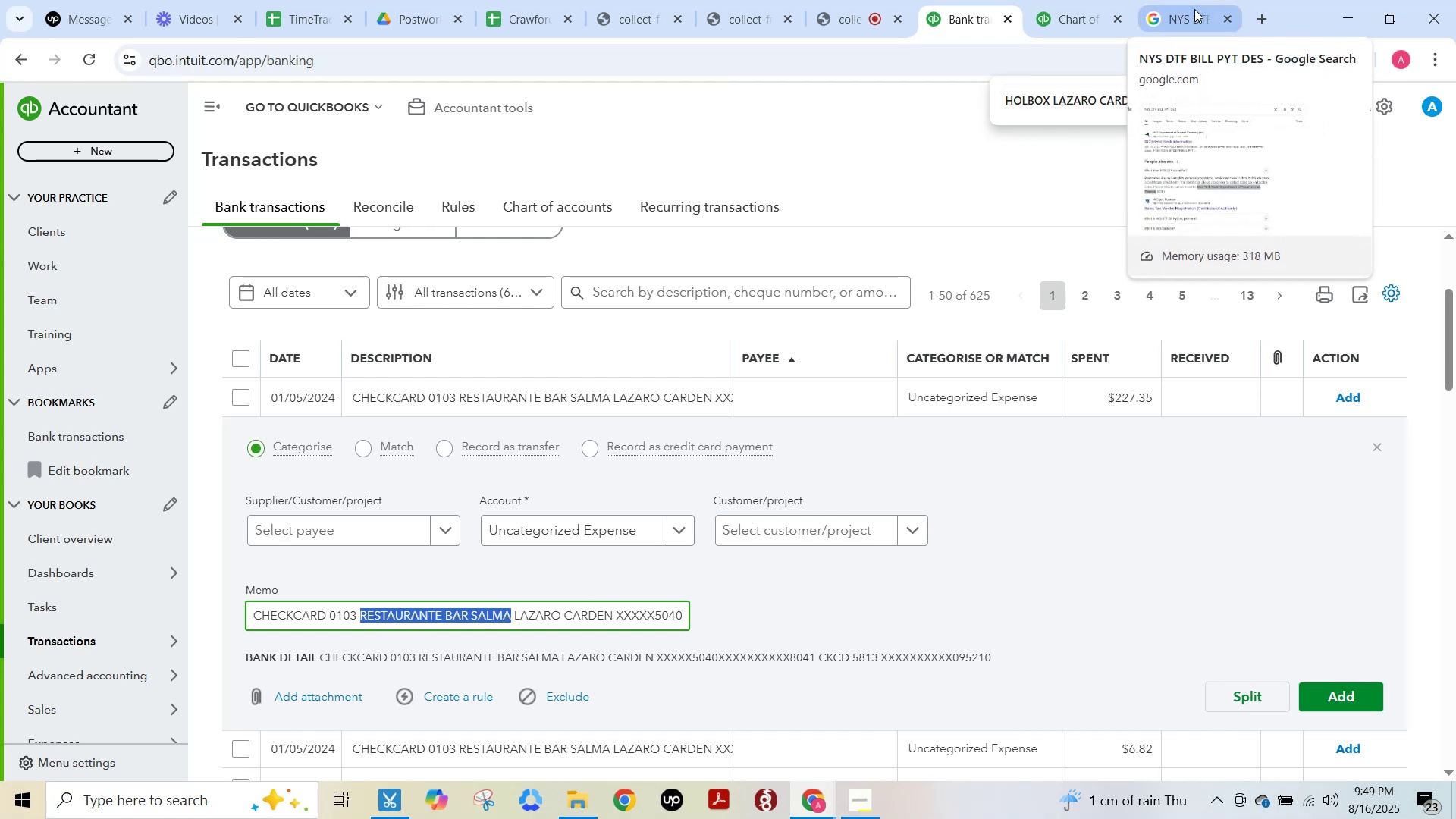 
left_click([1194, 9])
 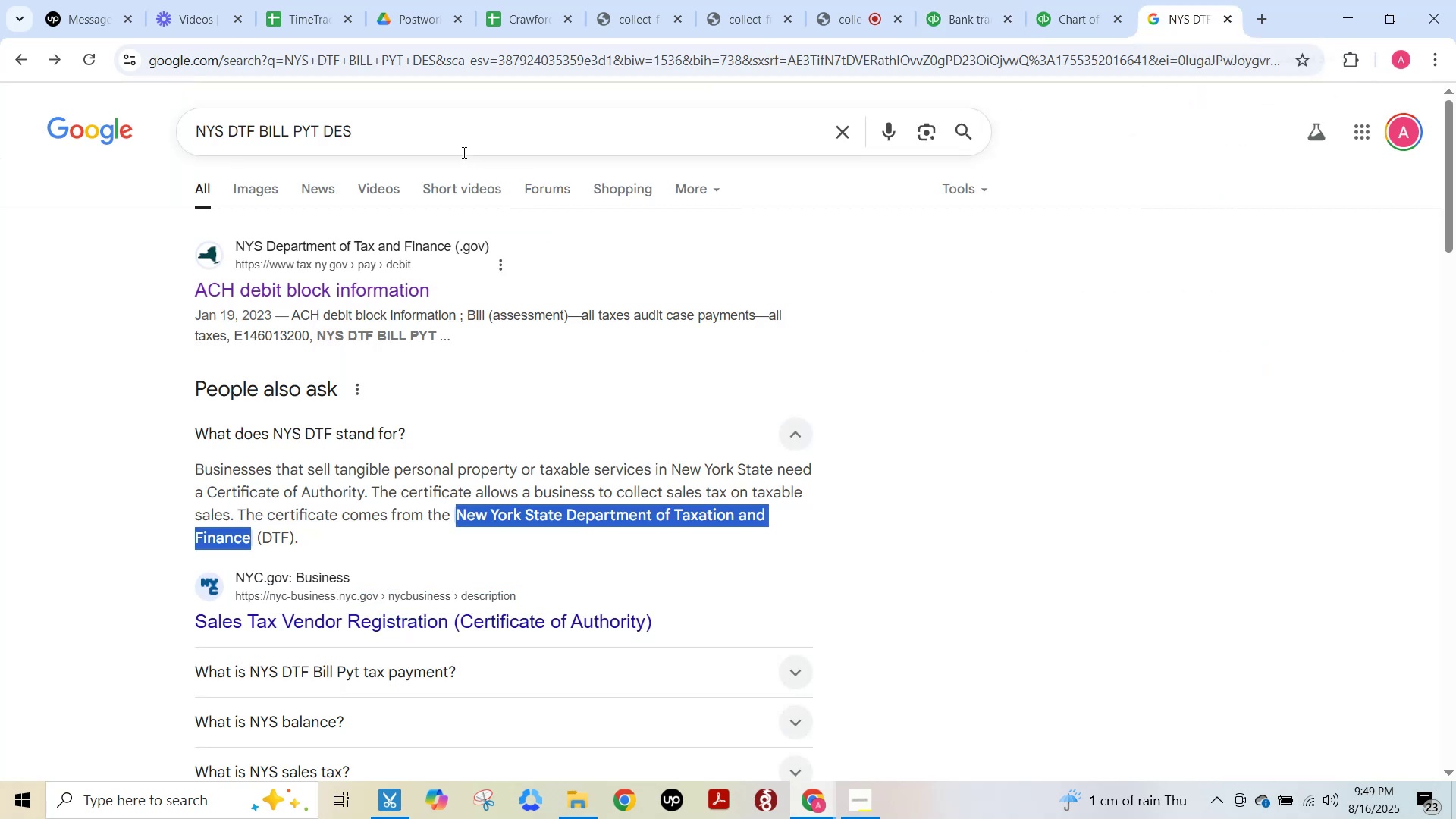 
left_click([460, 136])
 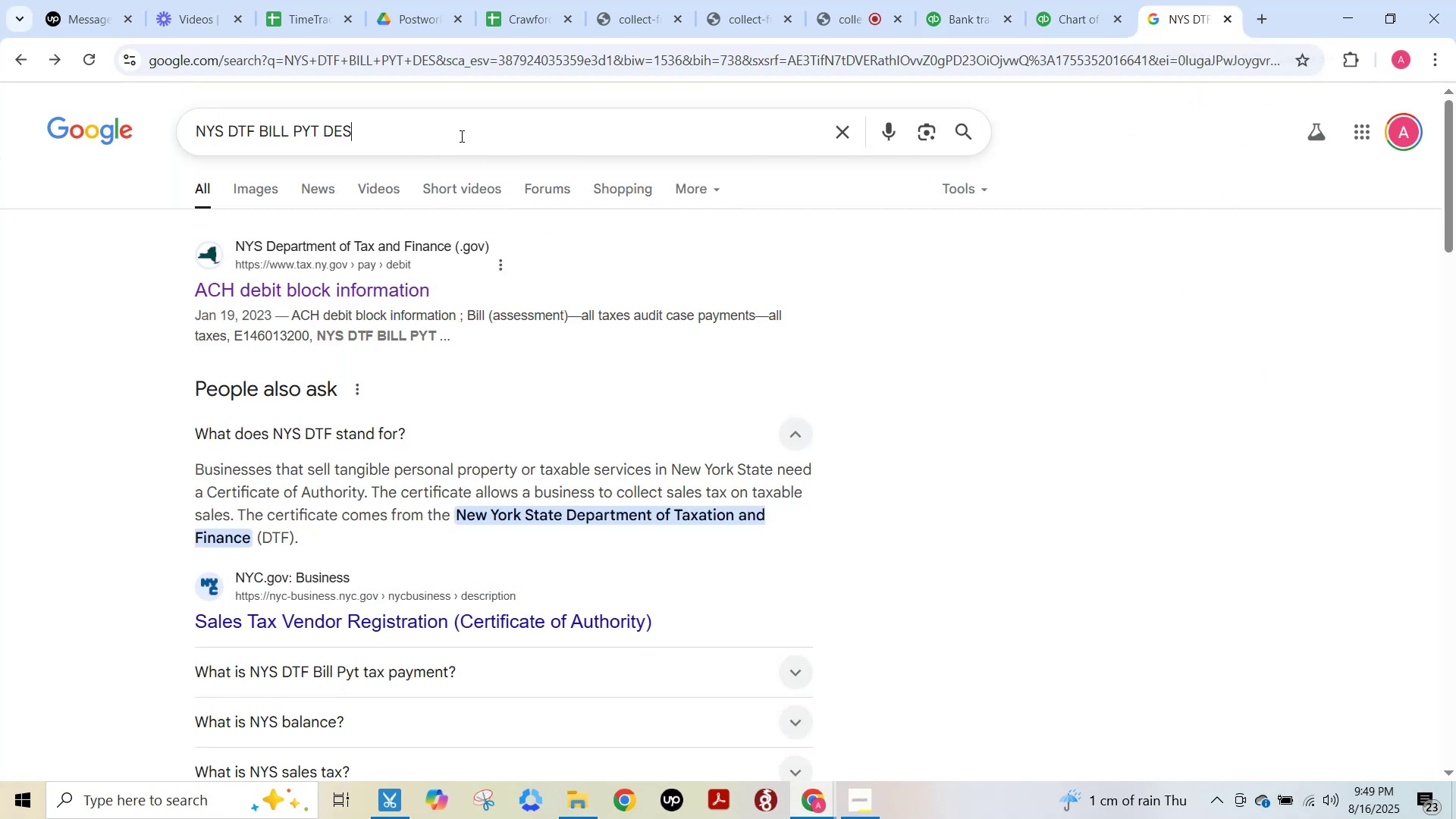 
key(Control+ControlLeft)
 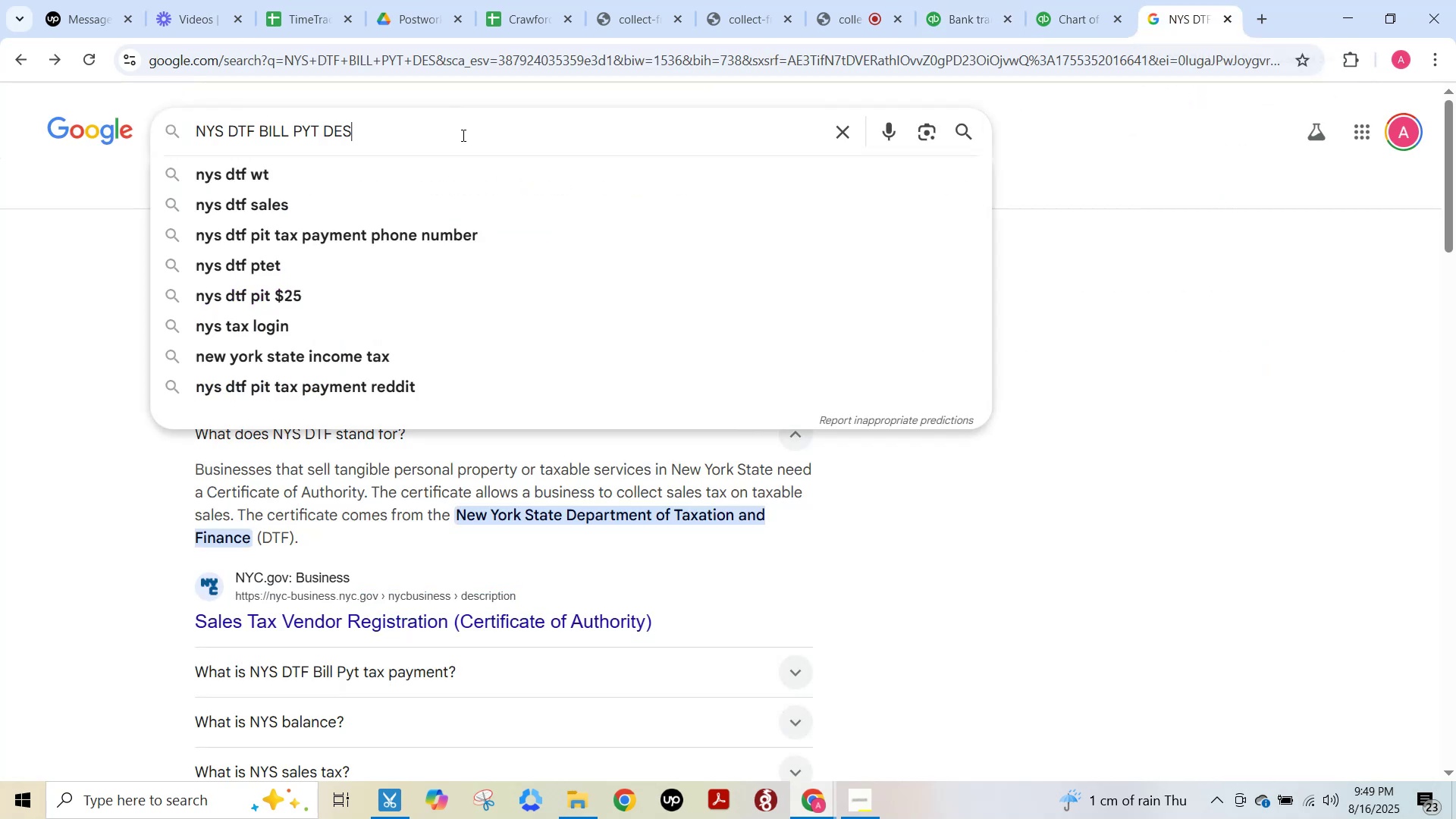 
key(Control+A)
 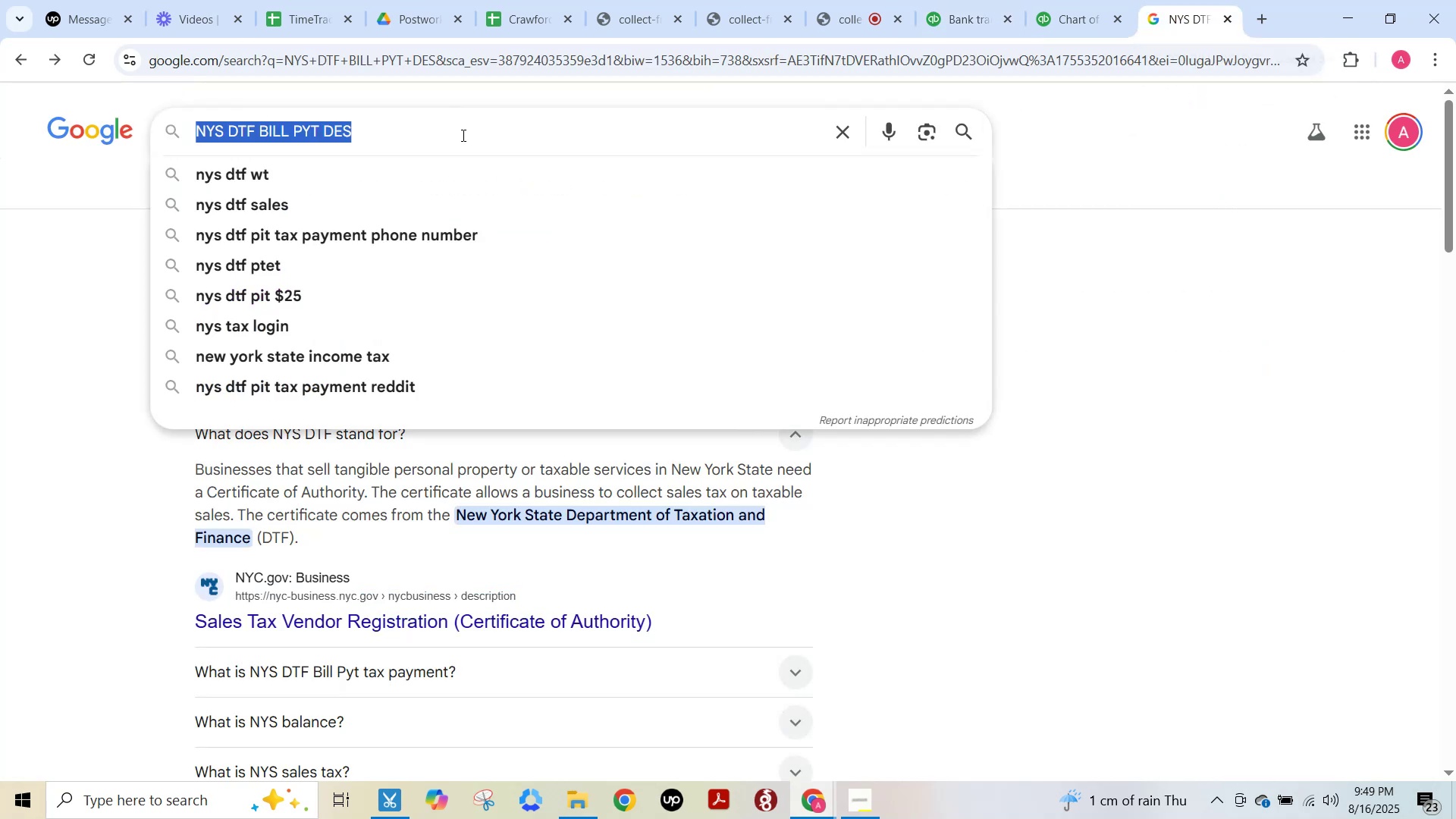 
key(Control+ControlLeft)
 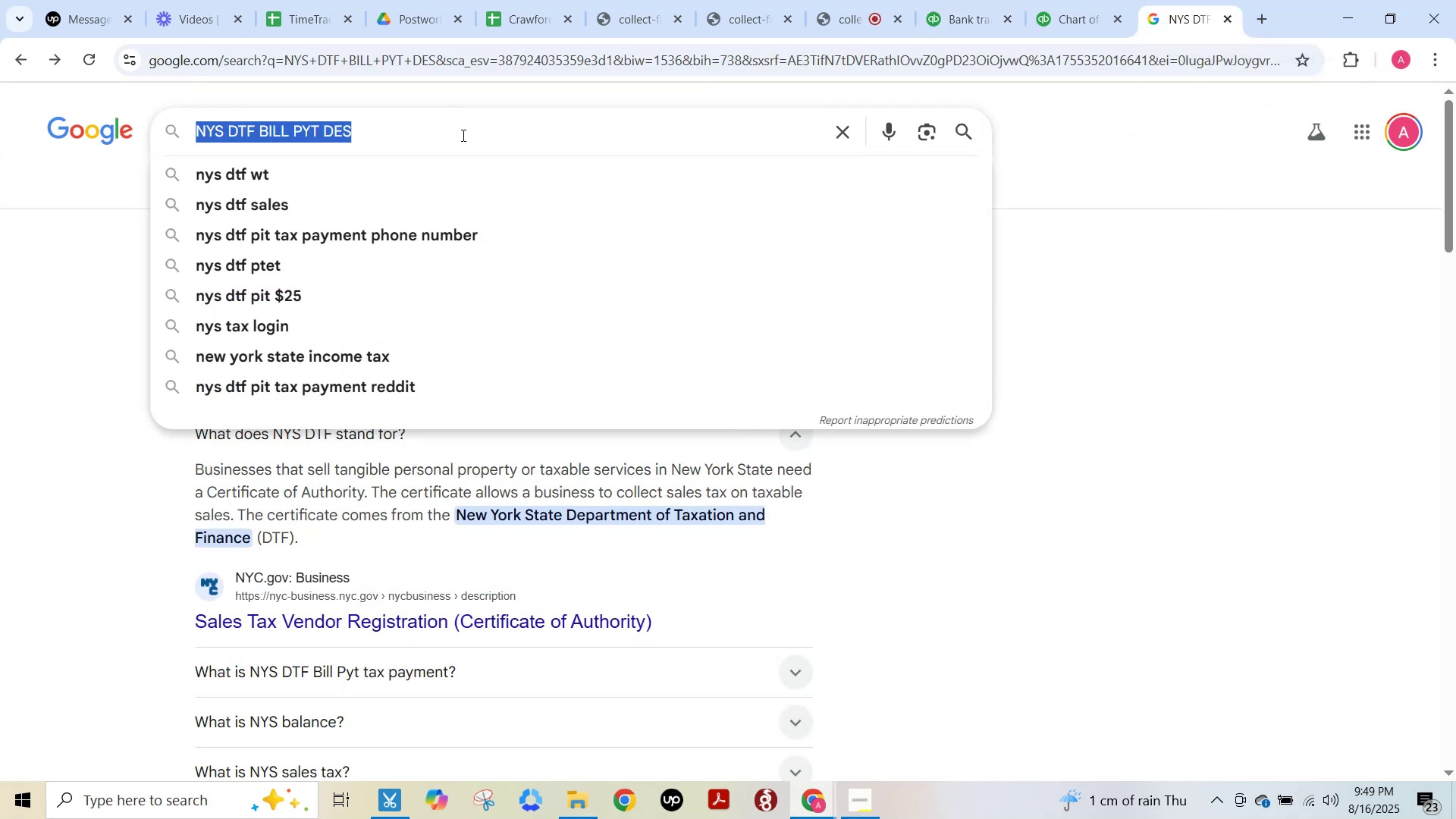 
key(Control+V)
 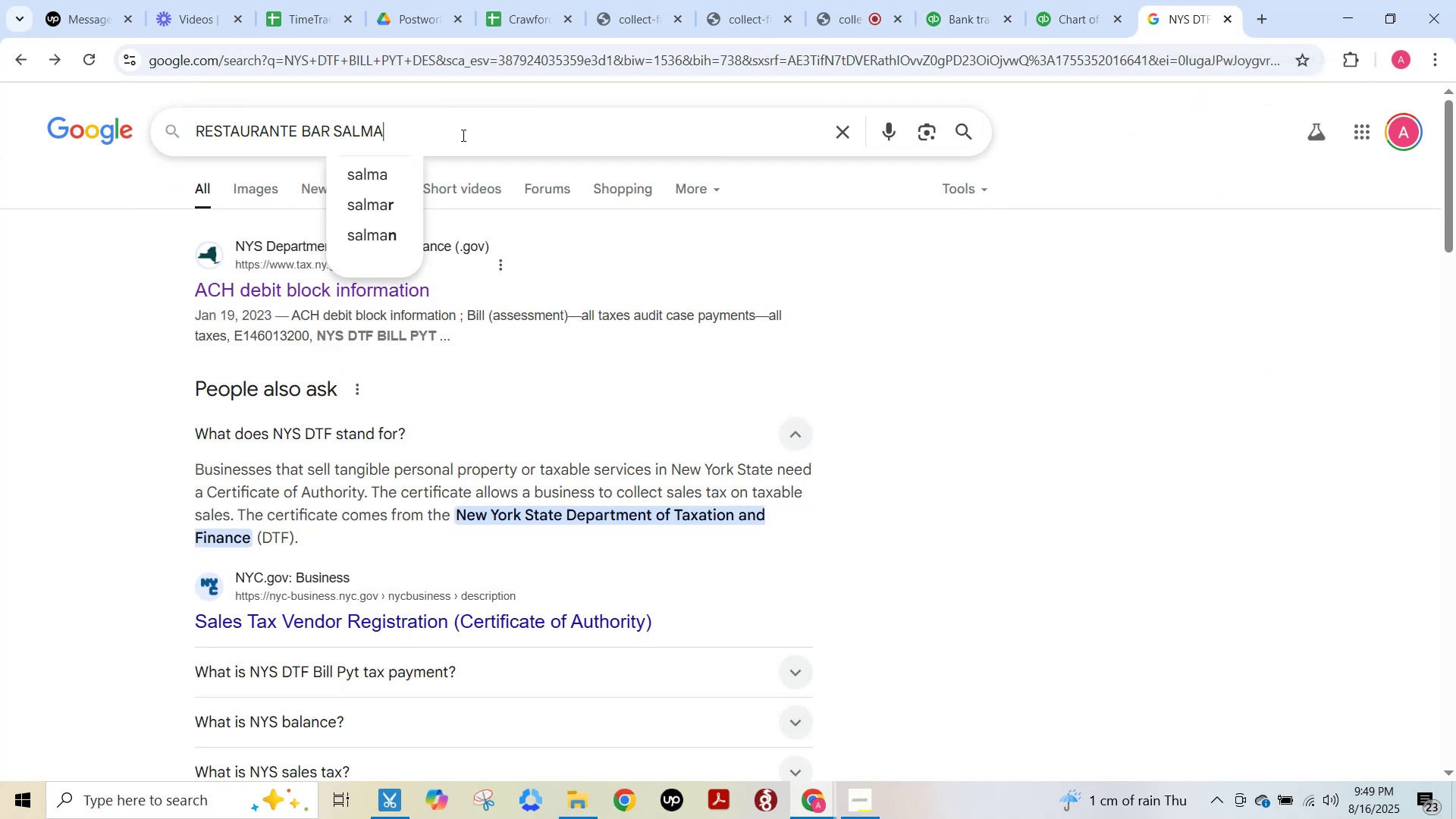 
key(NumpadEnter)
 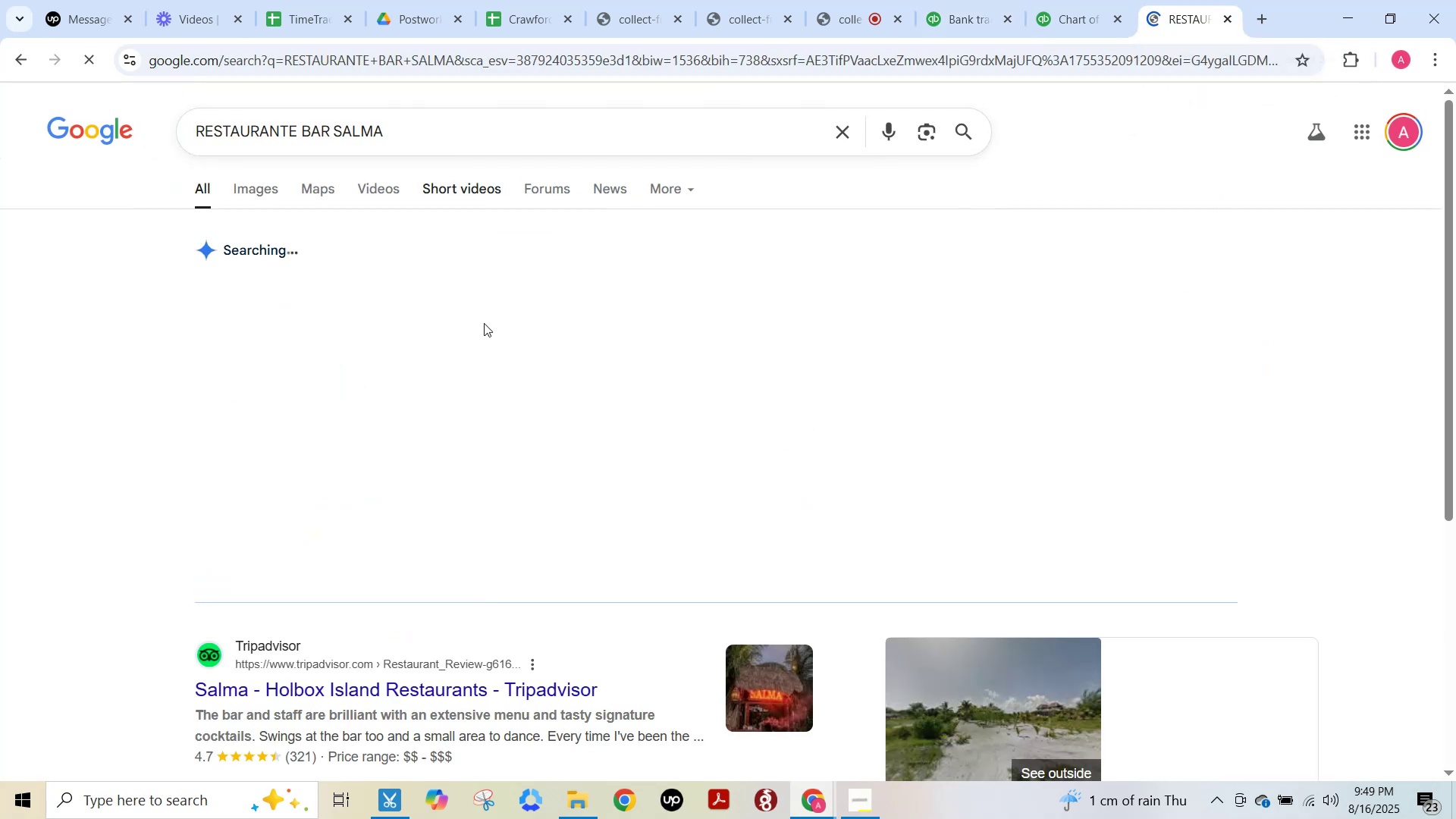 
mouse_move([519, 352])
 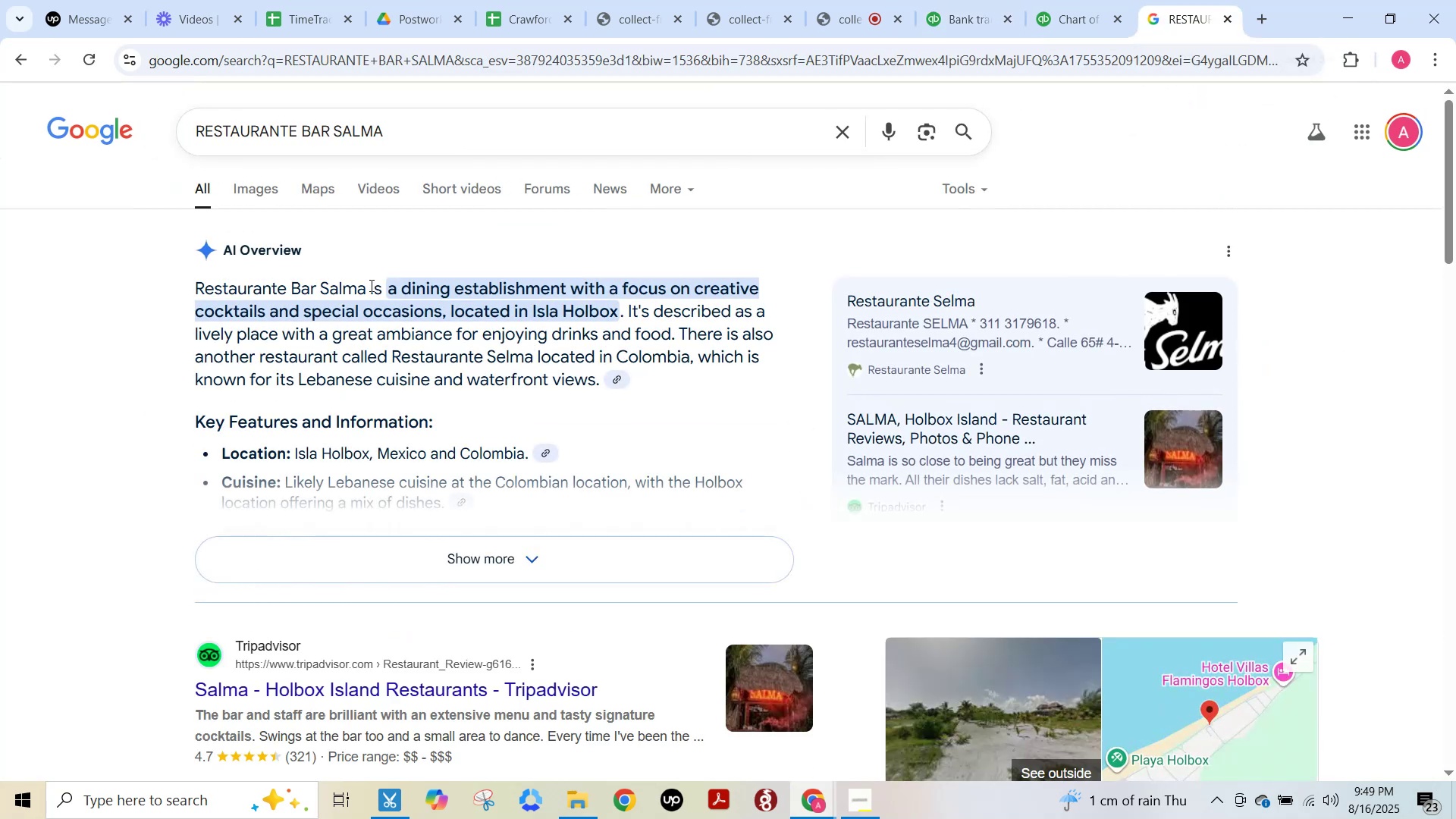 
left_click_drag(start_coordinate=[364, 286], to_coordinate=[196, 290])
 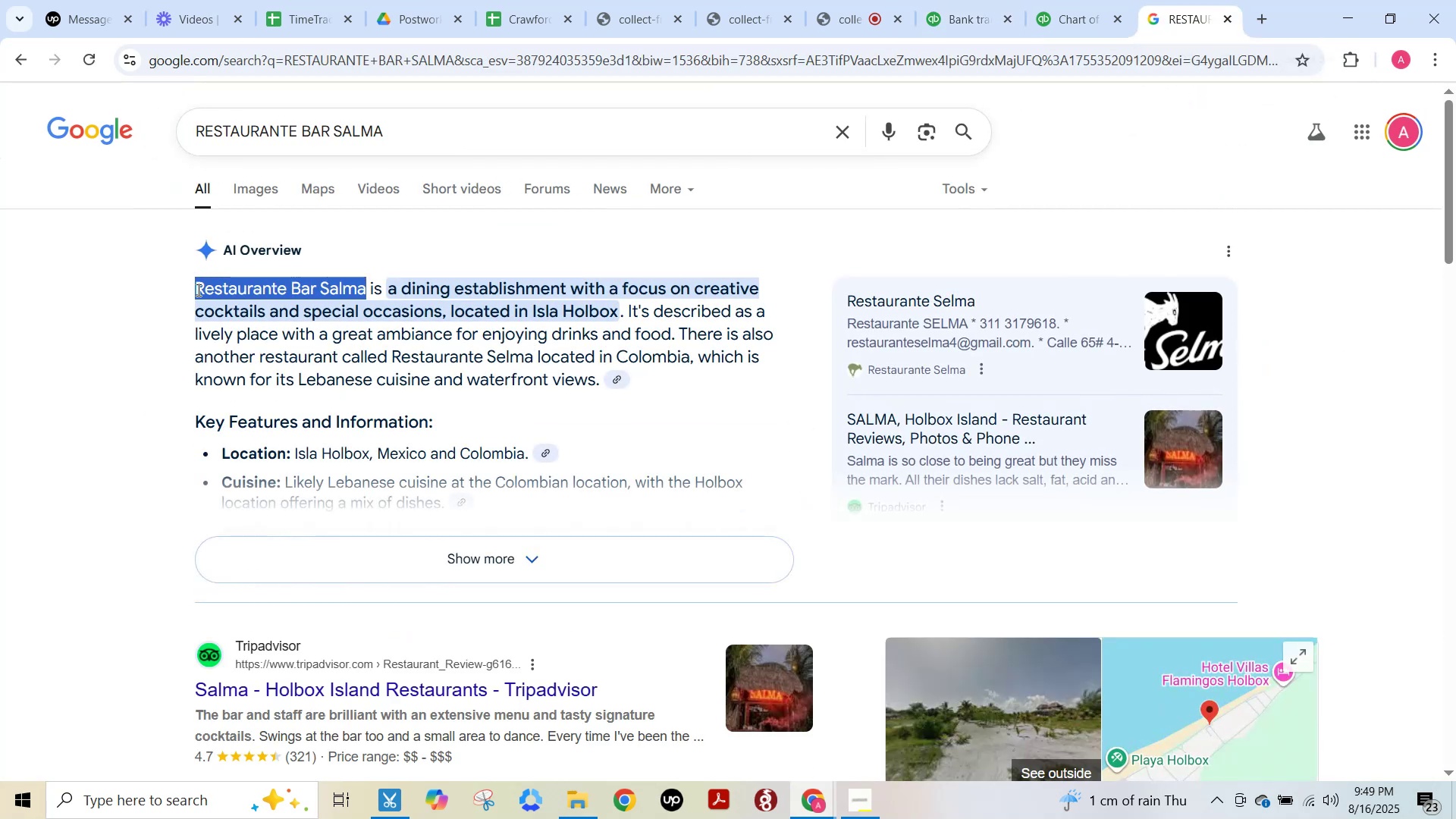 
key(Control+C)
 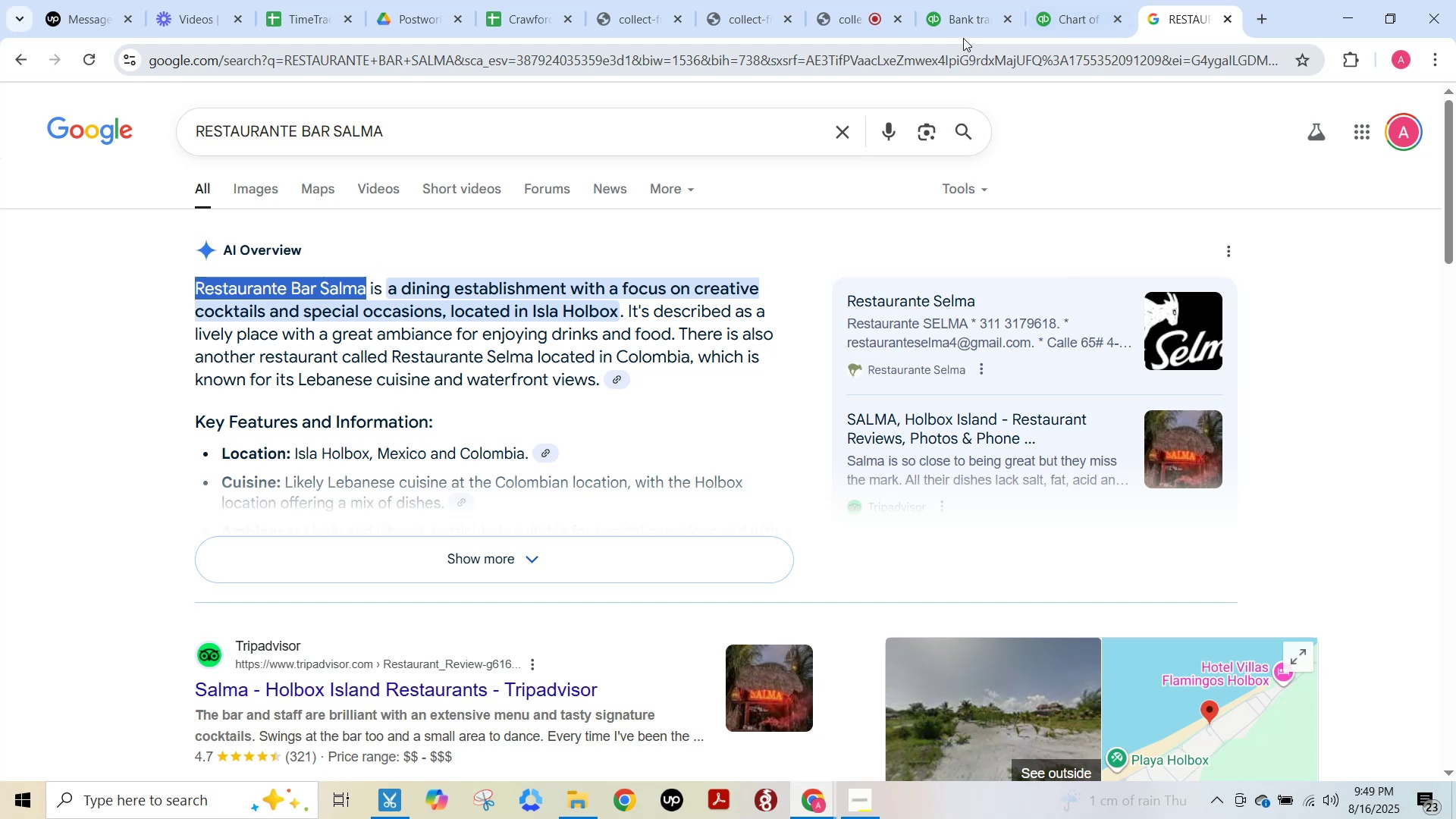 
key(Control+C)
 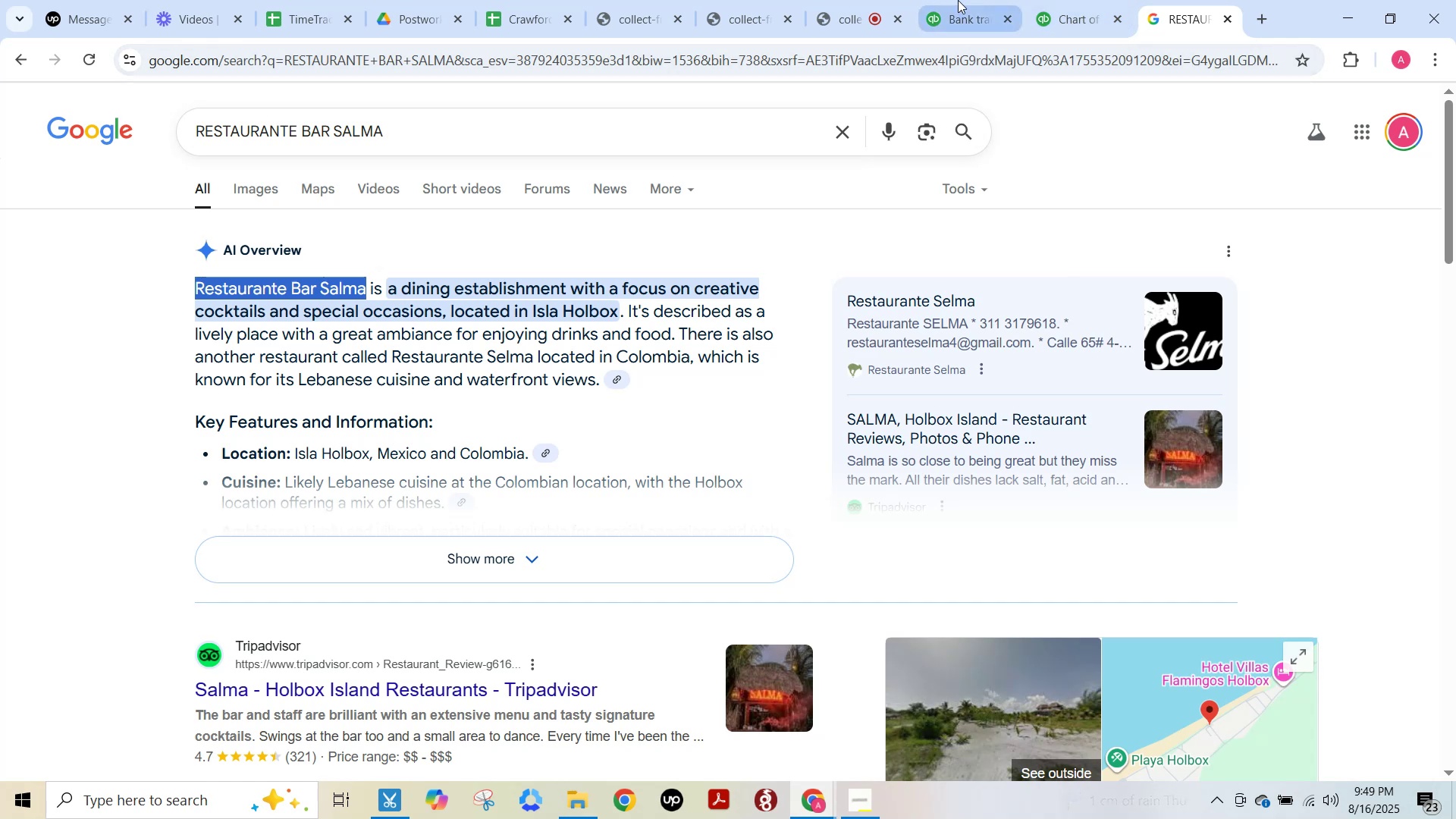 
left_click([958, 0])
 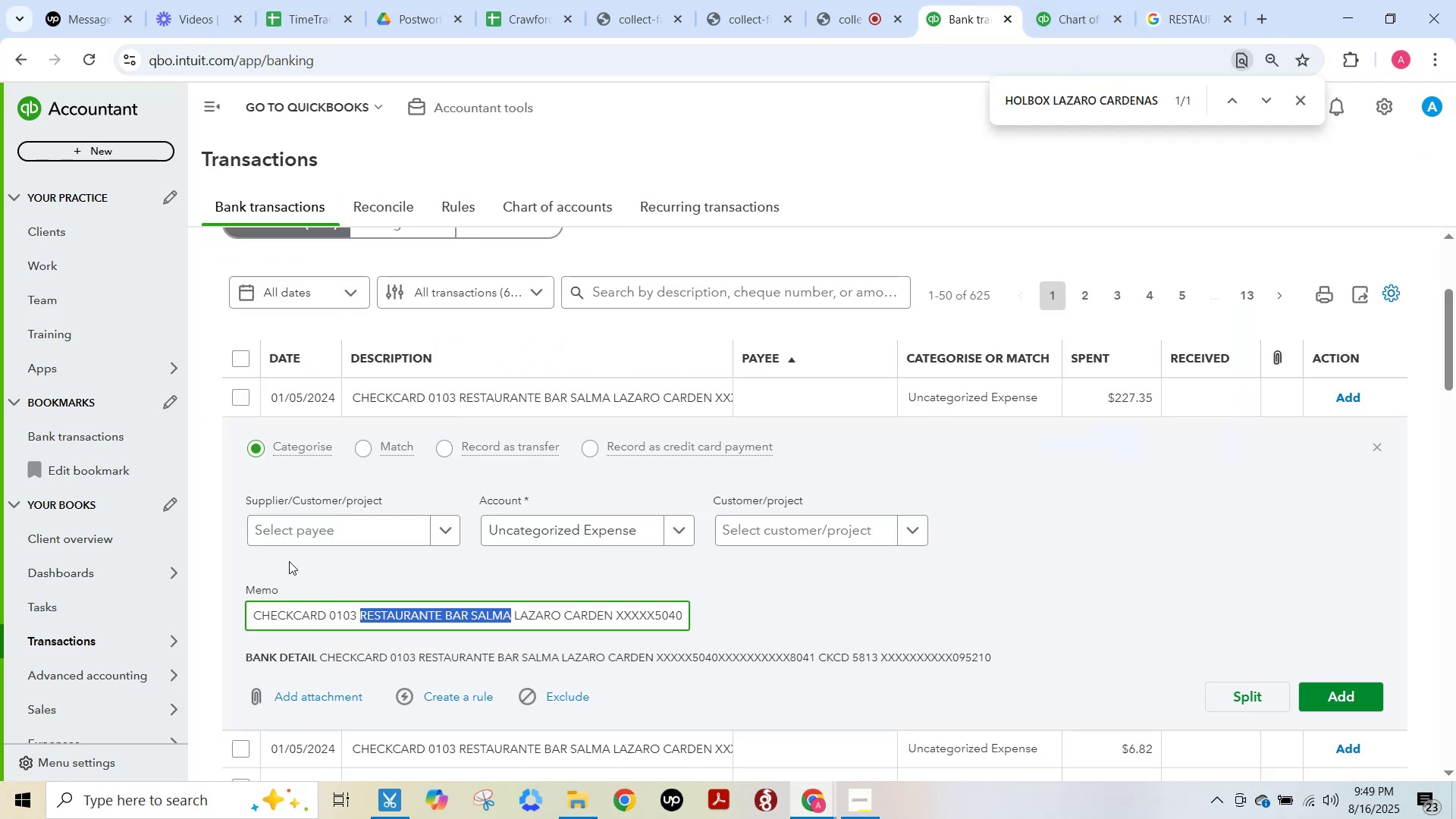 
left_click([300, 525])
 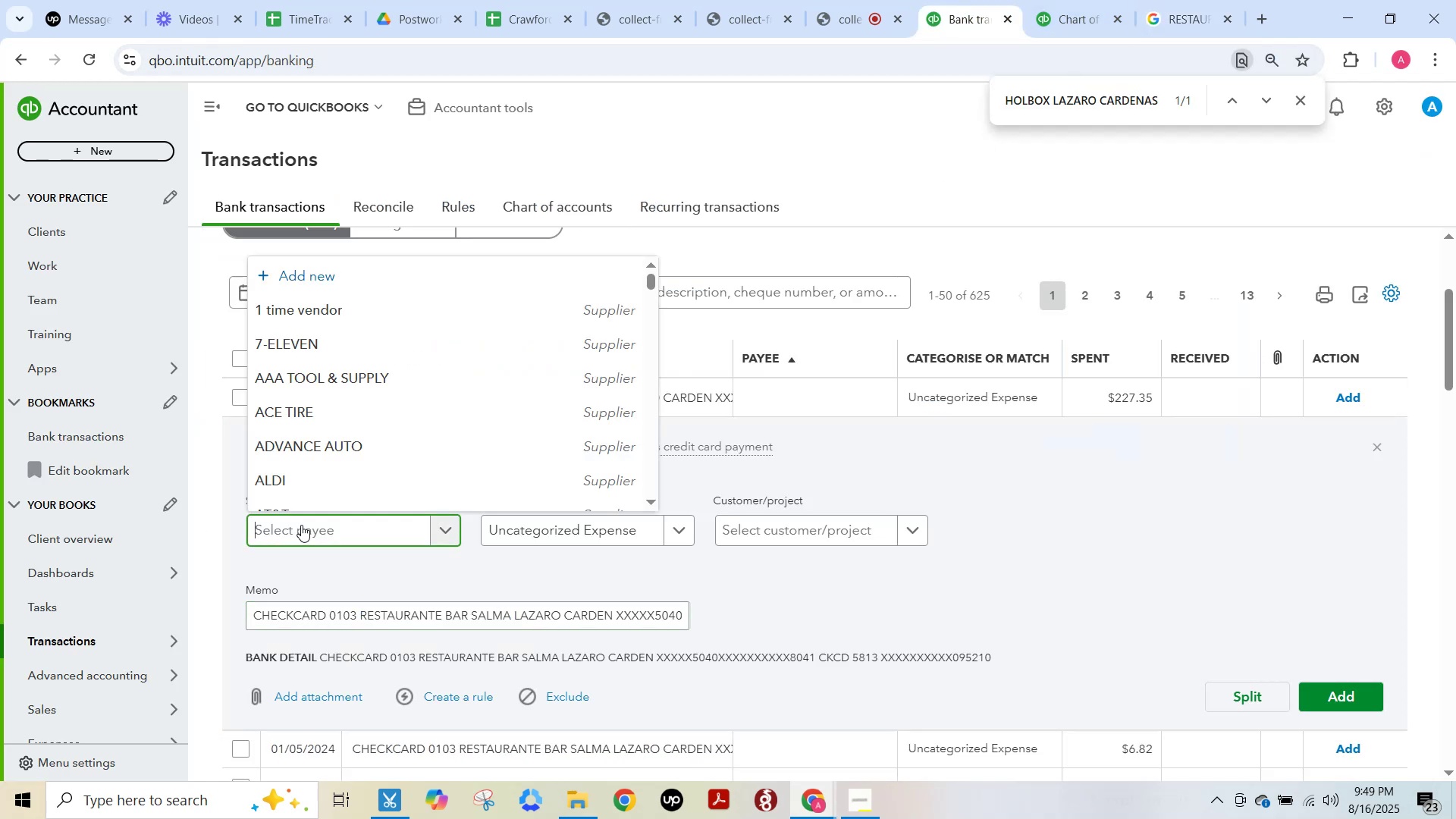 
key(Control+ControlLeft)
 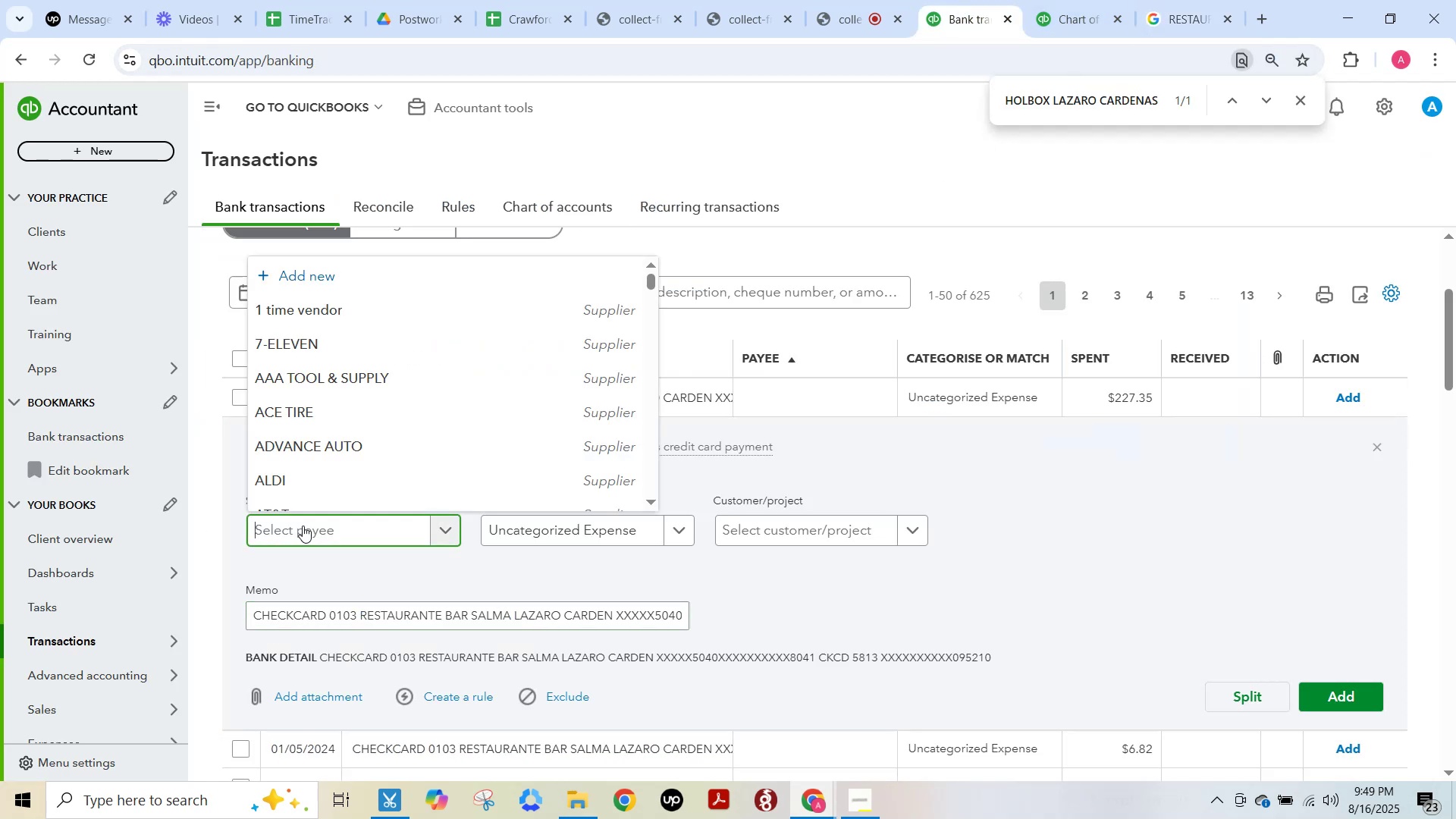 
key(Control+V)
 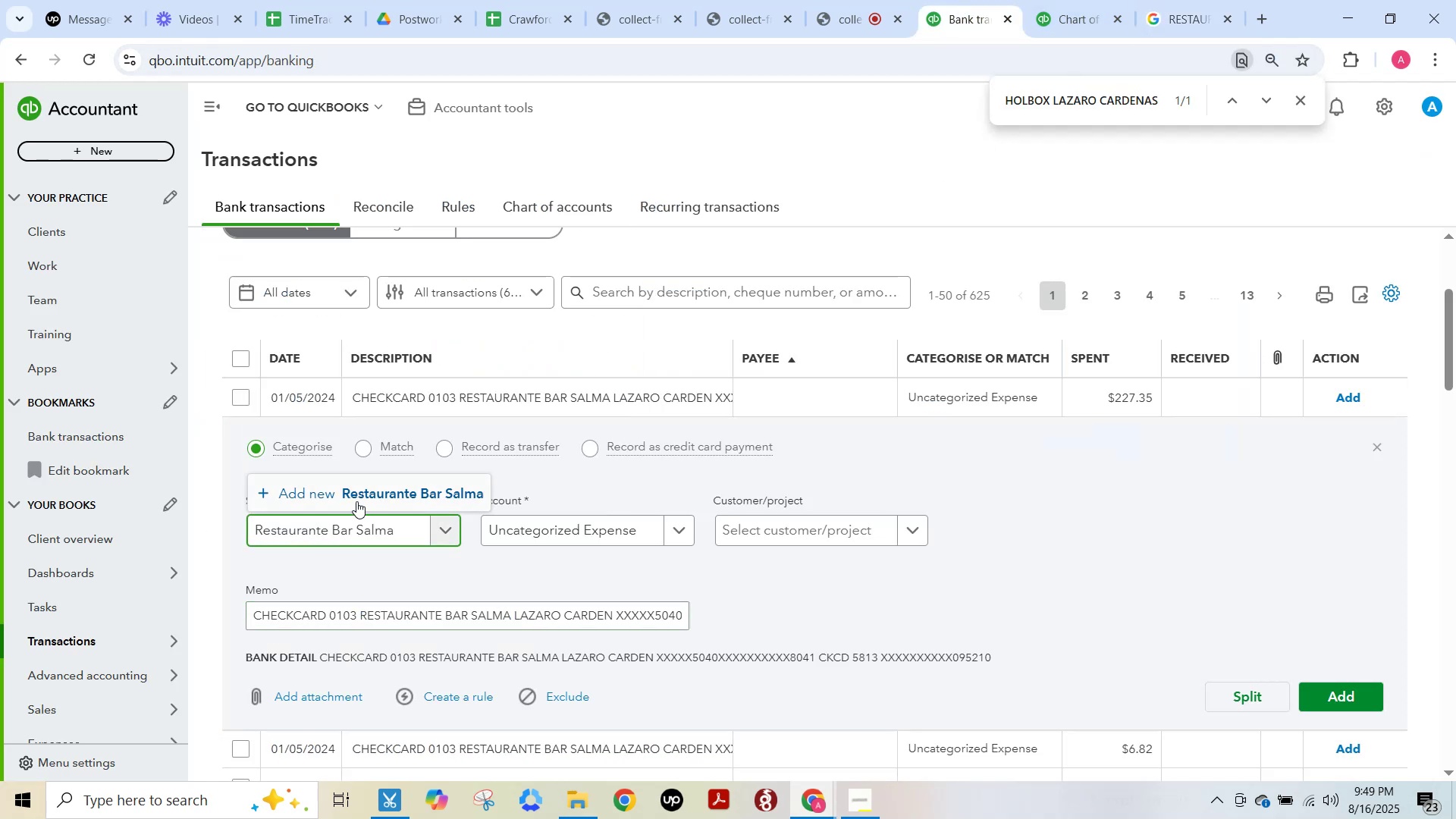 
left_click([356, 497])
 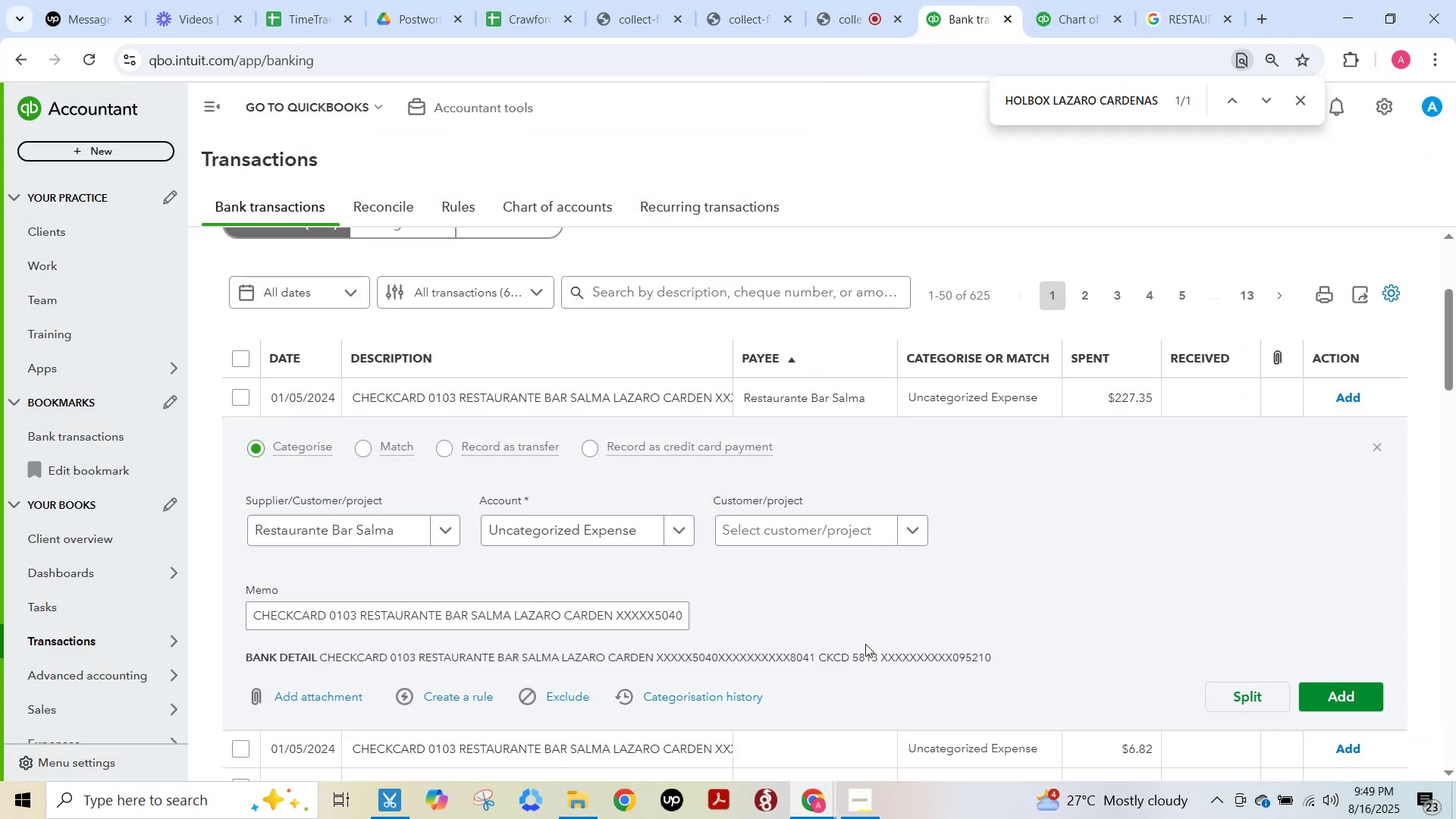 
left_click([534, 532])
 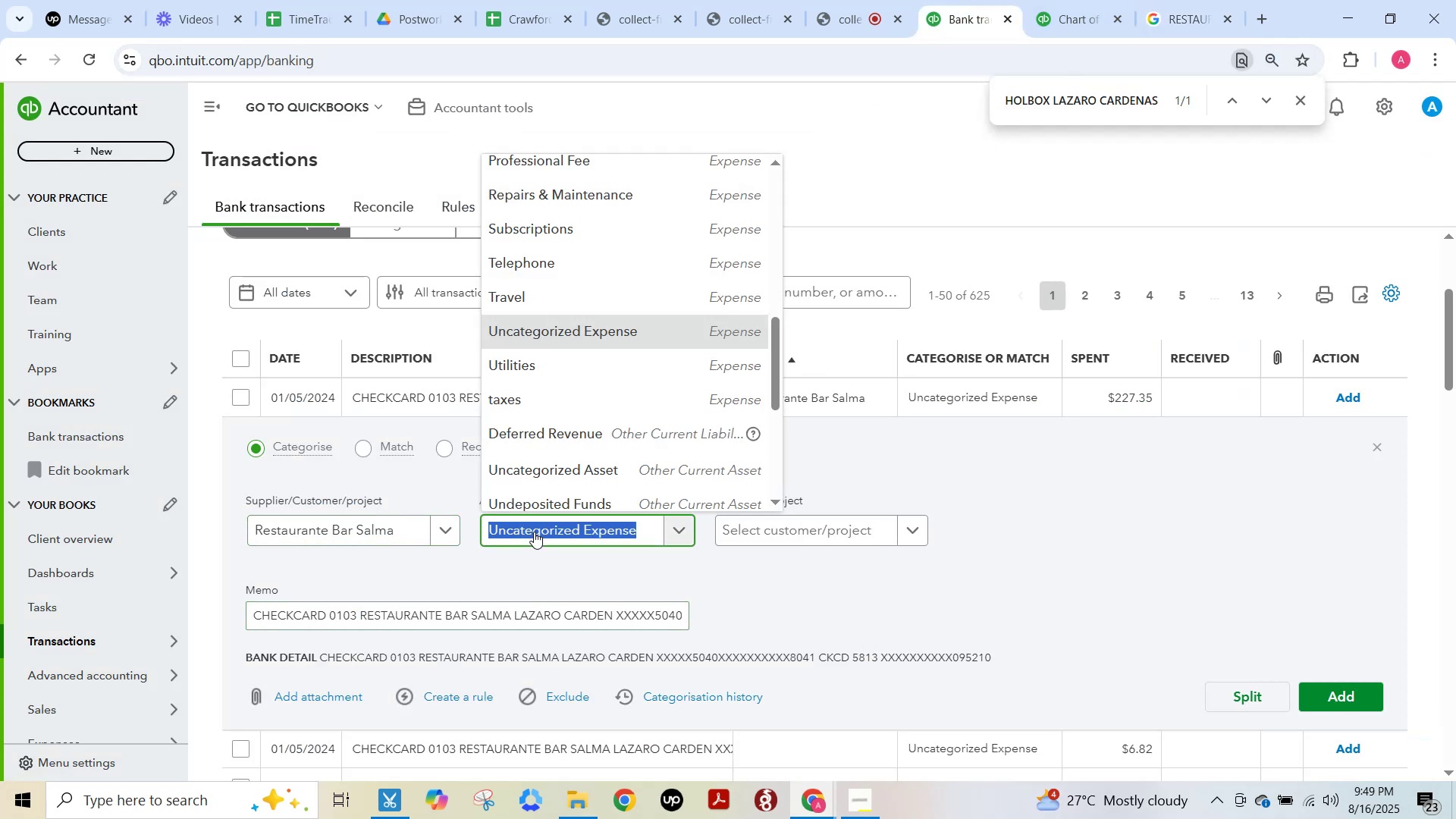 
type([F15]mea)
 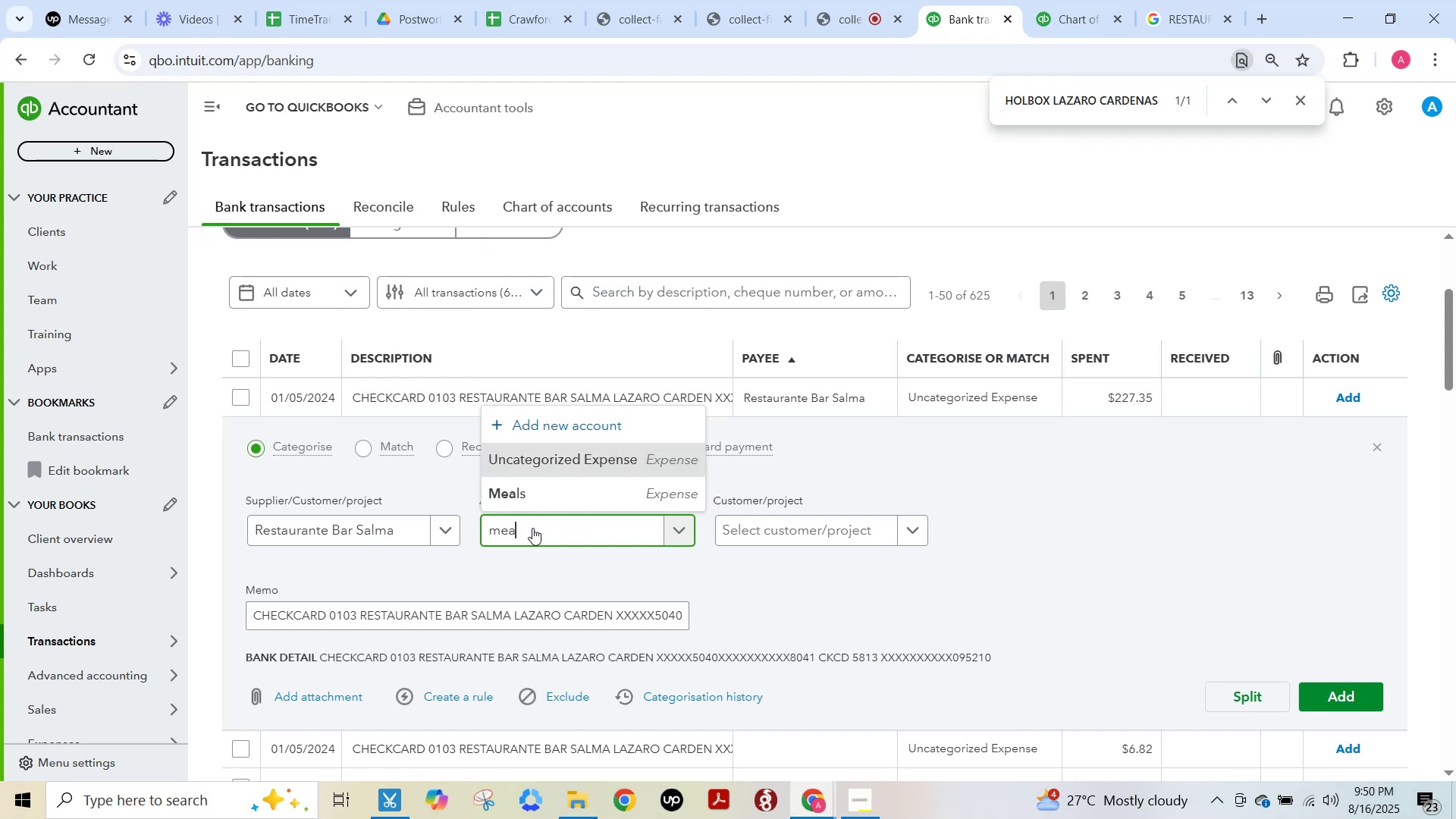 
left_click([552, 488])
 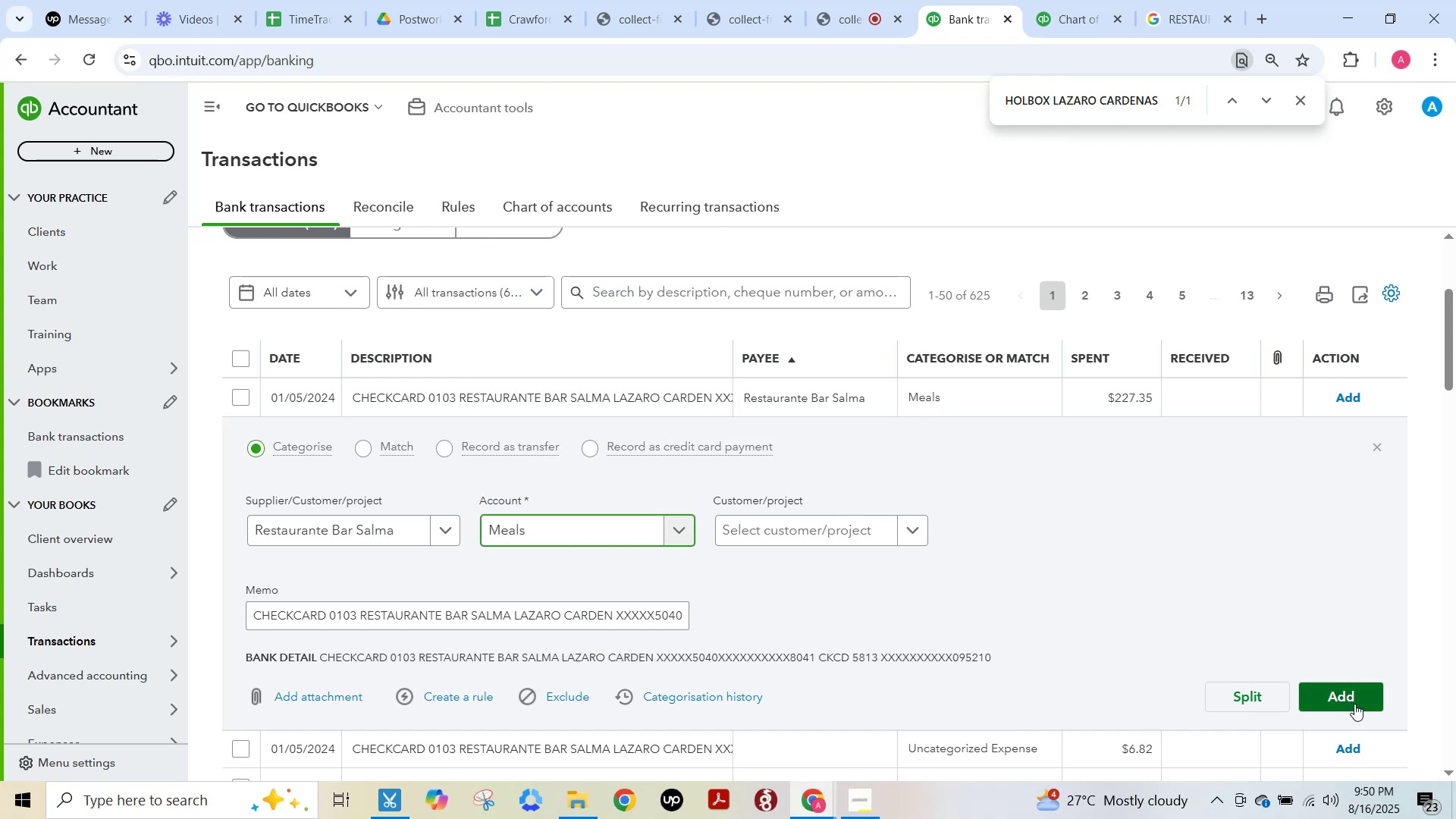 
left_click([1352, 702])
 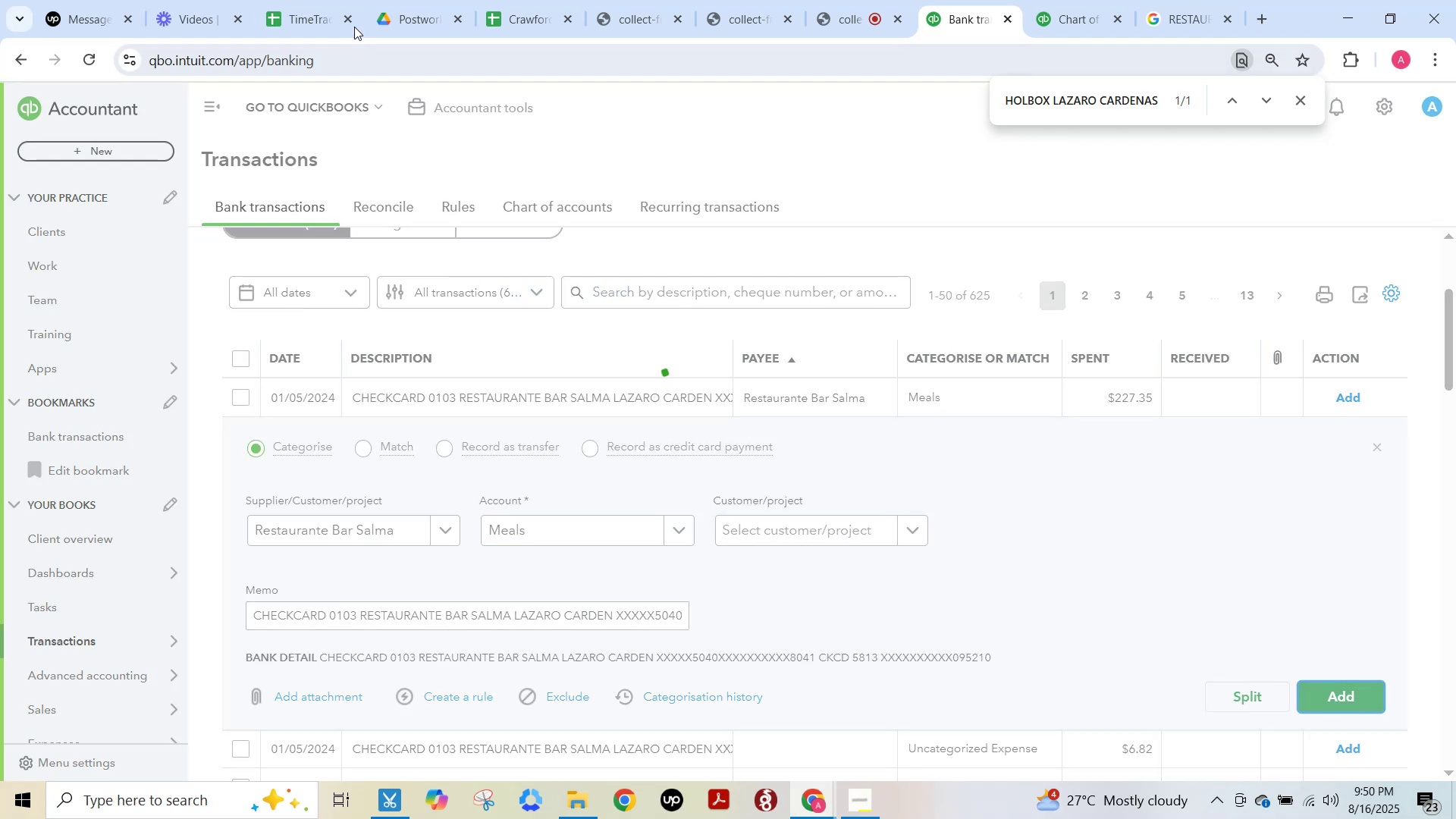 
left_click([320, 0])
 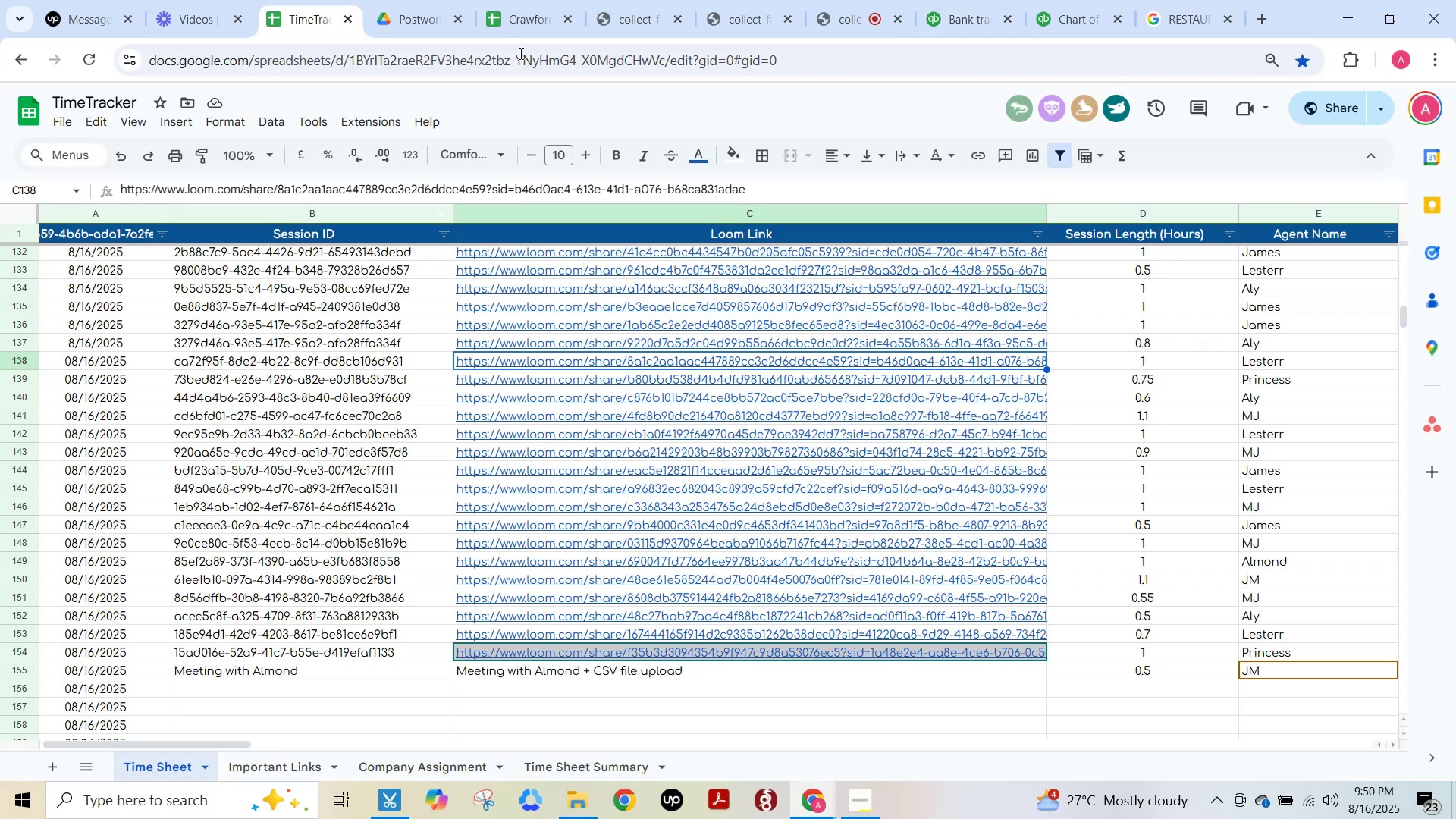 
left_click([542, 13])
 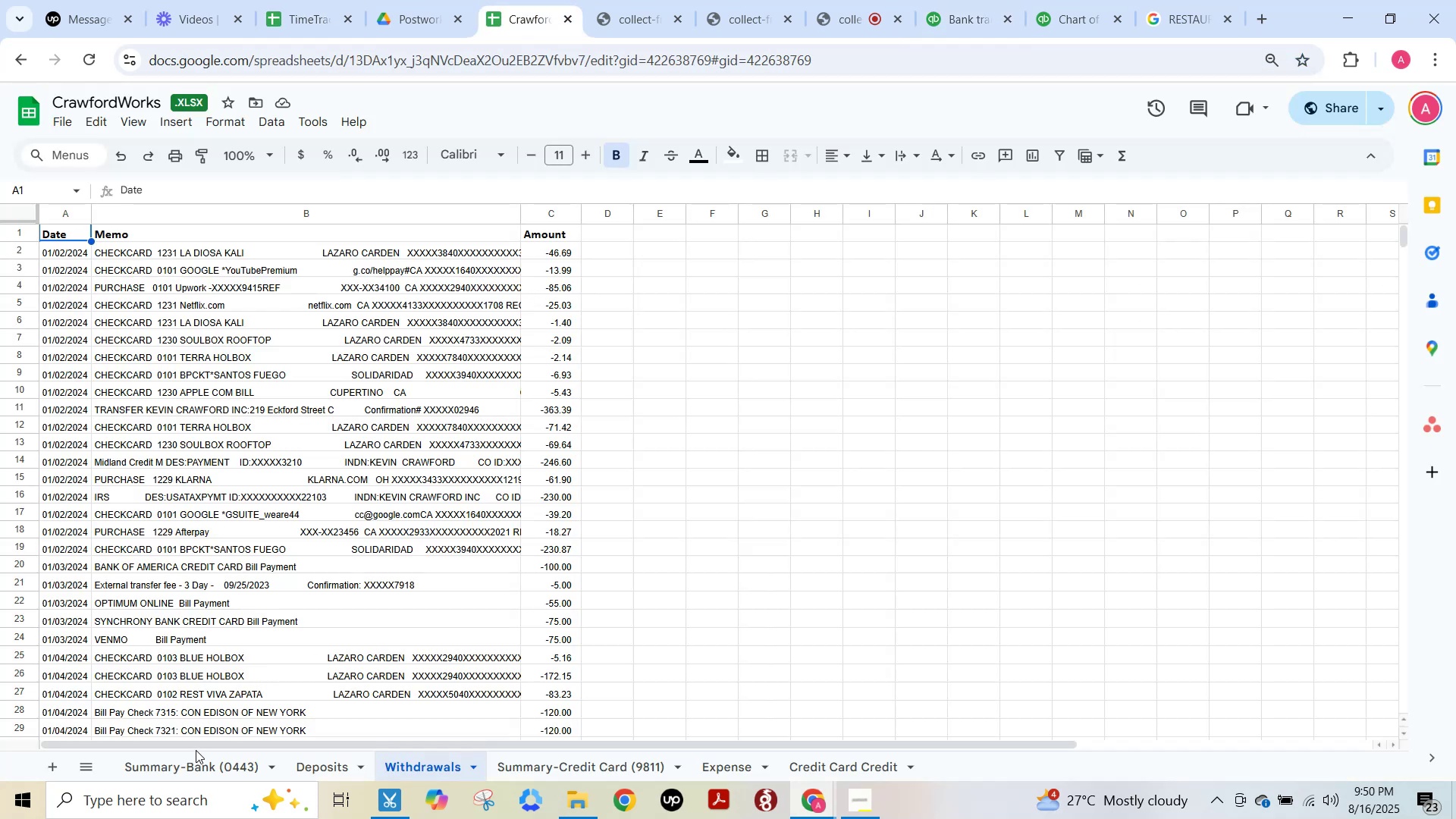 
left_click([170, 770])
 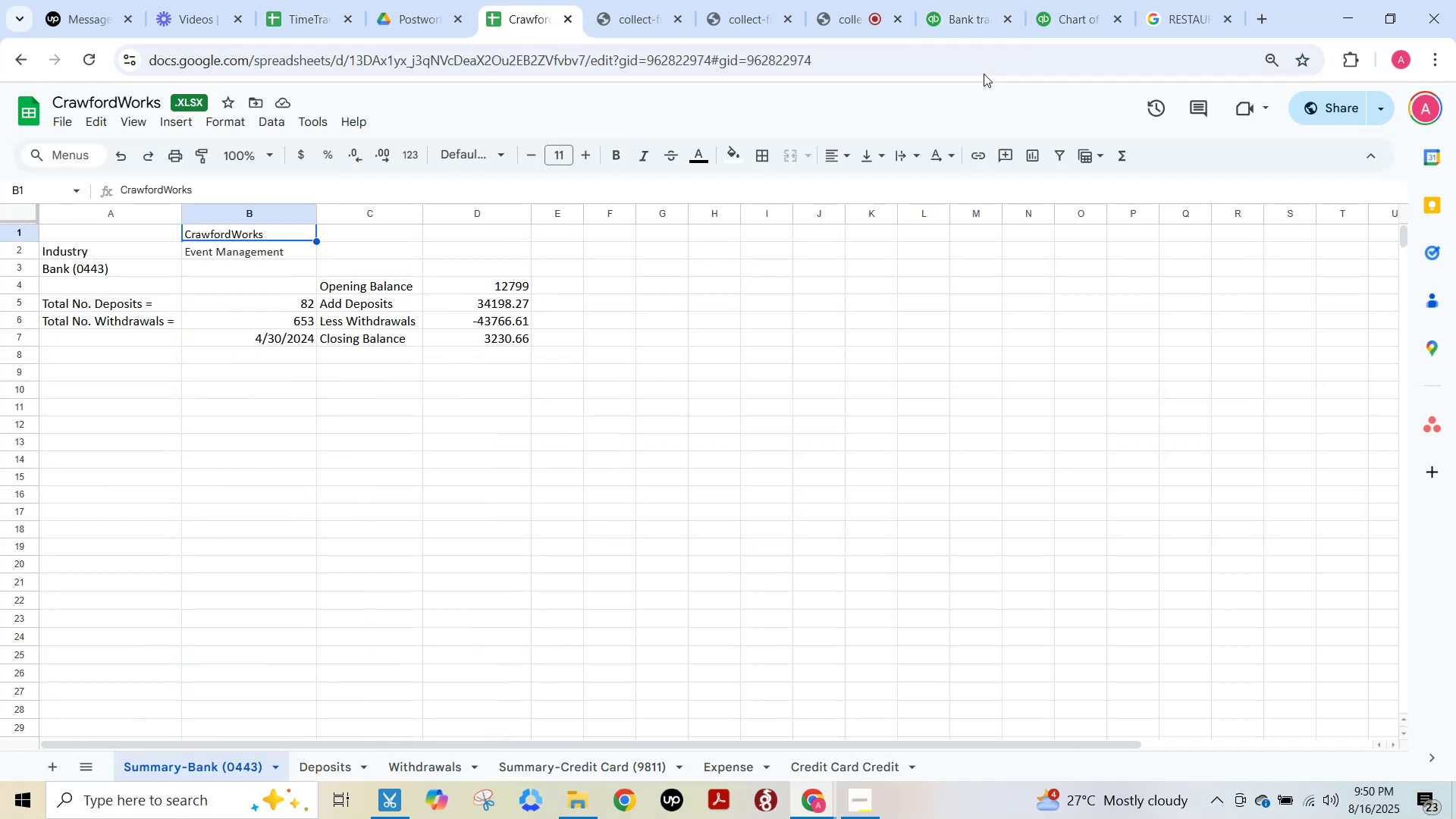 
left_click([993, 0])
 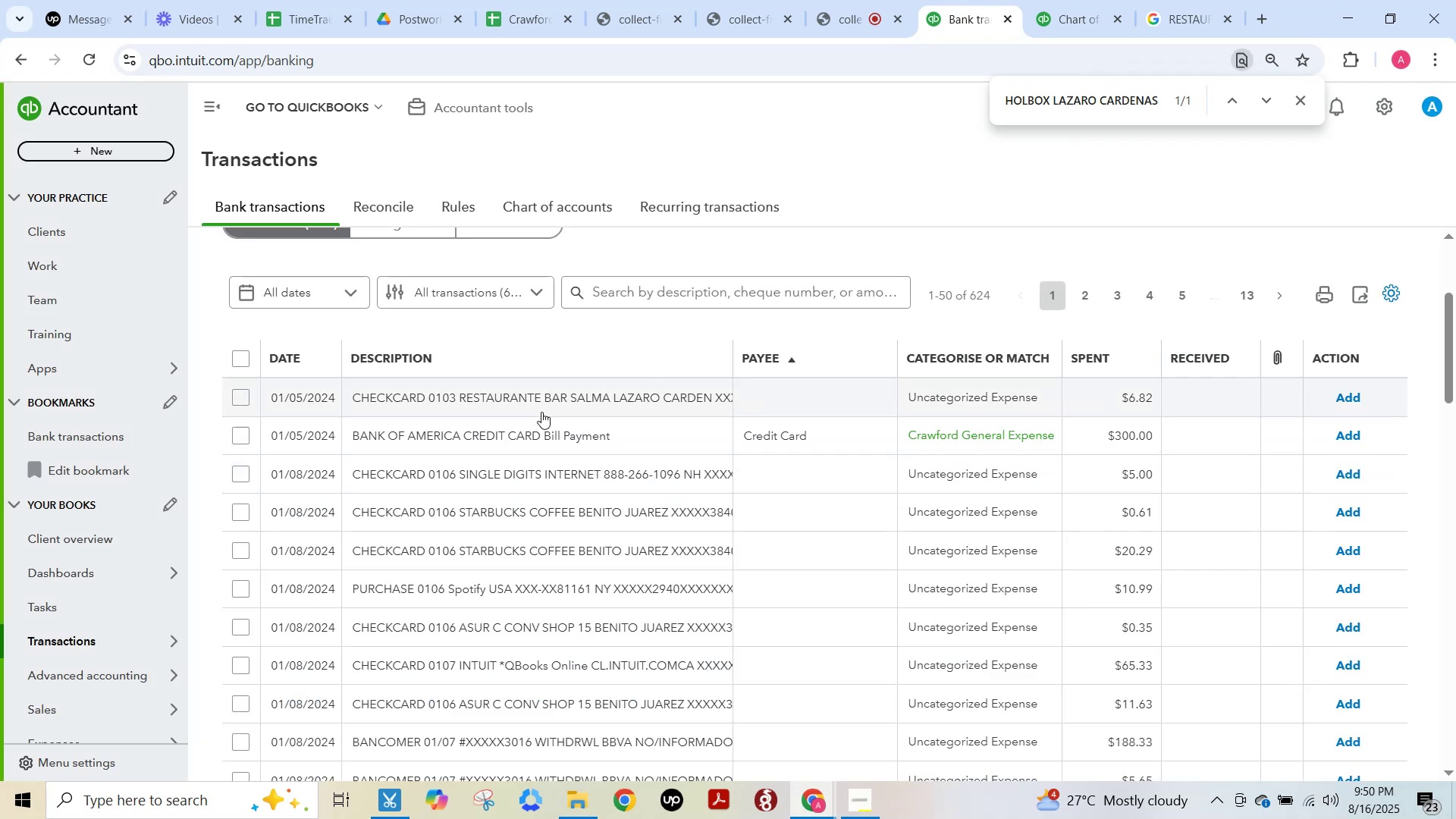 
left_click([534, 404])
 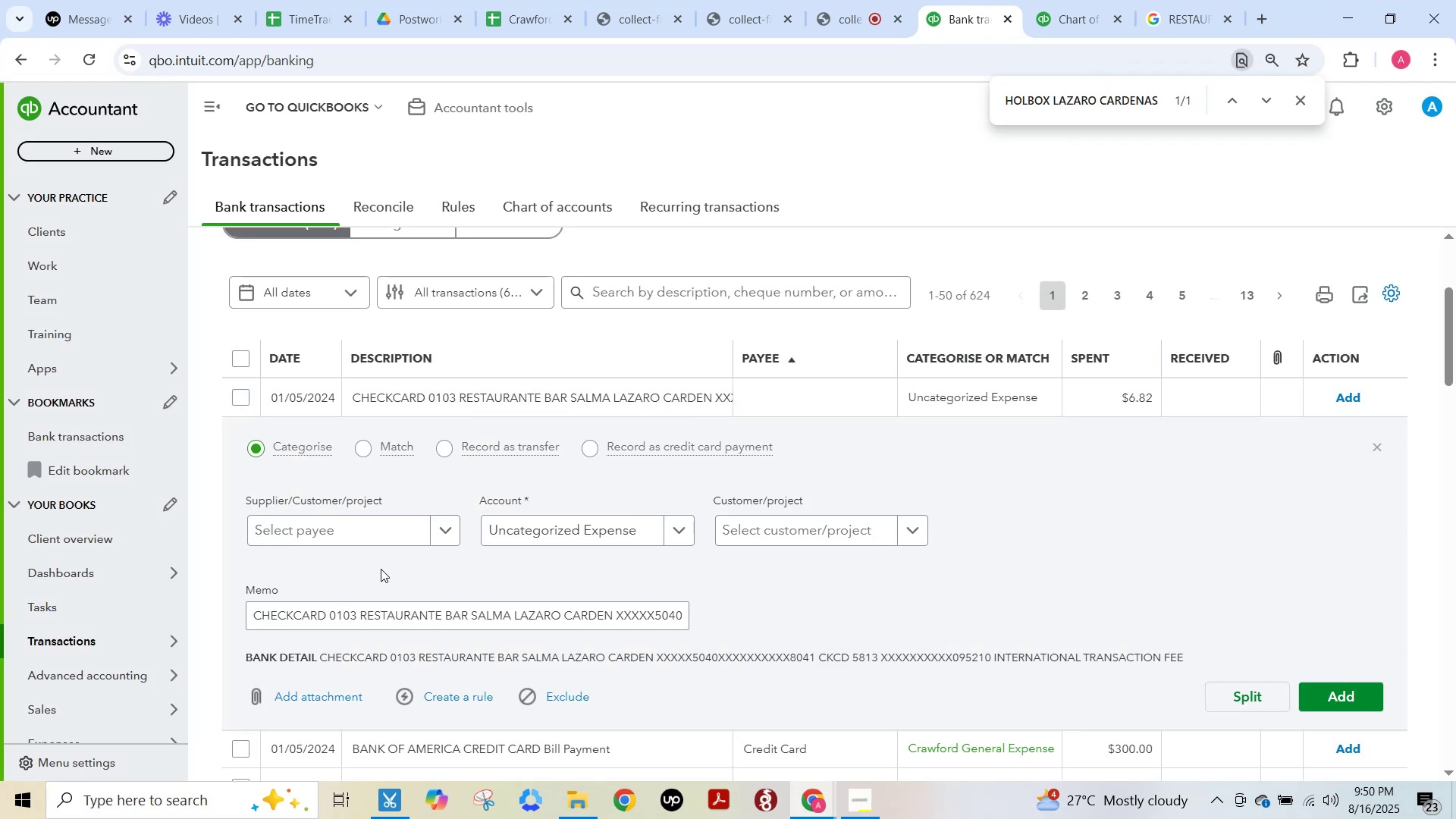 
left_click([346, 532])
 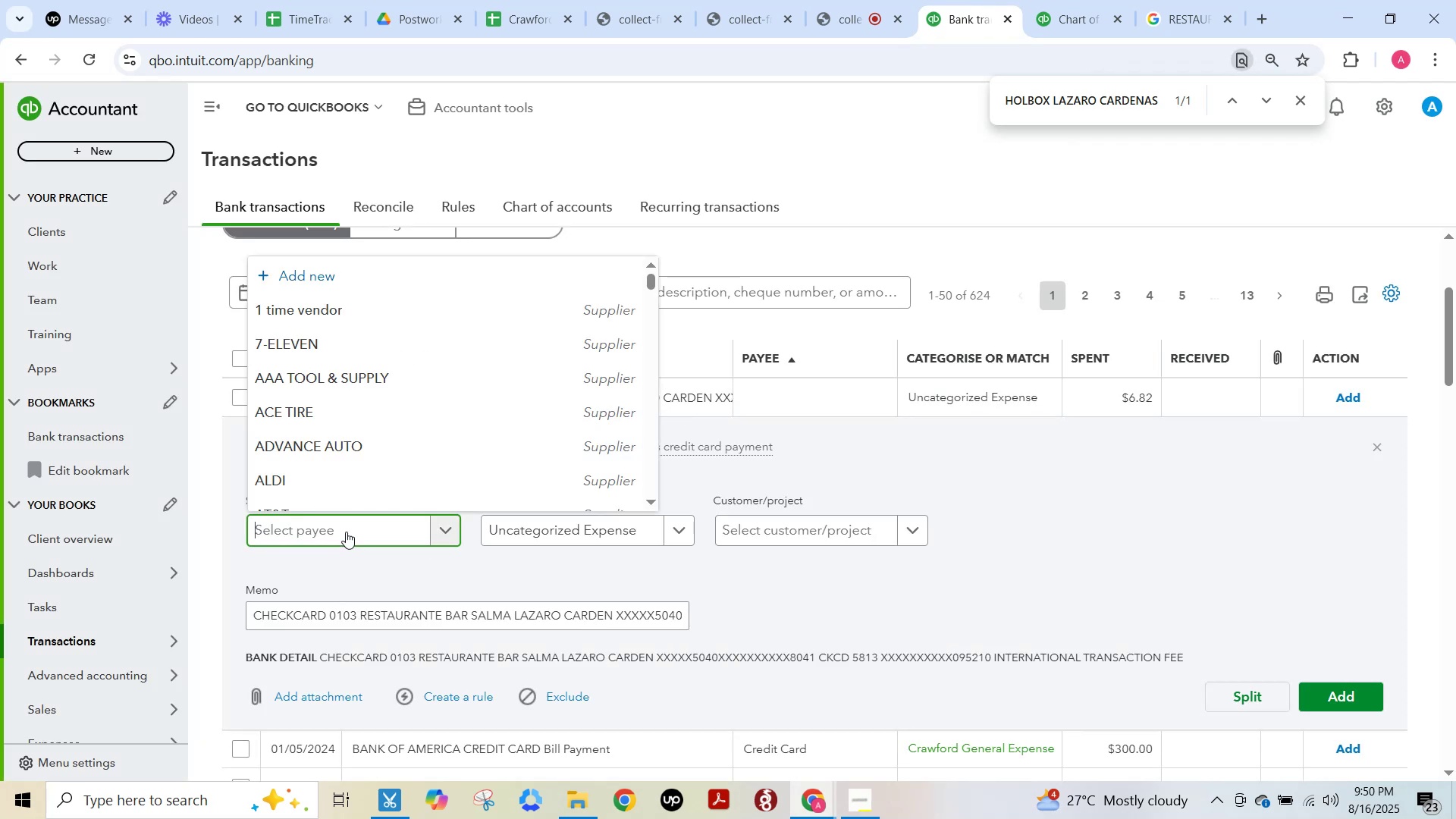 
type(res)
 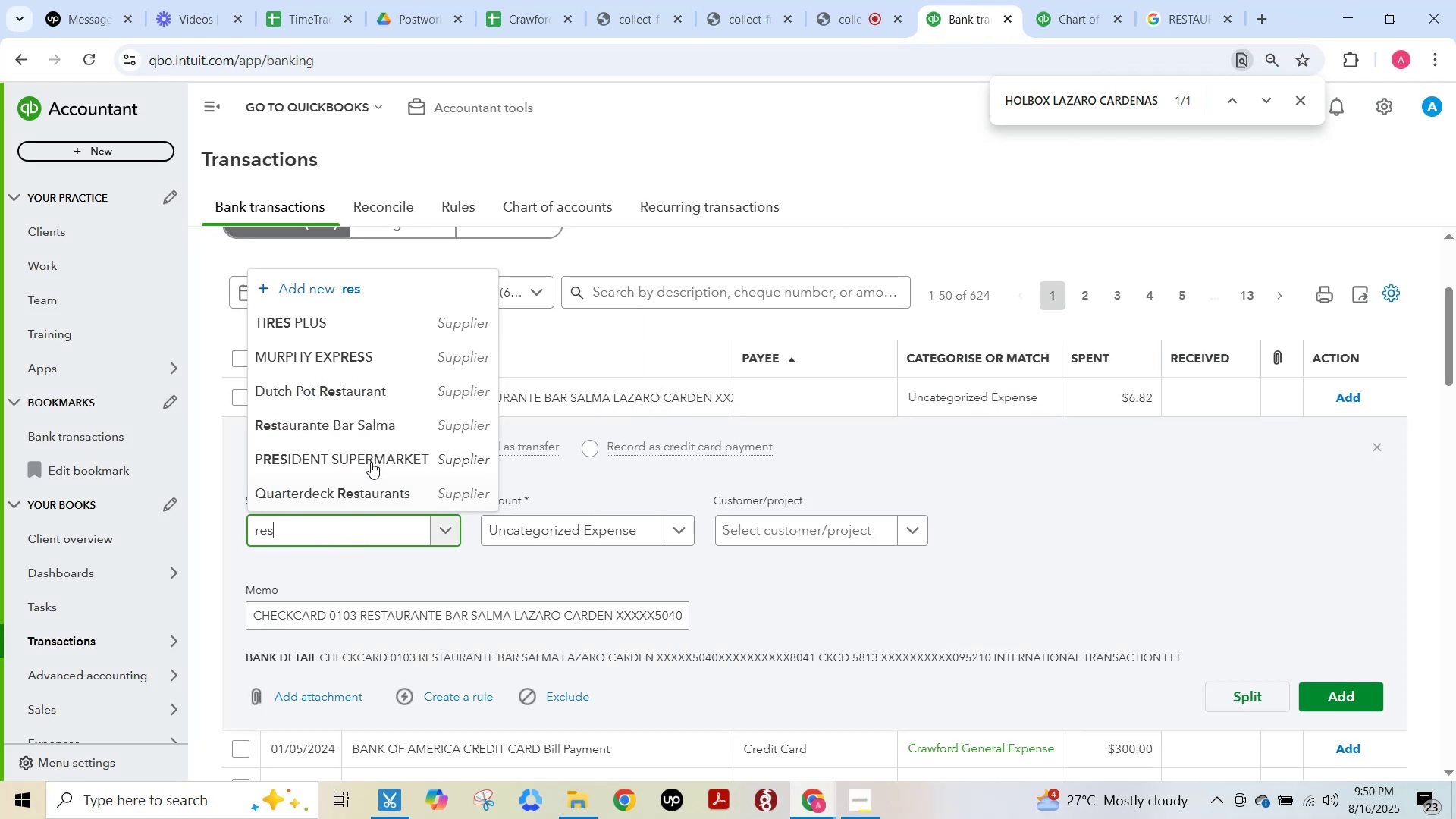 
left_click([375, 412])
 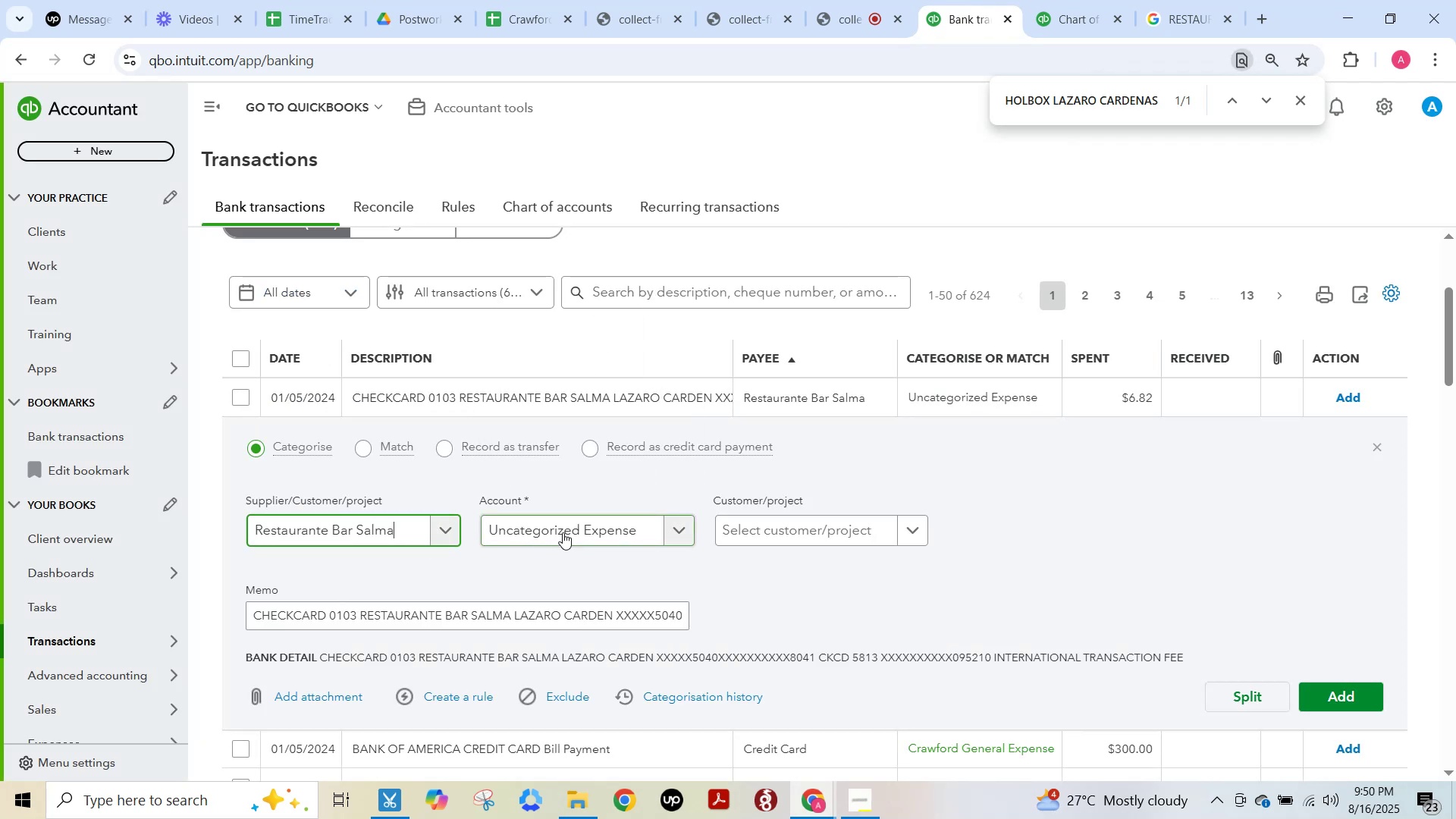 
left_click([563, 532])
 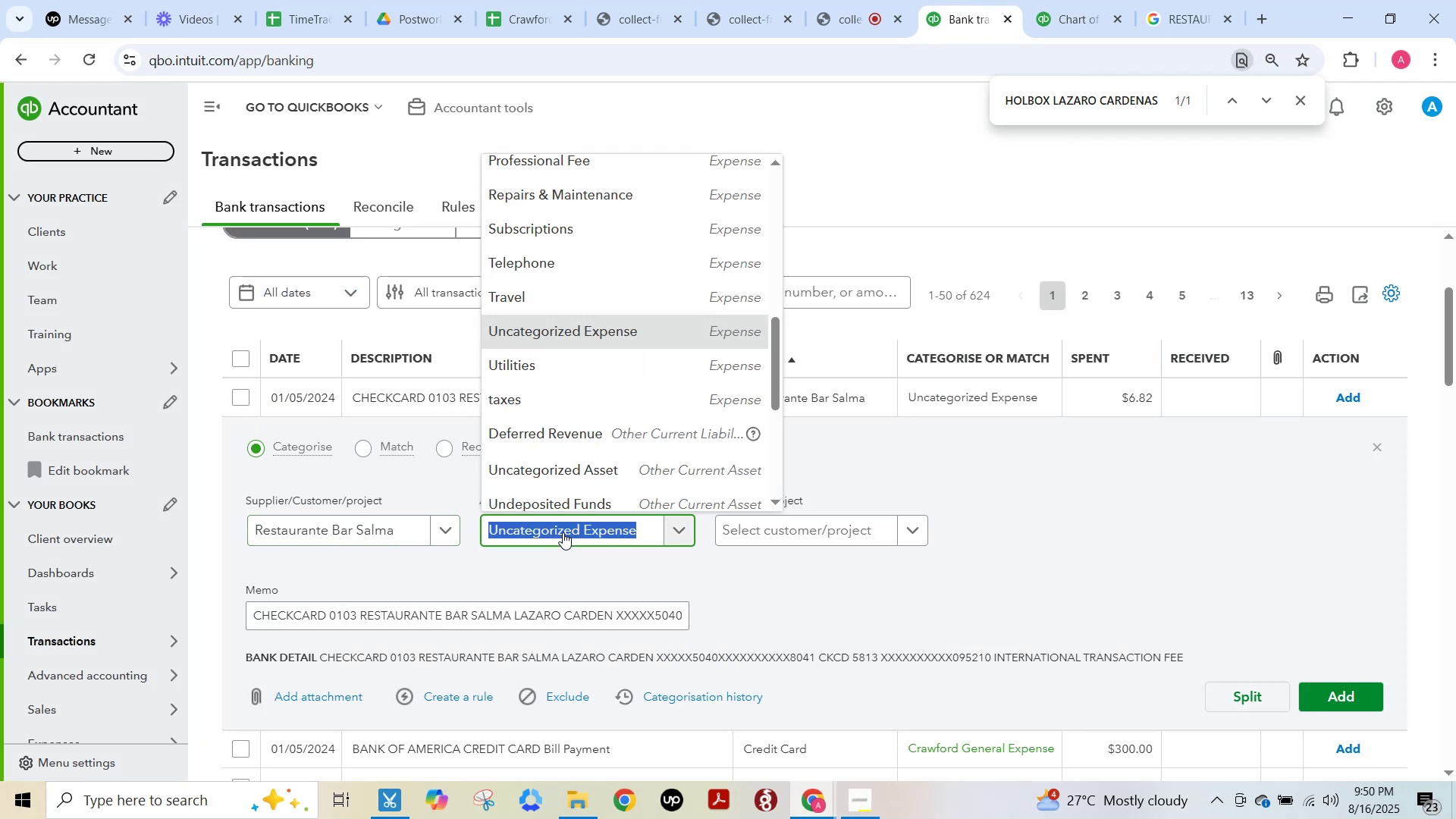 
type(mea)
 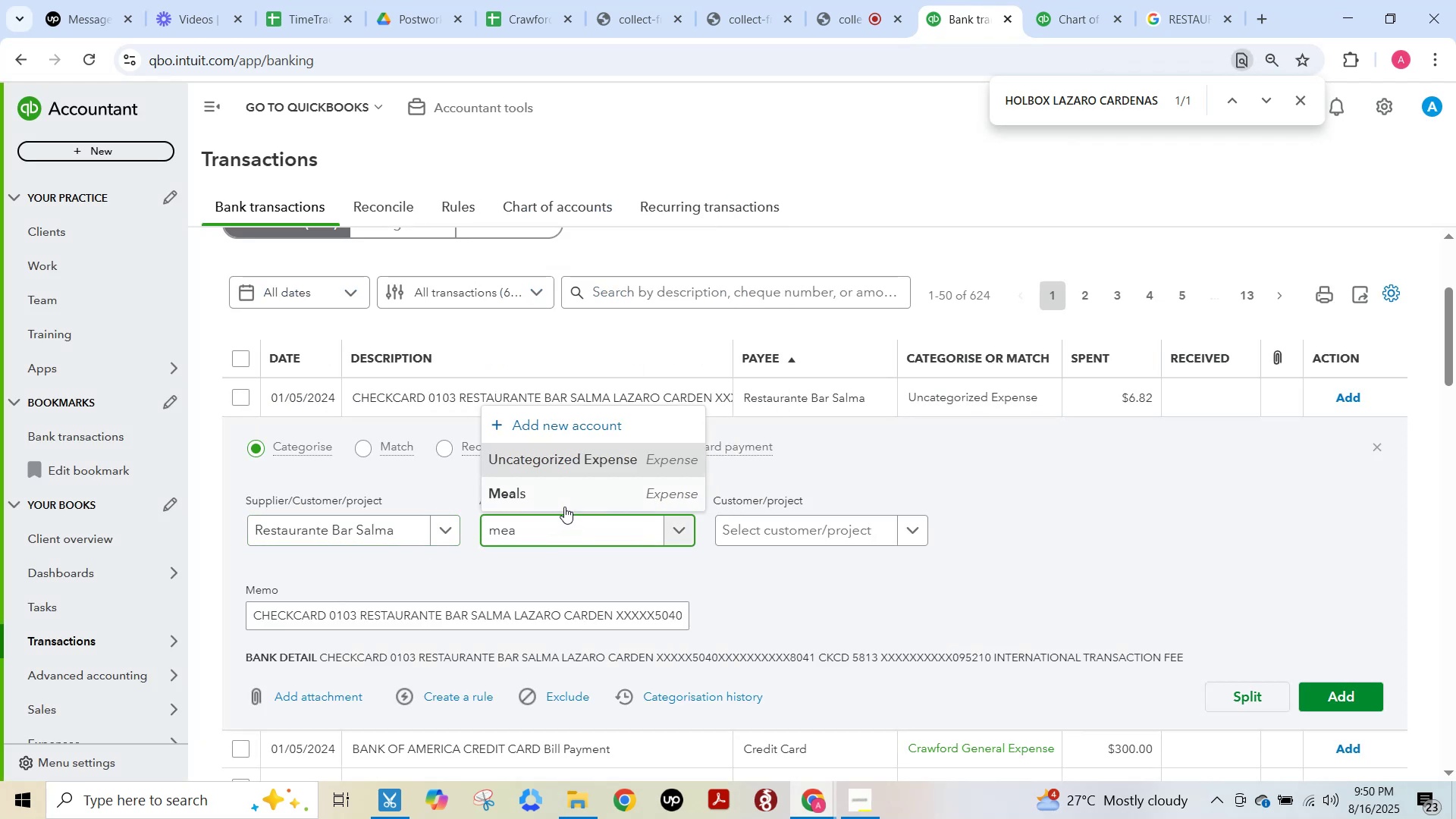 
left_click([558, 495])
 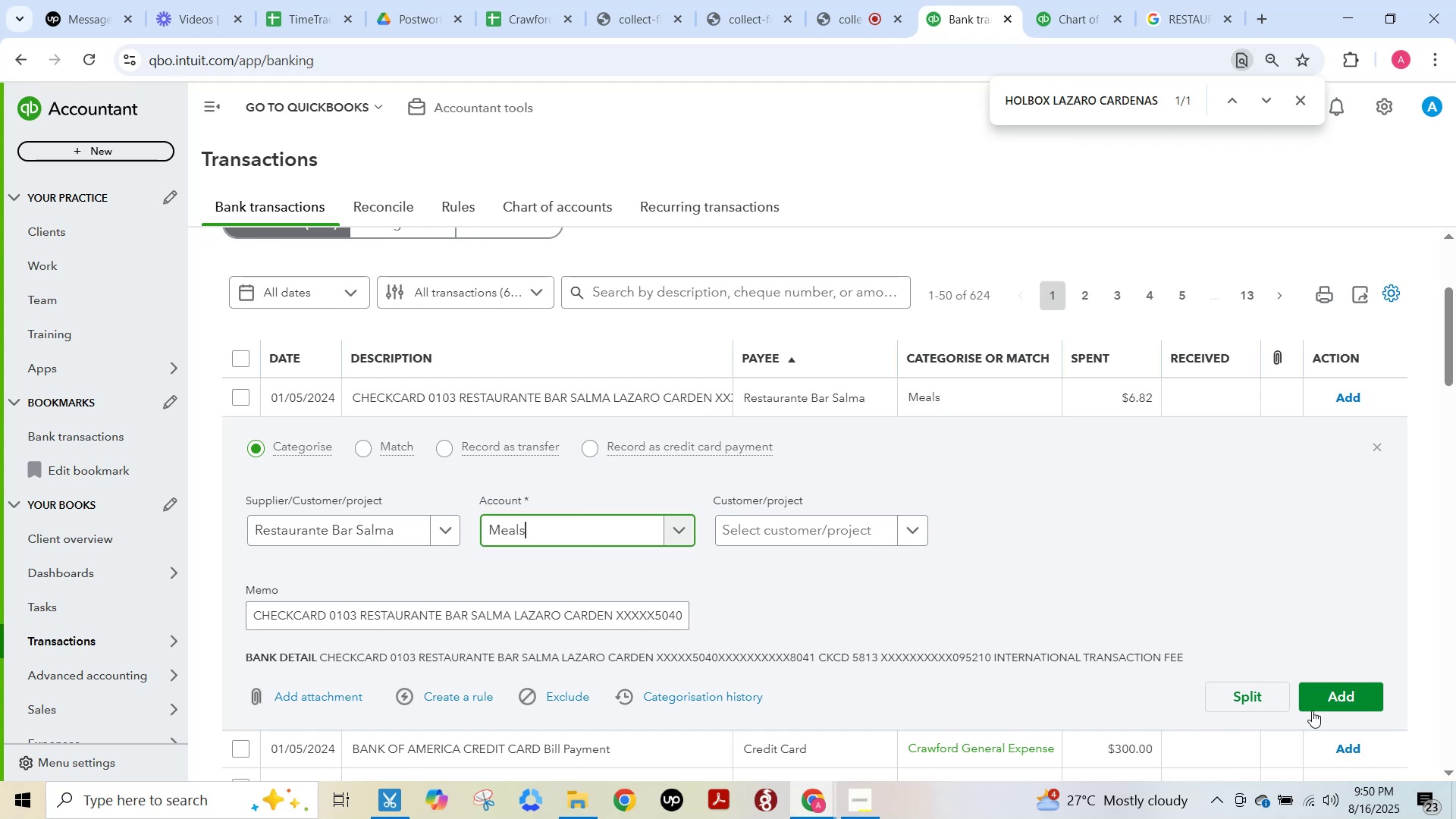 
left_click([1326, 694])
 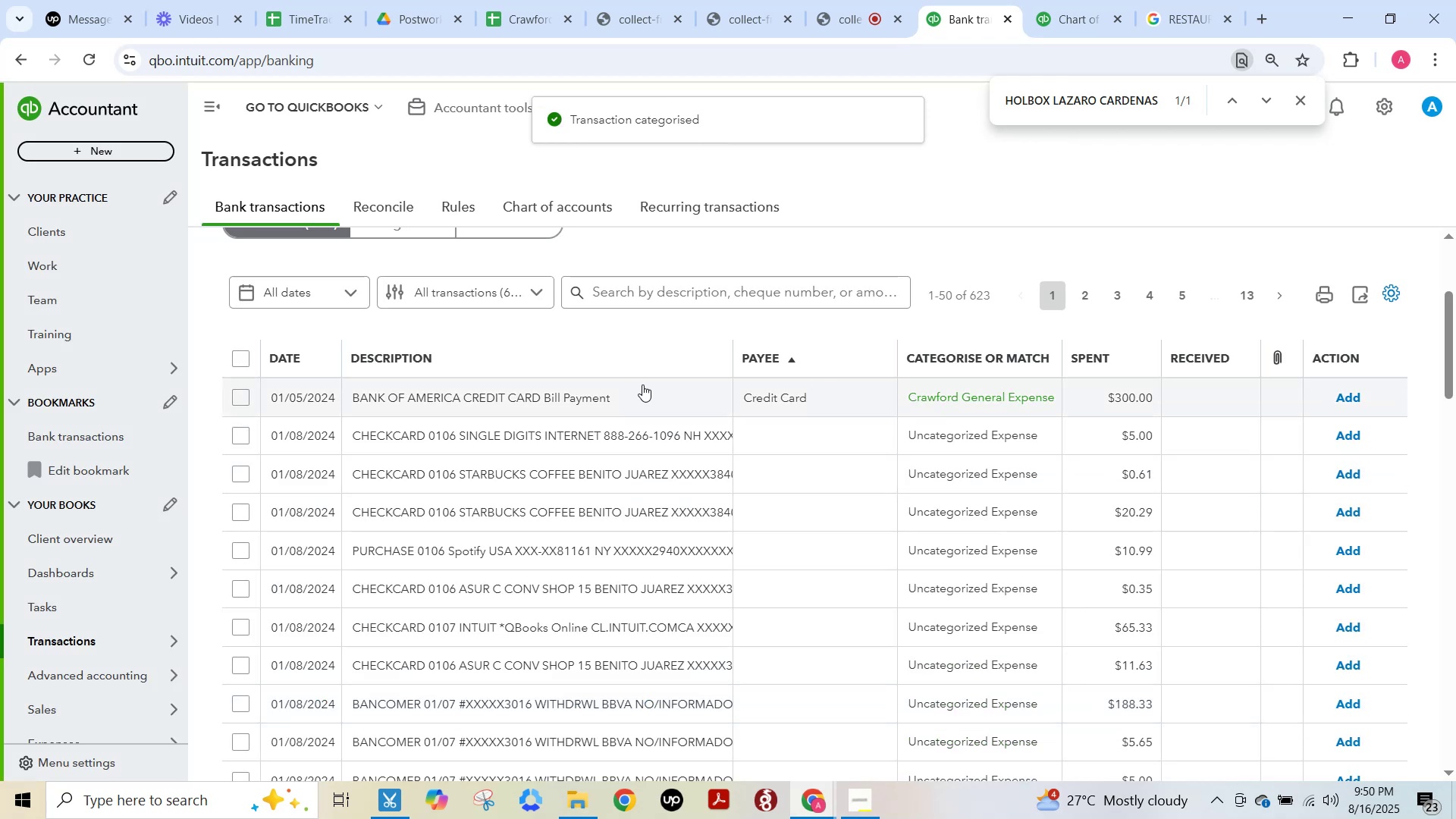 
scroll: coordinate [758, 547], scroll_direction: up, amount: 2.0
 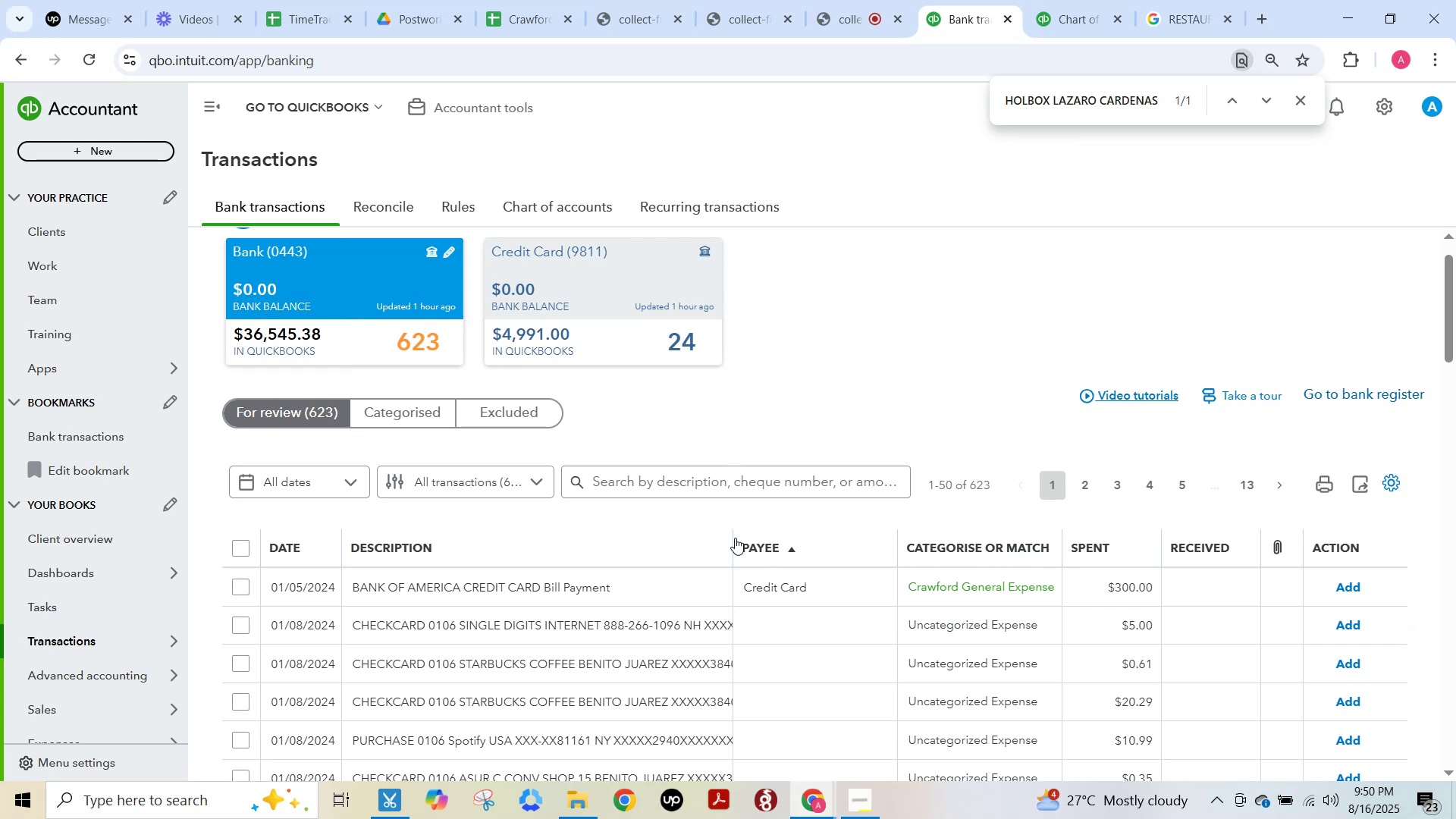 
wait(5.57)
 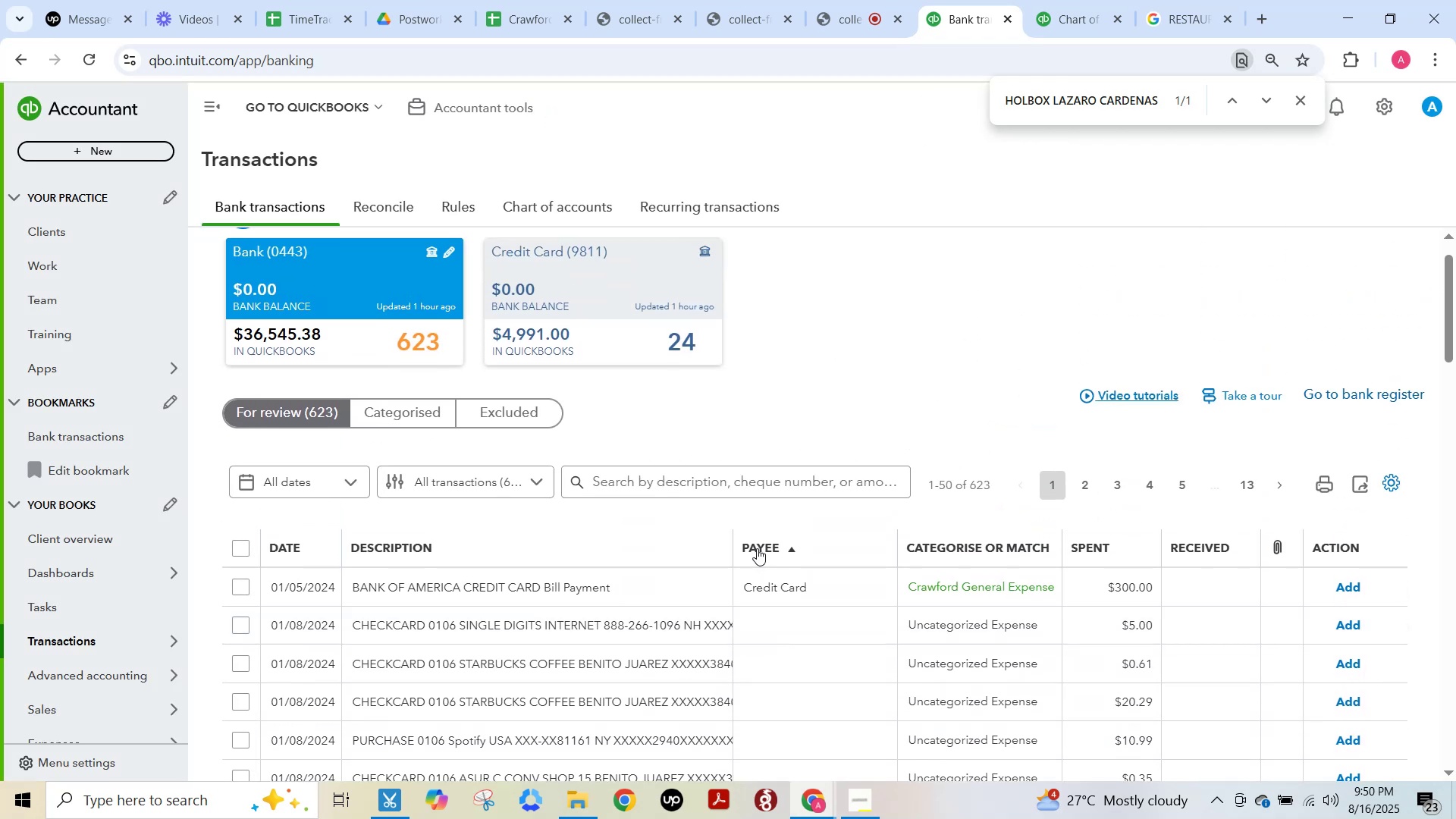 
left_click([625, 356])
 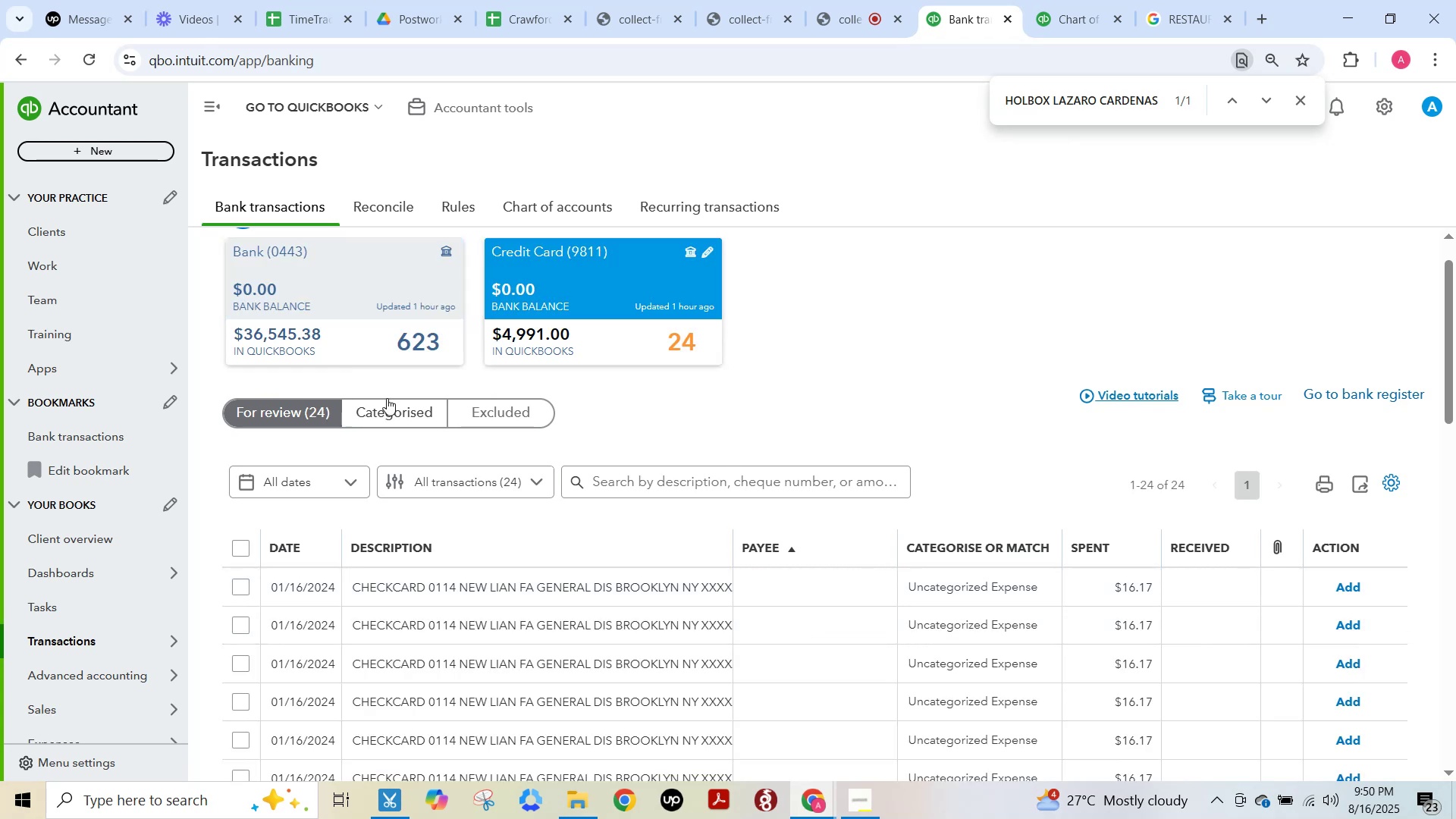 
left_click([338, 340])
 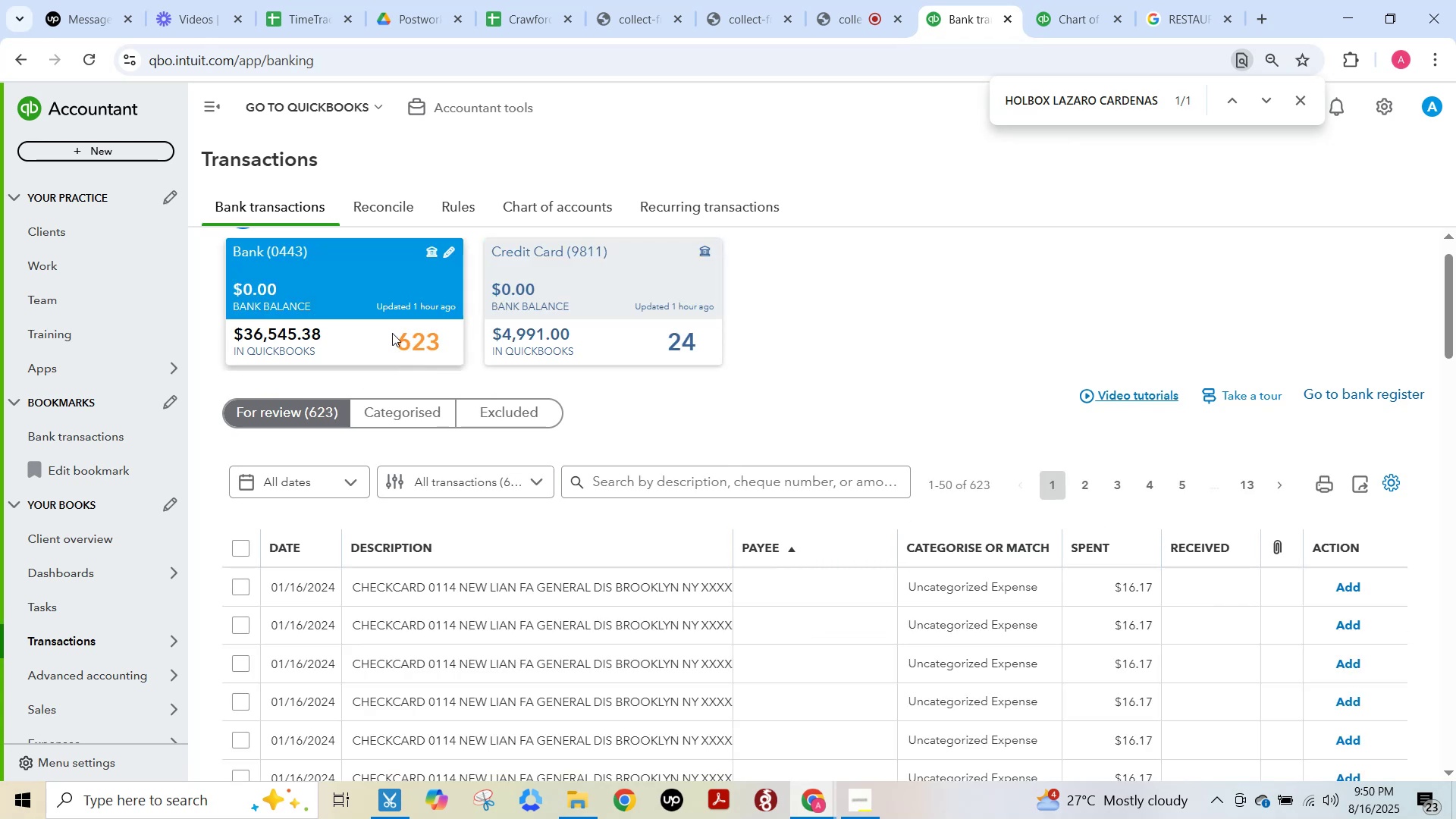 
scroll: coordinate [846, 645], scroll_direction: up, amount: 3.0
 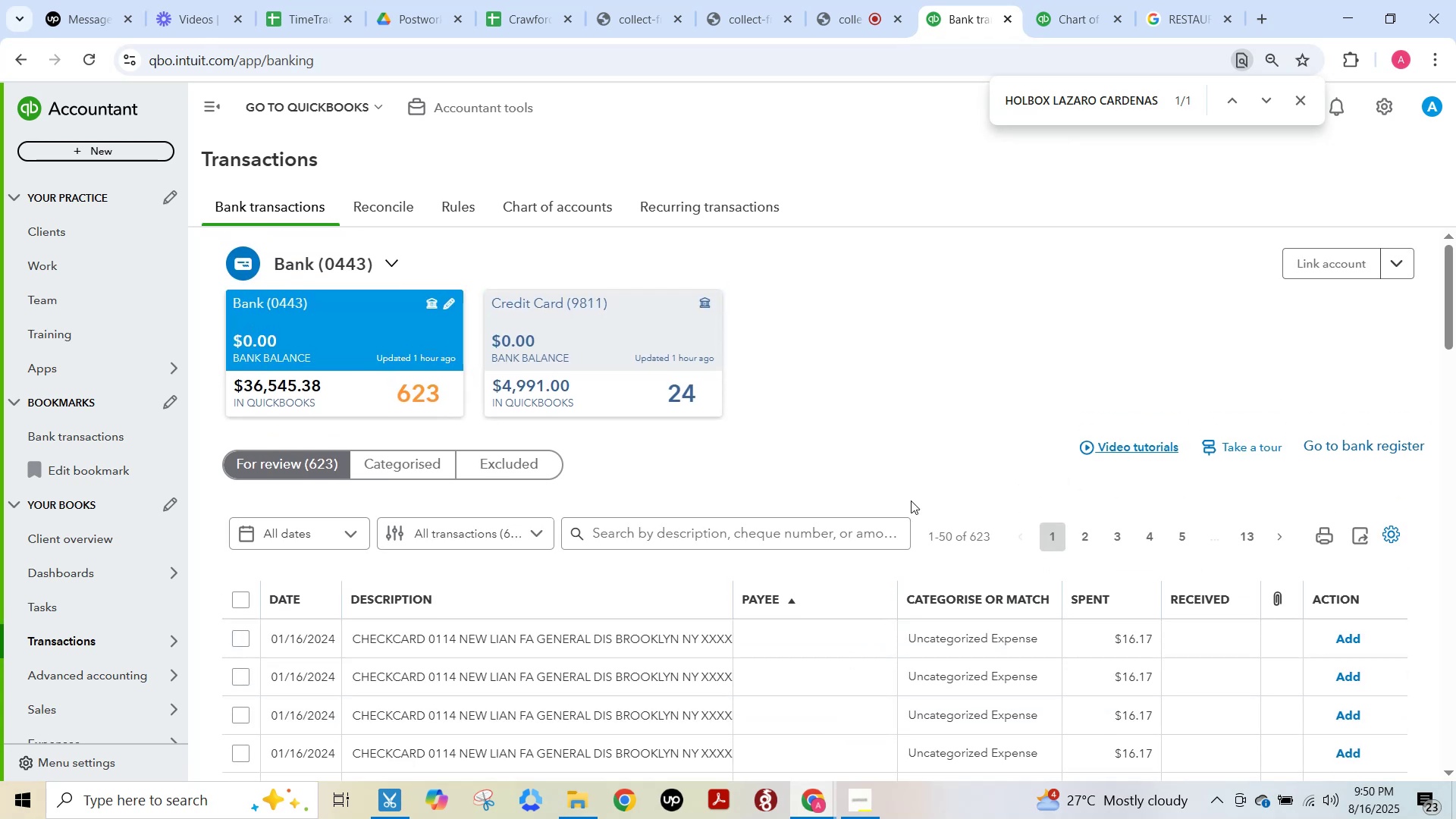 
scroll: coordinate [913, 495], scroll_direction: down, amount: 3.0
 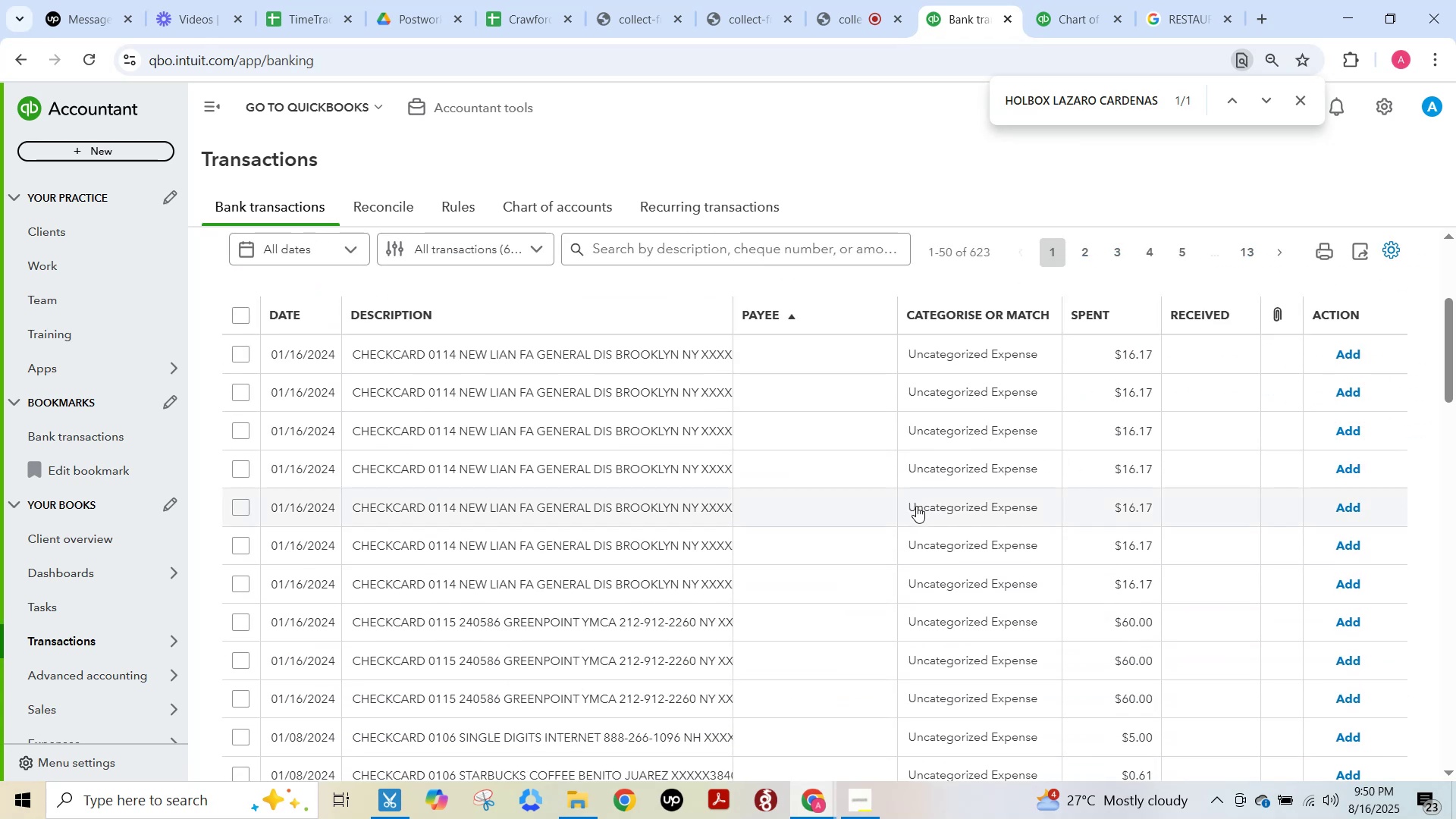 
scroll: coordinate [934, 548], scroll_direction: up, amount: 3.0
 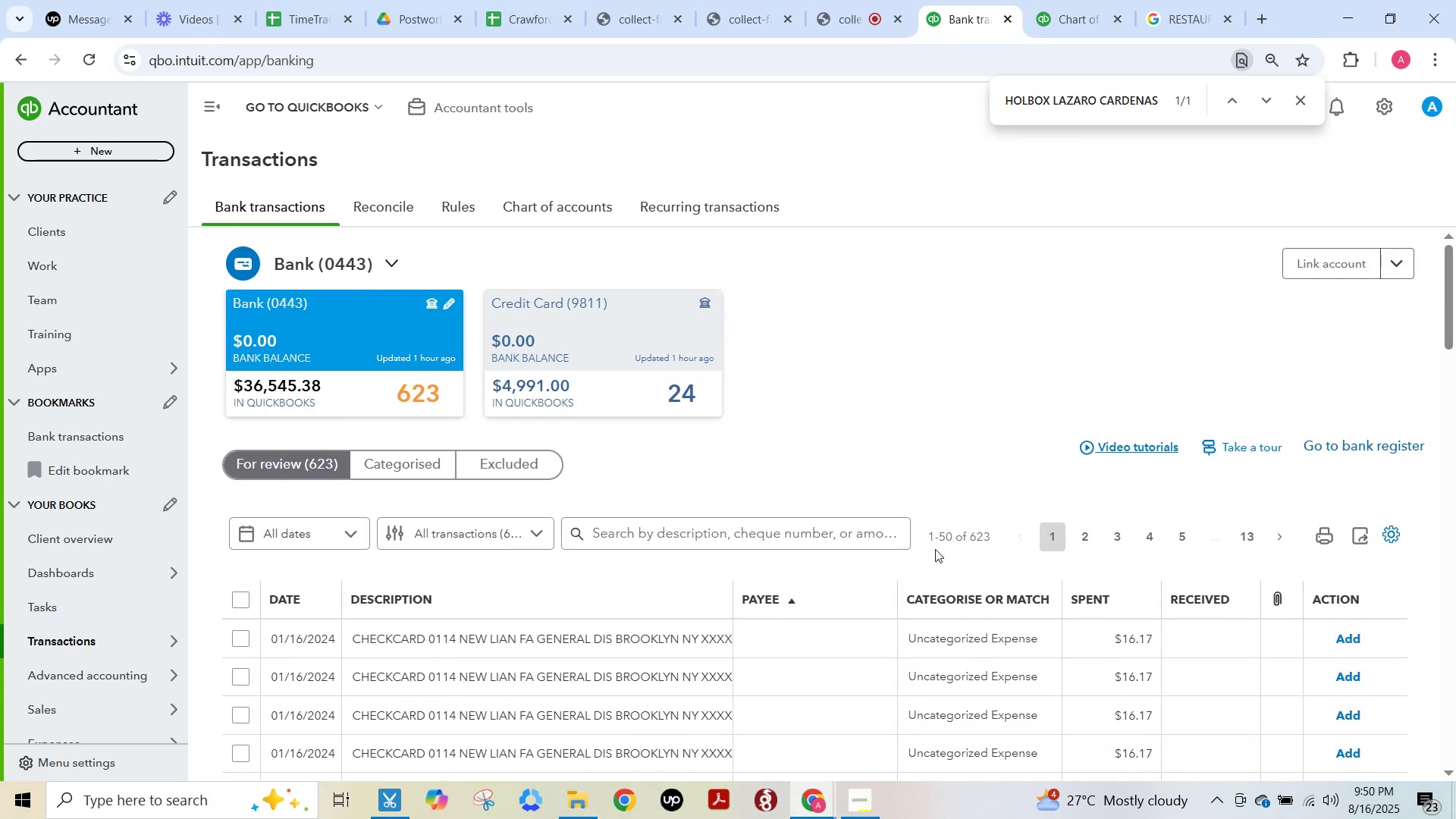 
scroll: coordinate [935, 549], scroll_direction: down, amount: 6.0
 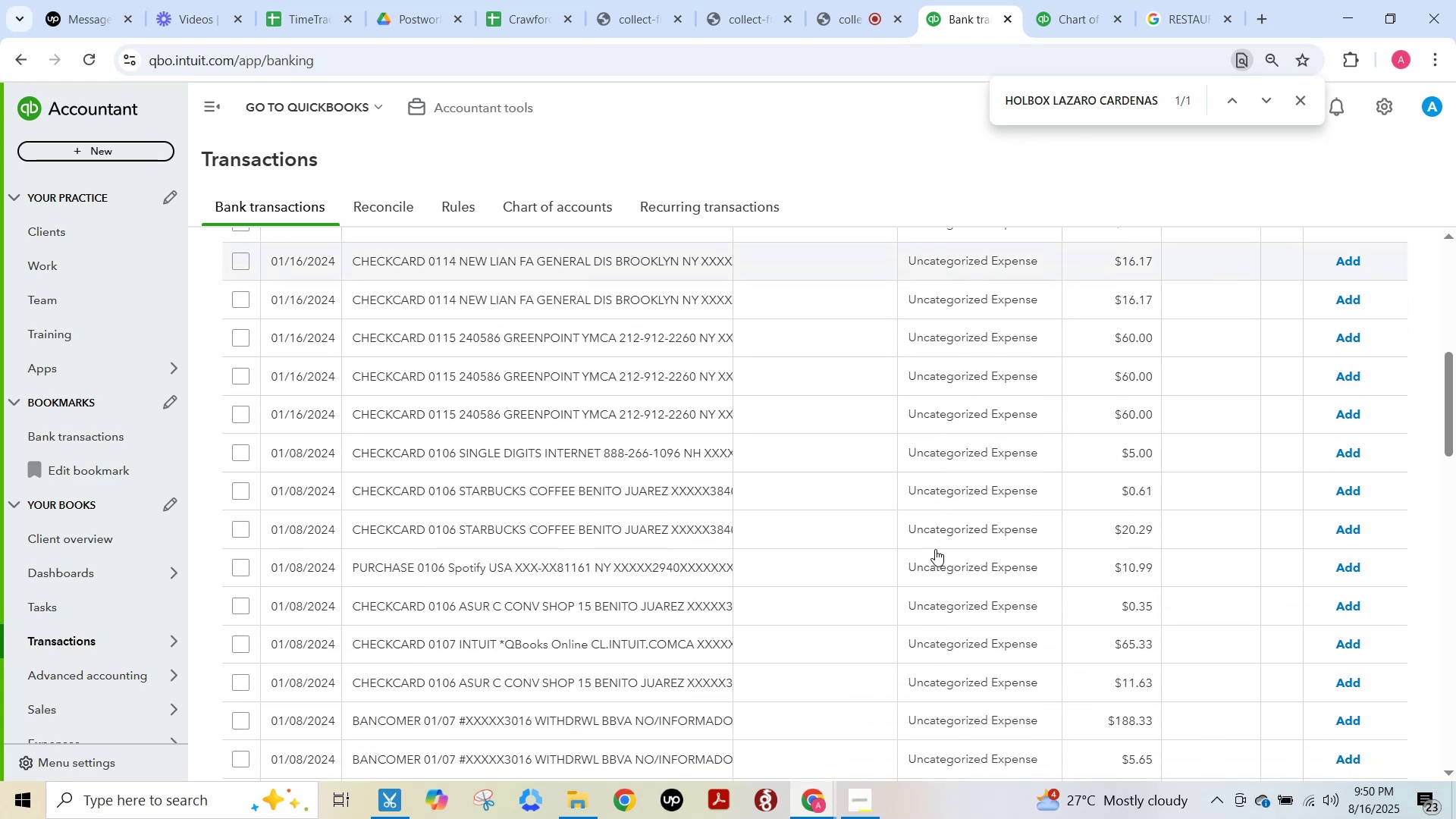 
scroll: coordinate [935, 549], scroll_direction: up, amount: 4.0
 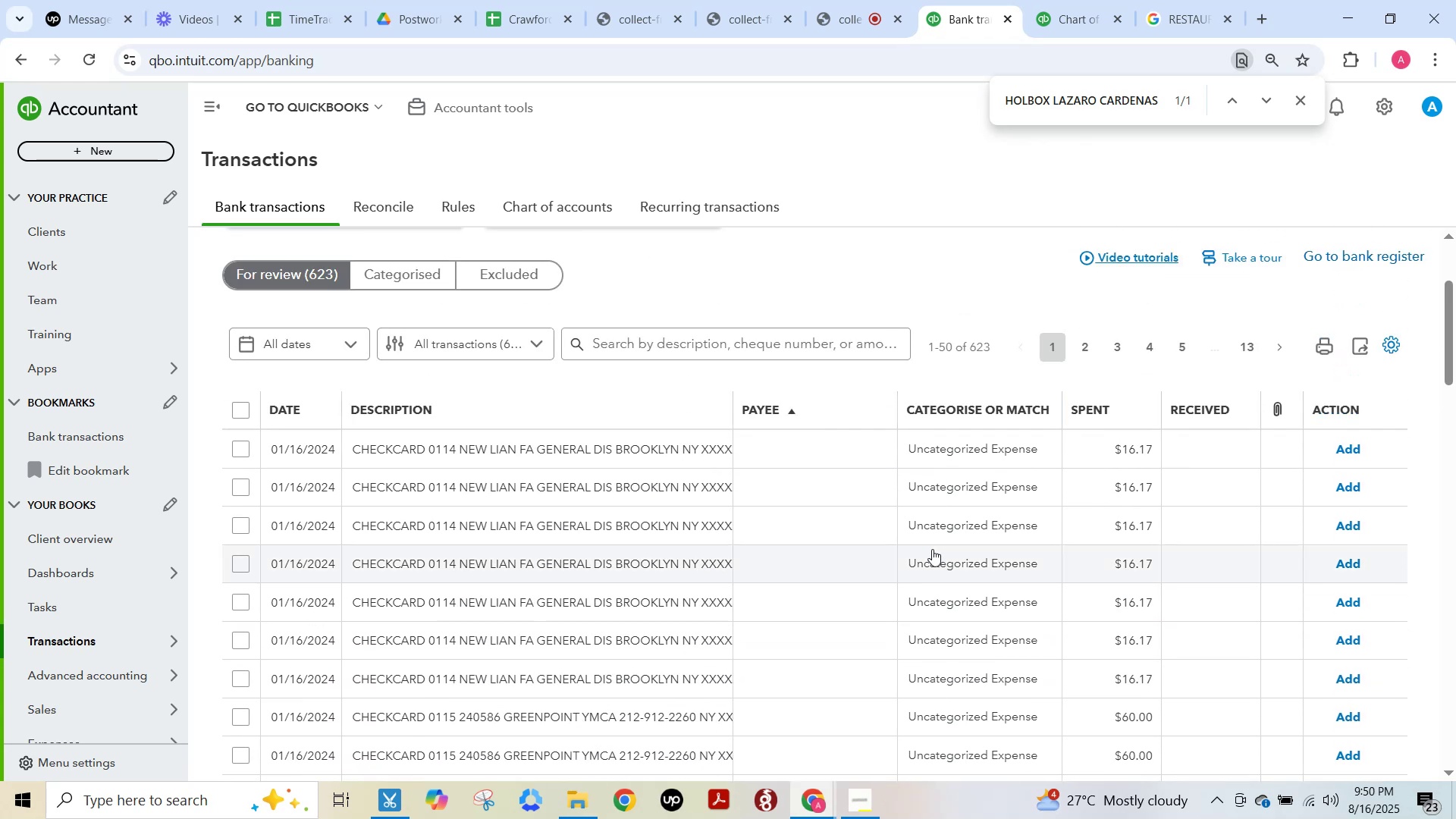 
left_click([413, 277])
 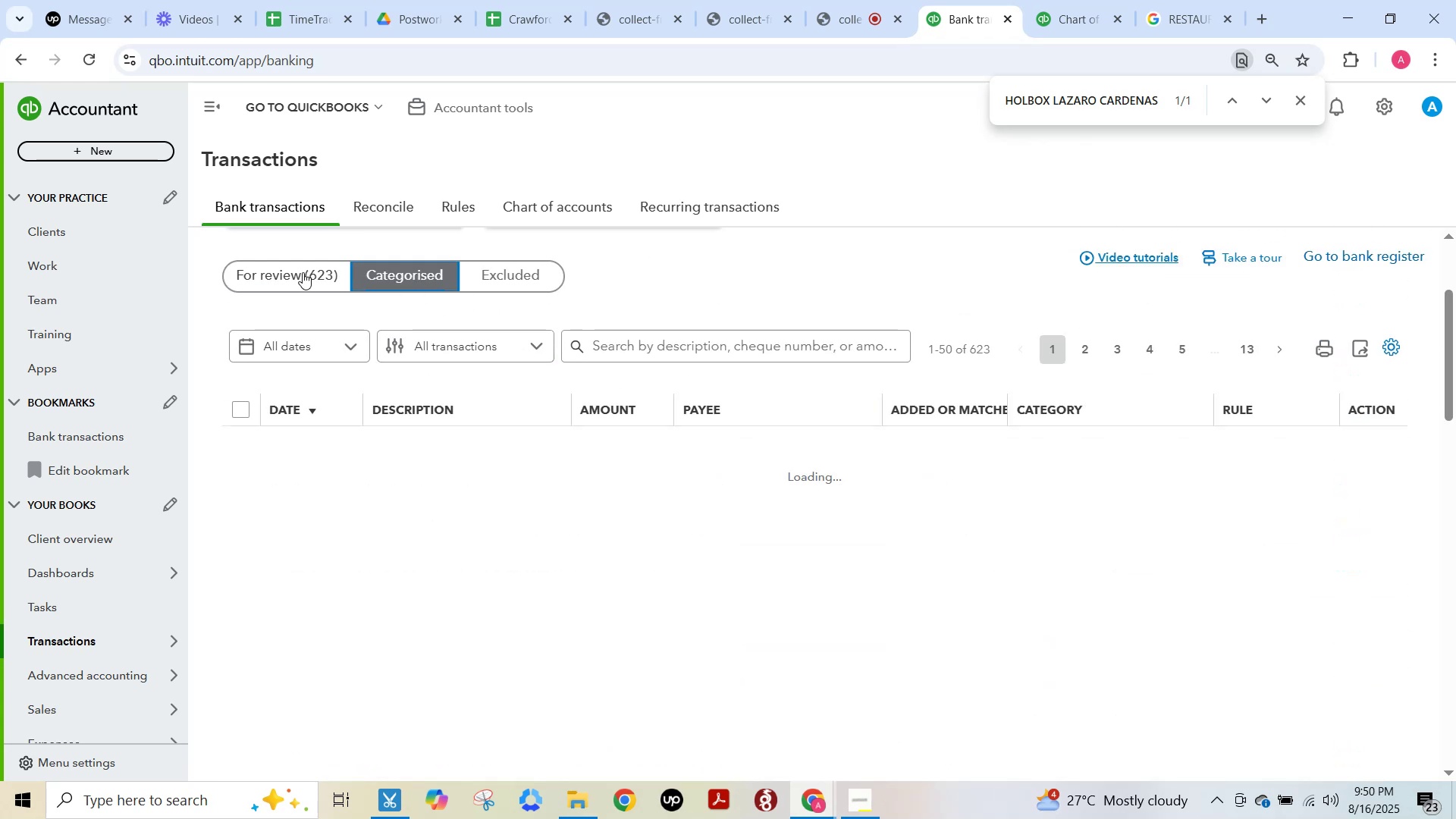 
wait(5.38)
 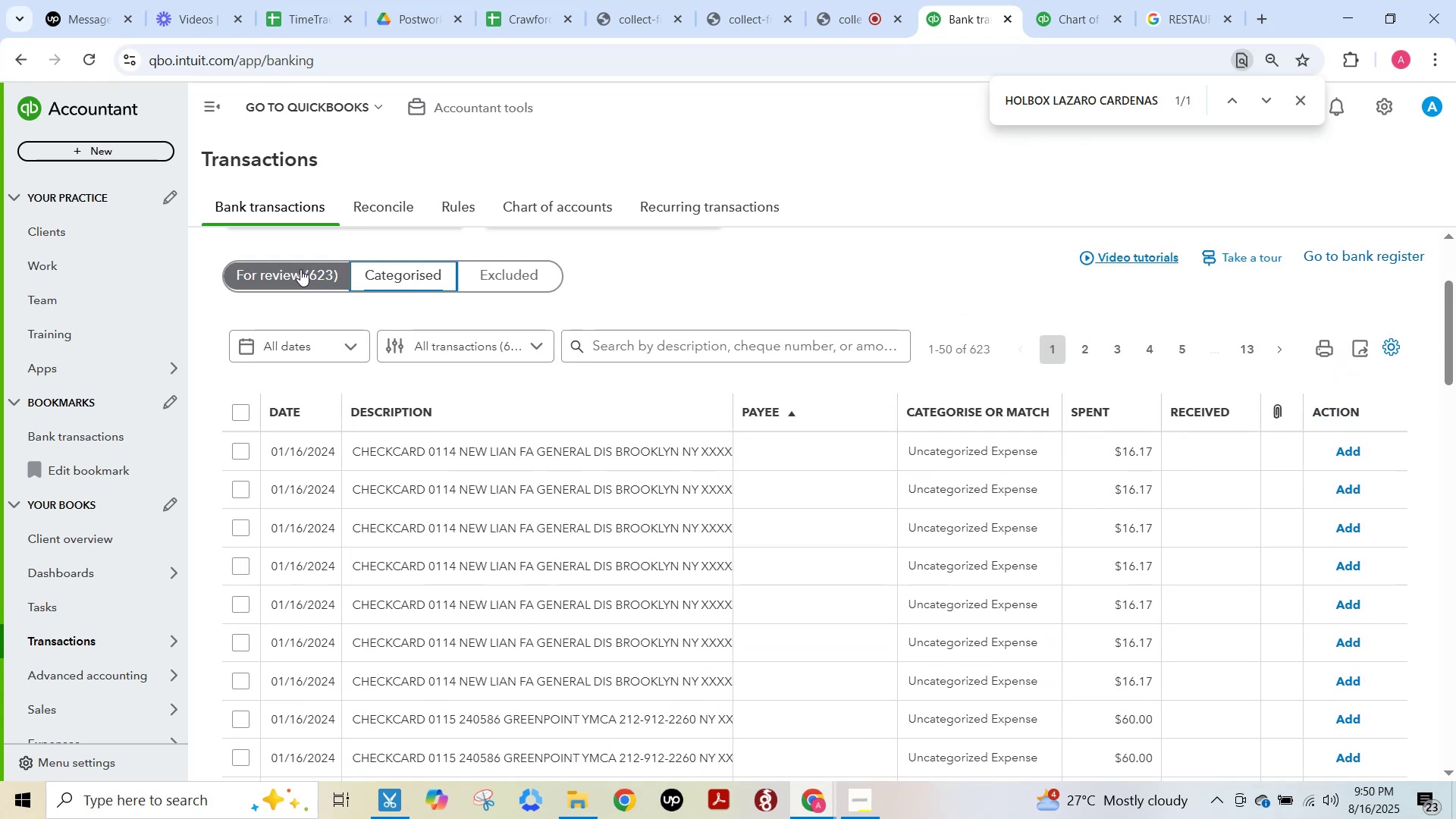 
left_click([303, 272])
 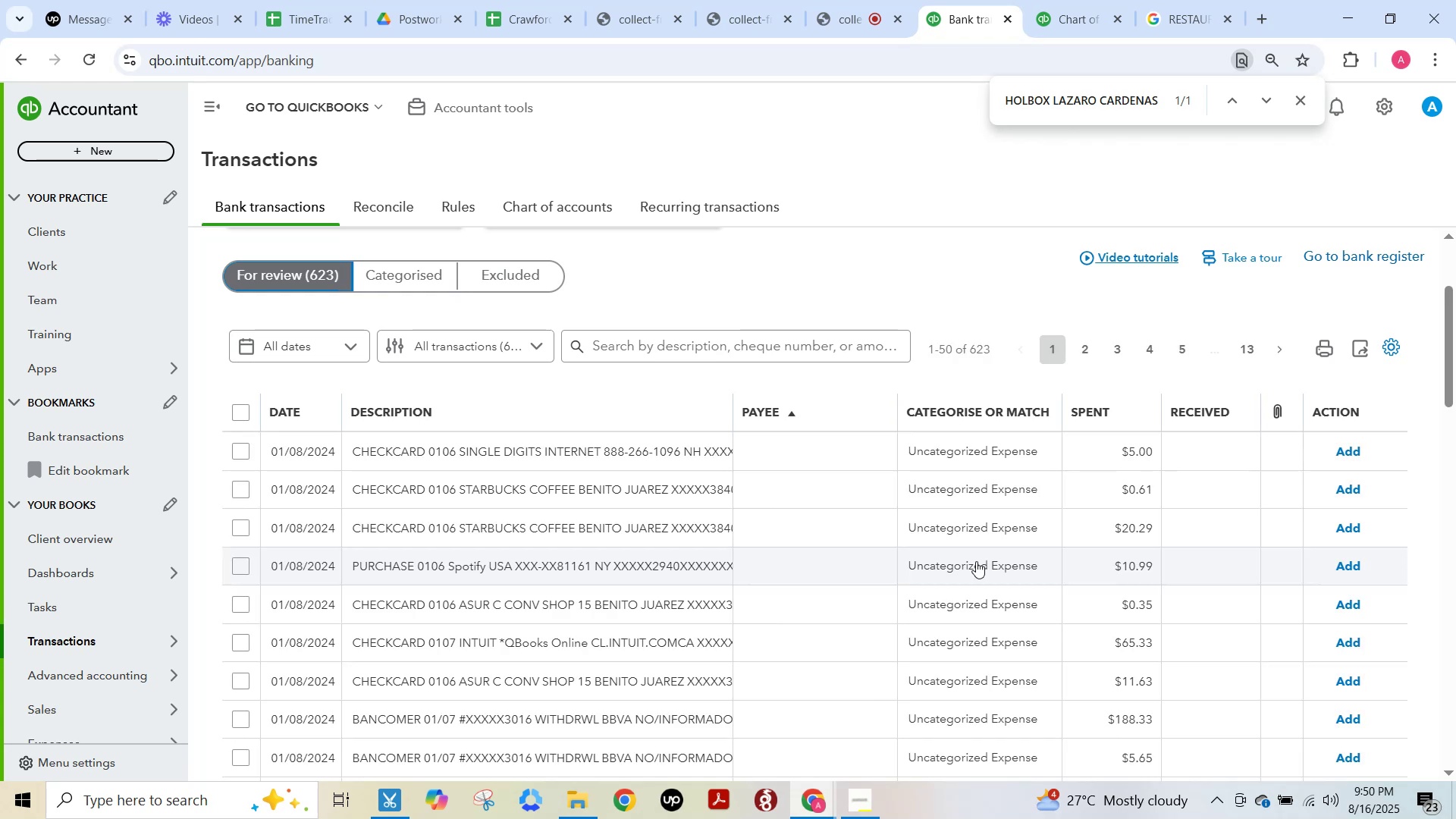 
scroll: coordinate [639, 428], scroll_direction: down, amount: 3.0
 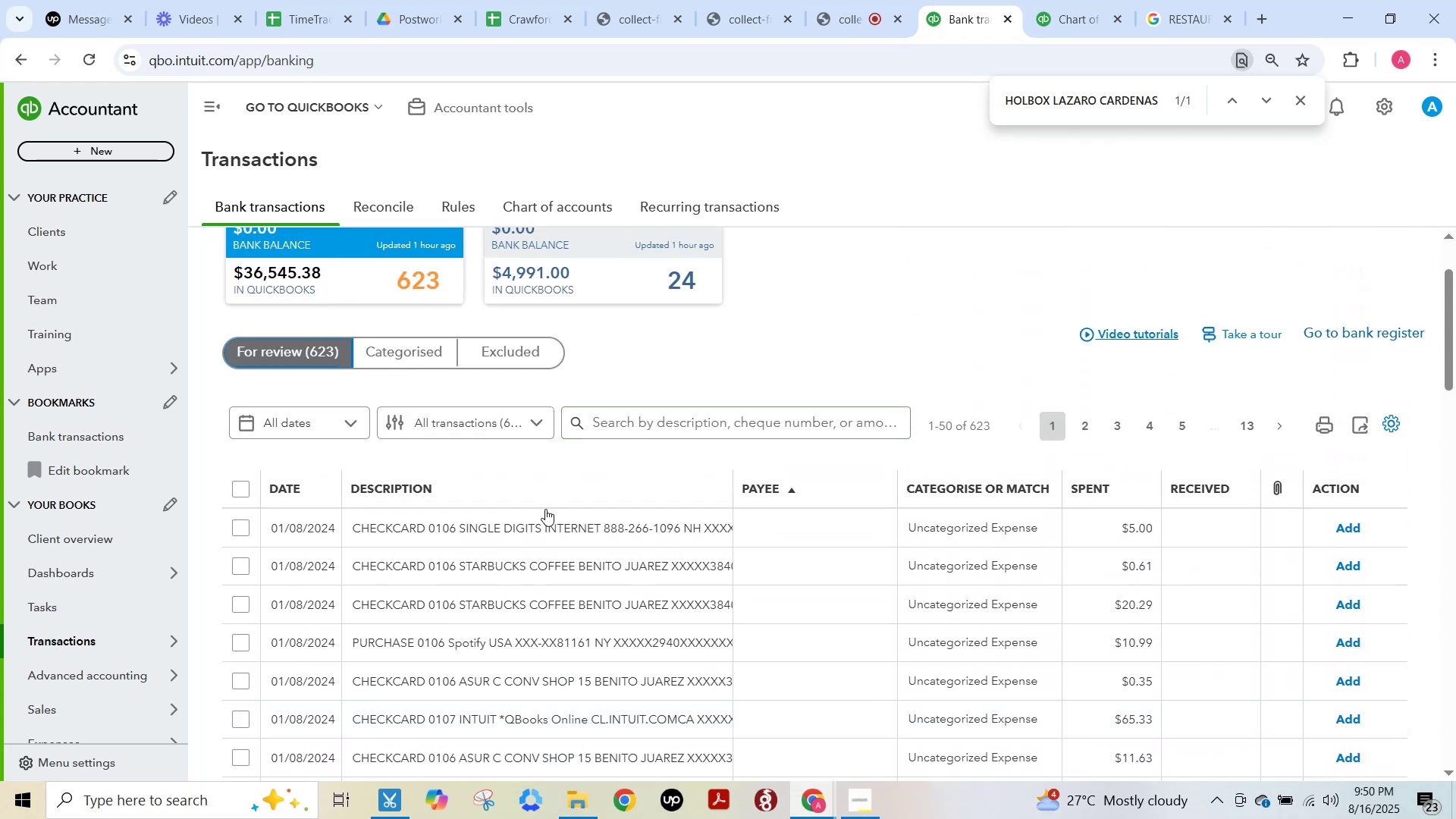 
key(F15)
 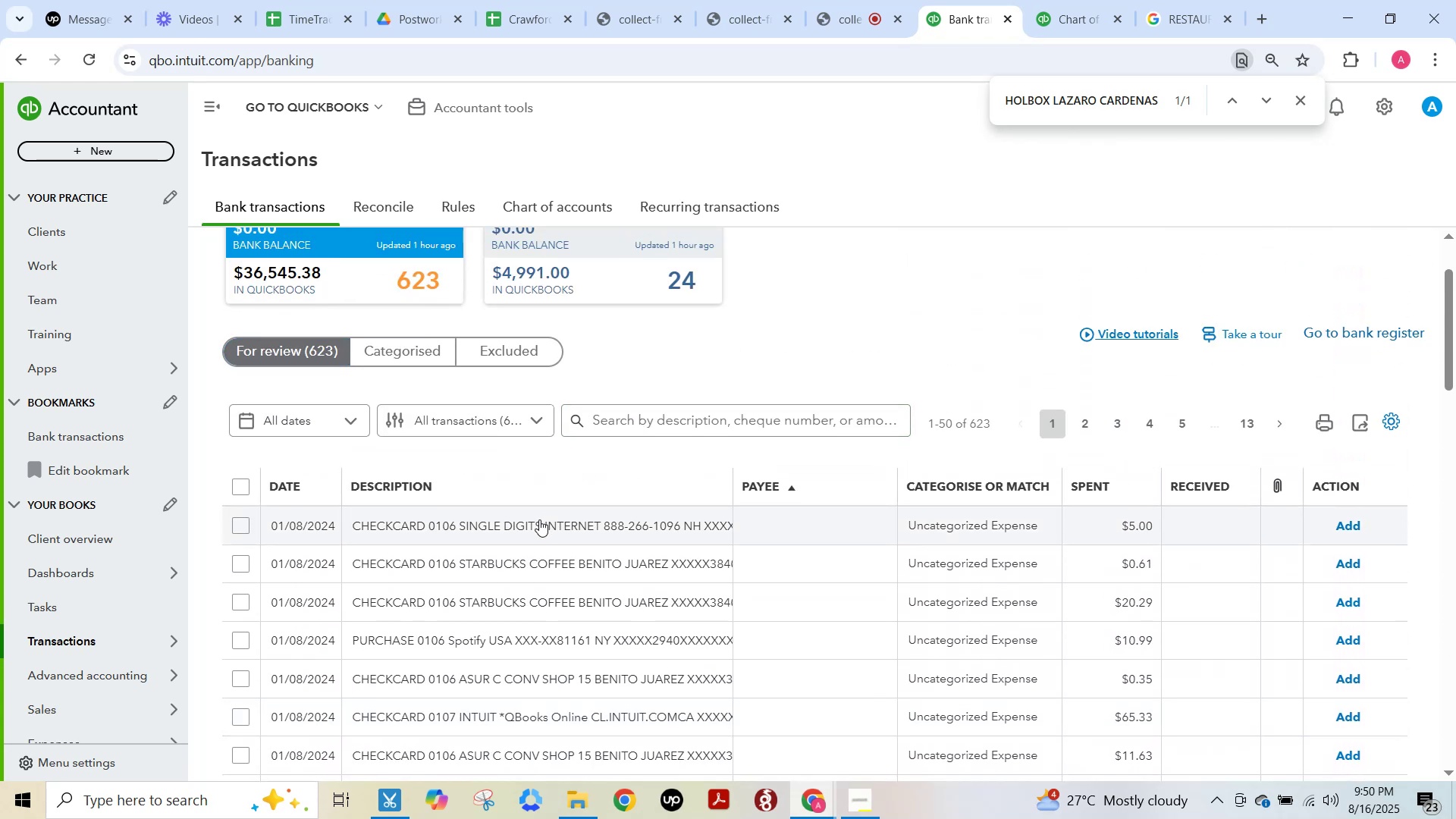 
left_click([539, 519])
 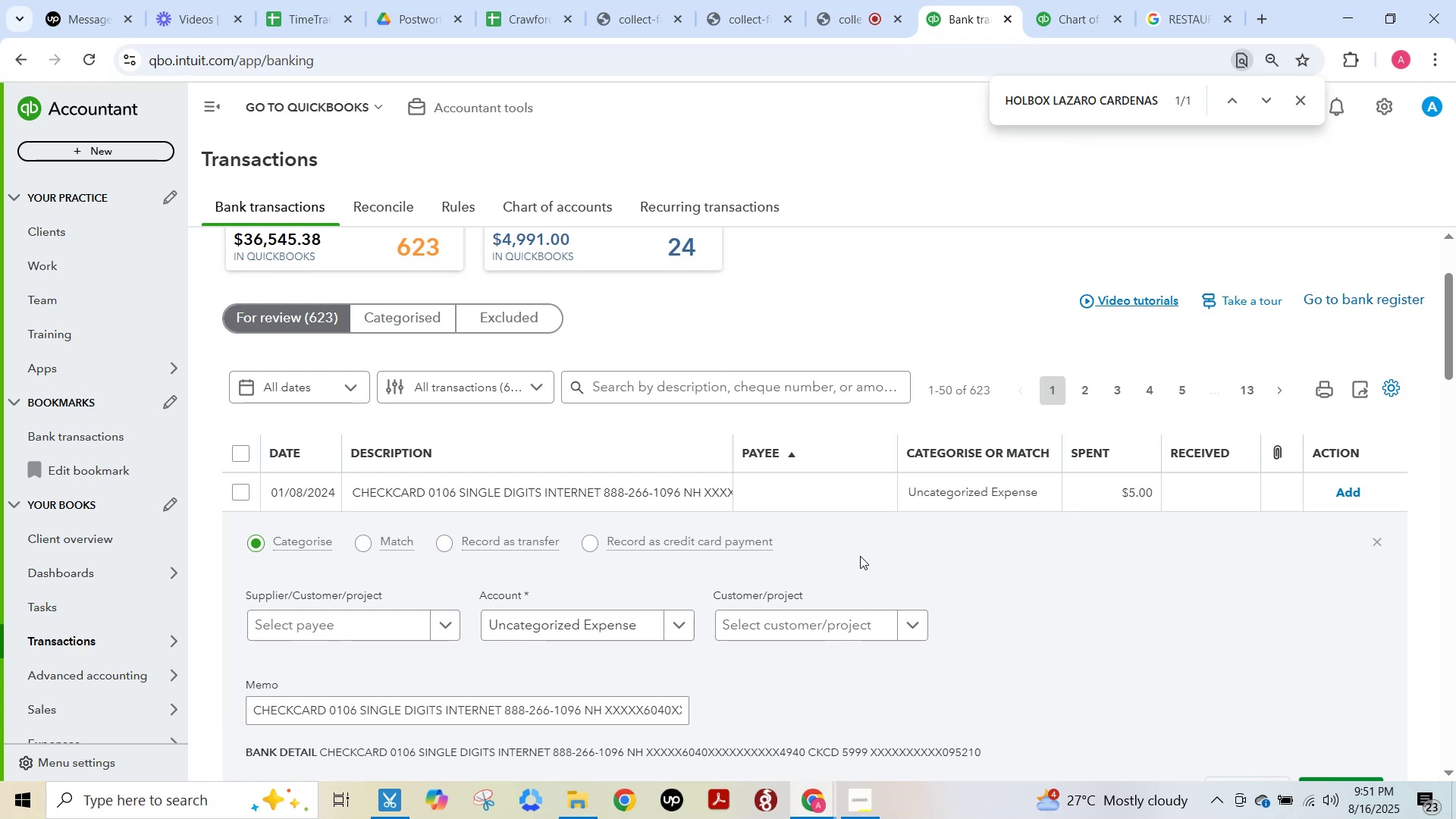 
wait(17.29)
 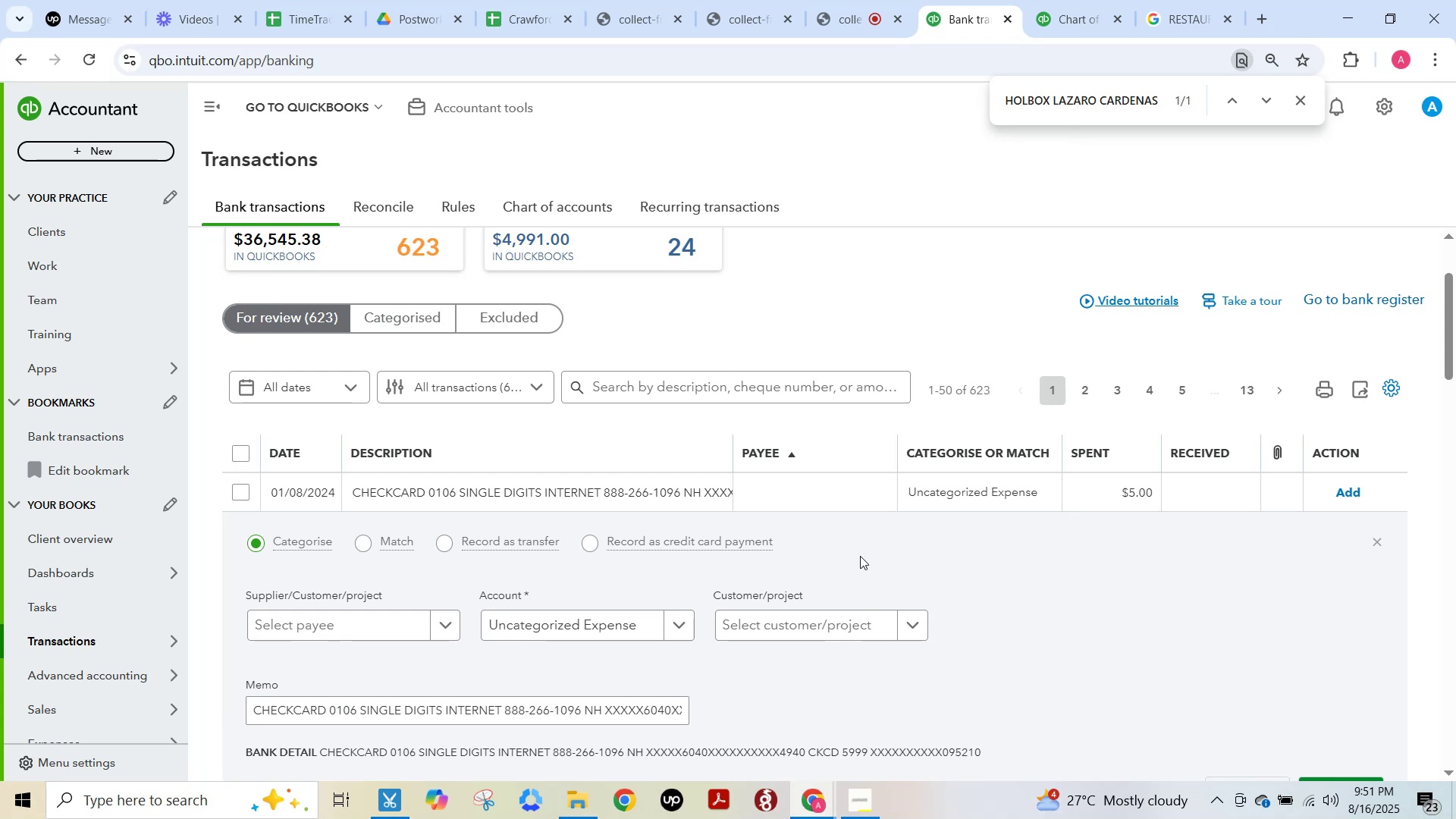 
left_click_drag(start_coordinate=[497, 706], to_coordinate=[746, 725])
 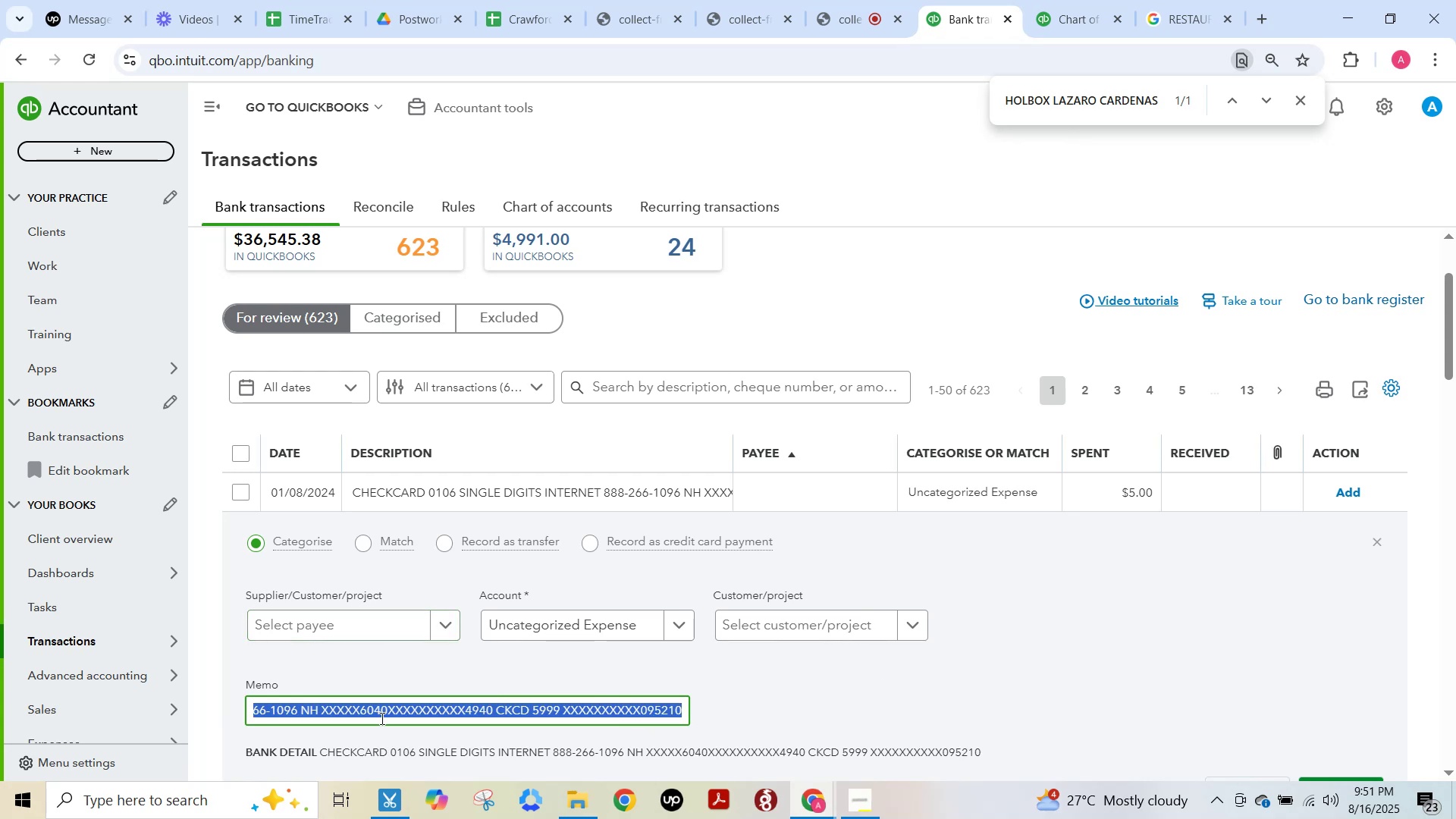 
left_click([377, 710])
 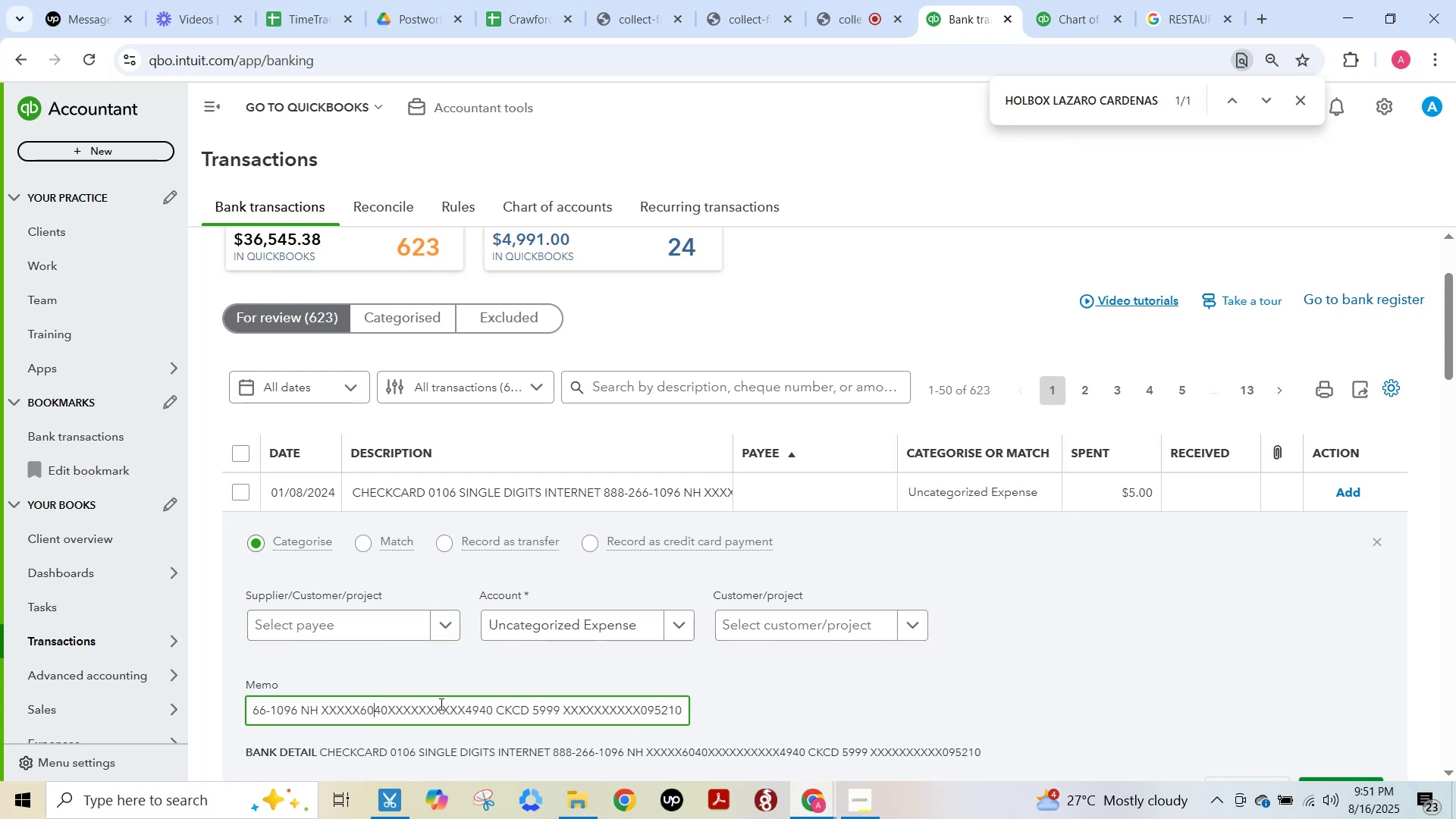 
left_click_drag(start_coordinate=[440, 704], to_coordinate=[101, 692])
 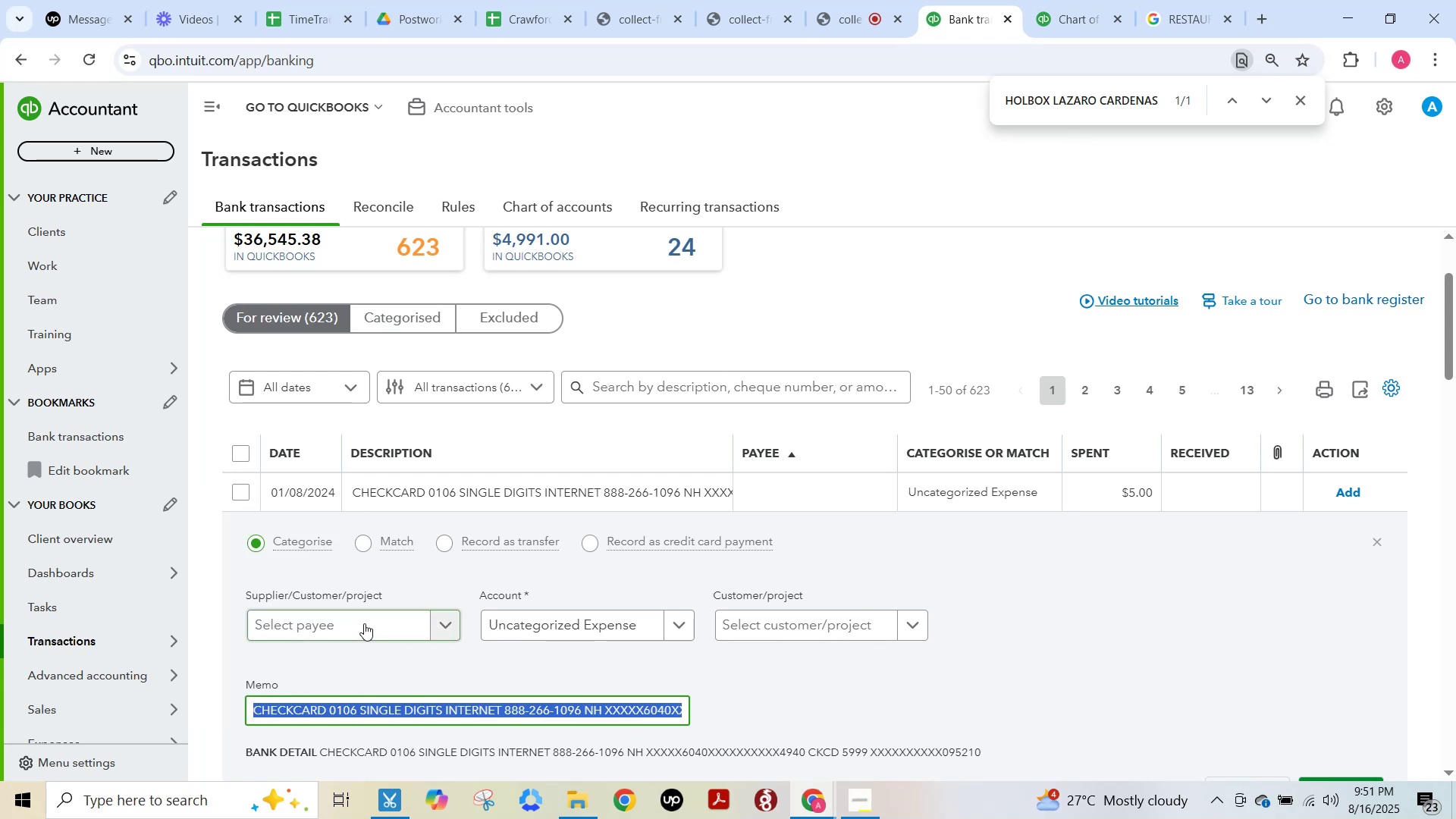 
left_click([360, 619])
 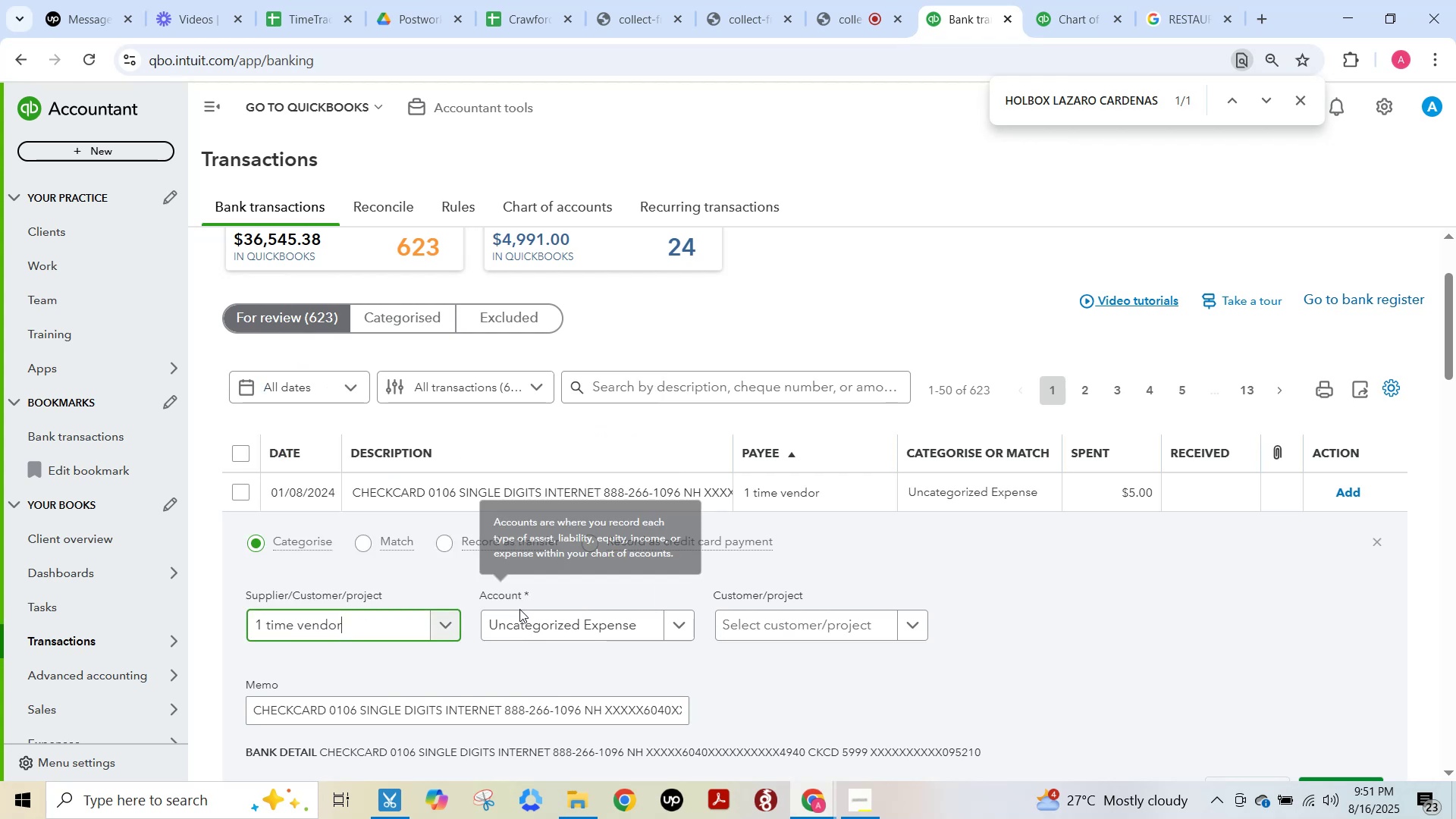 
left_click([526, 626])
 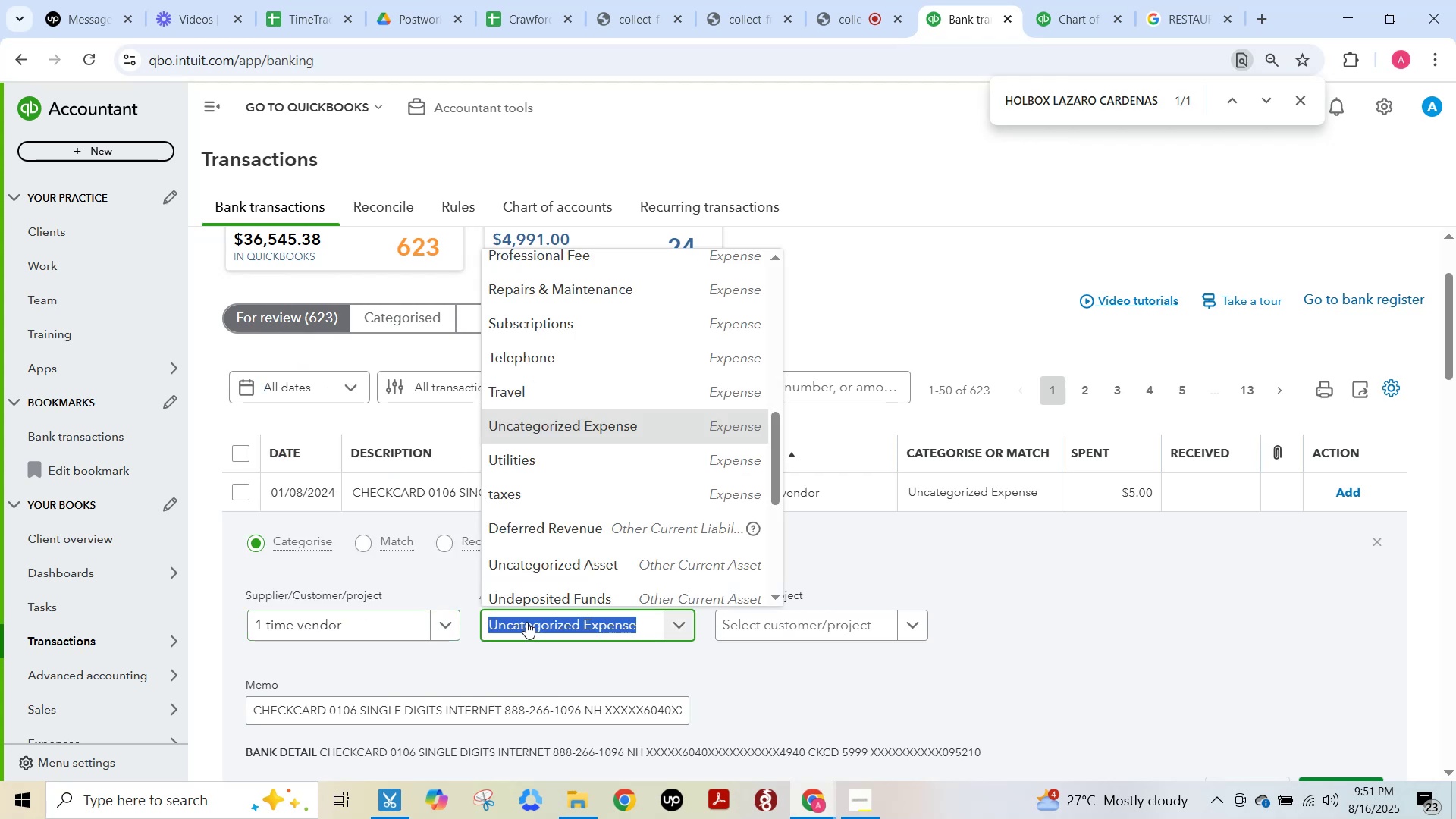 
type(inter)
 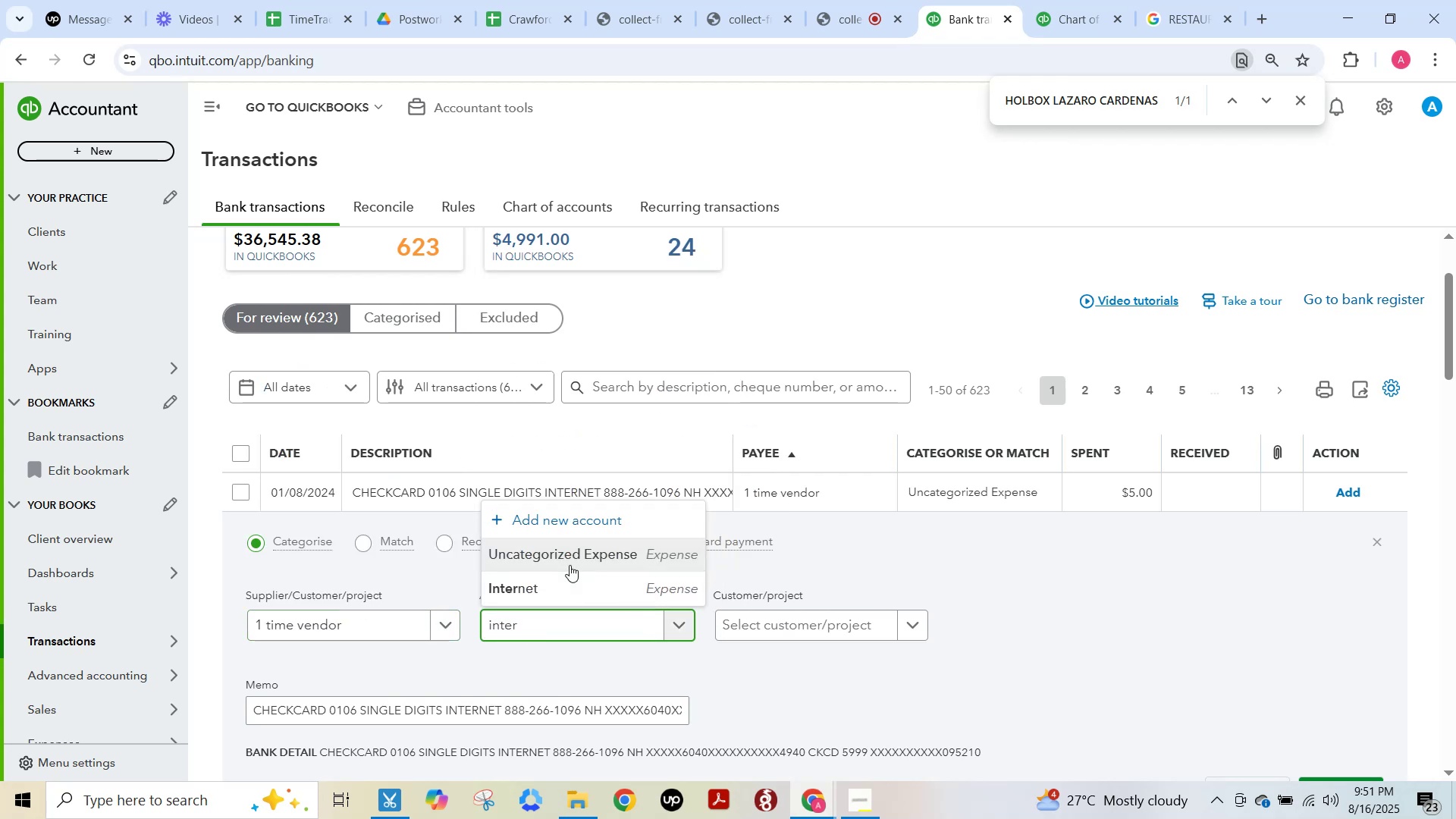 
left_click([572, 588])
 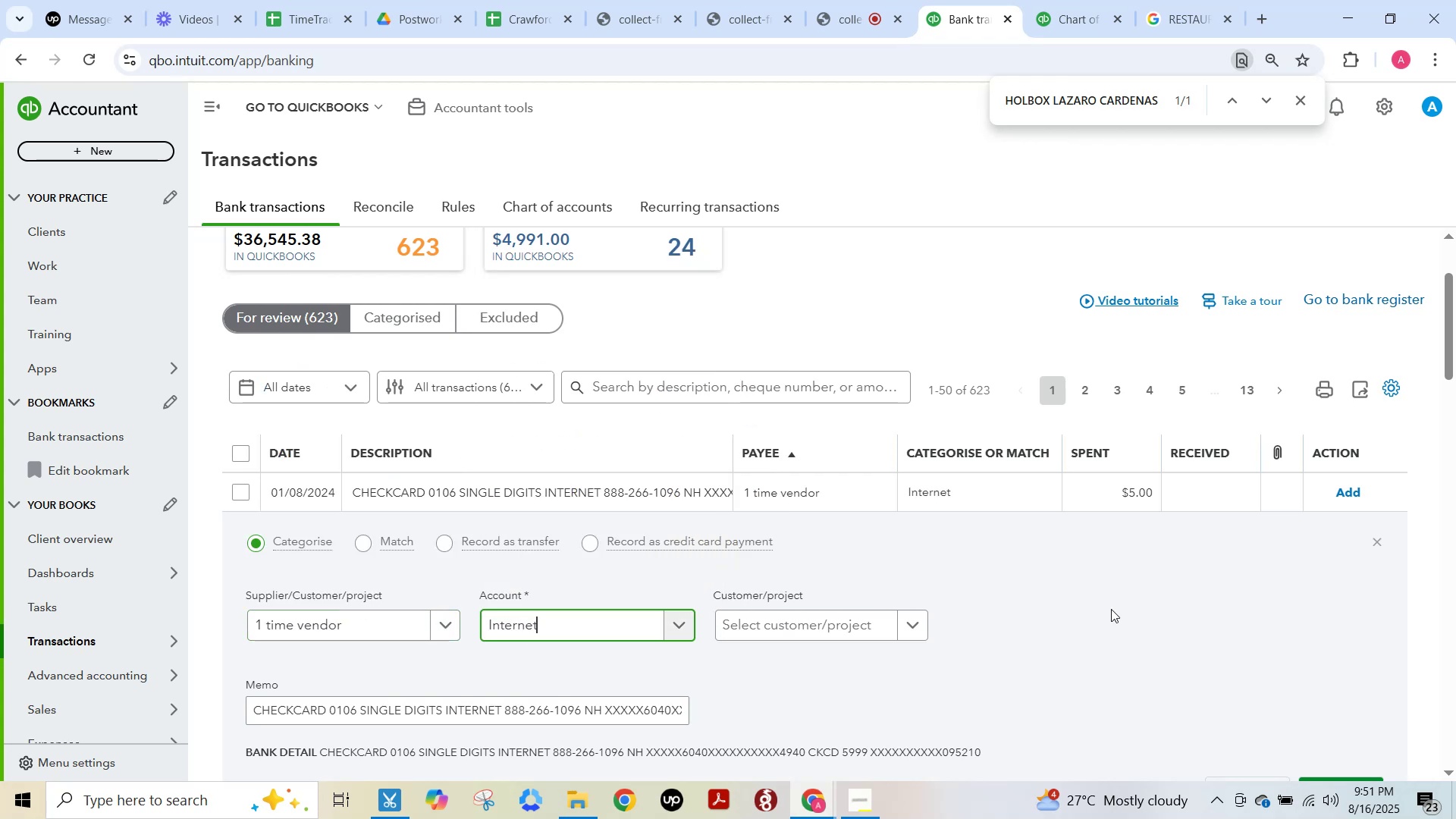 
scroll: coordinate [1111, 609], scroll_direction: down, amount: 2.0
 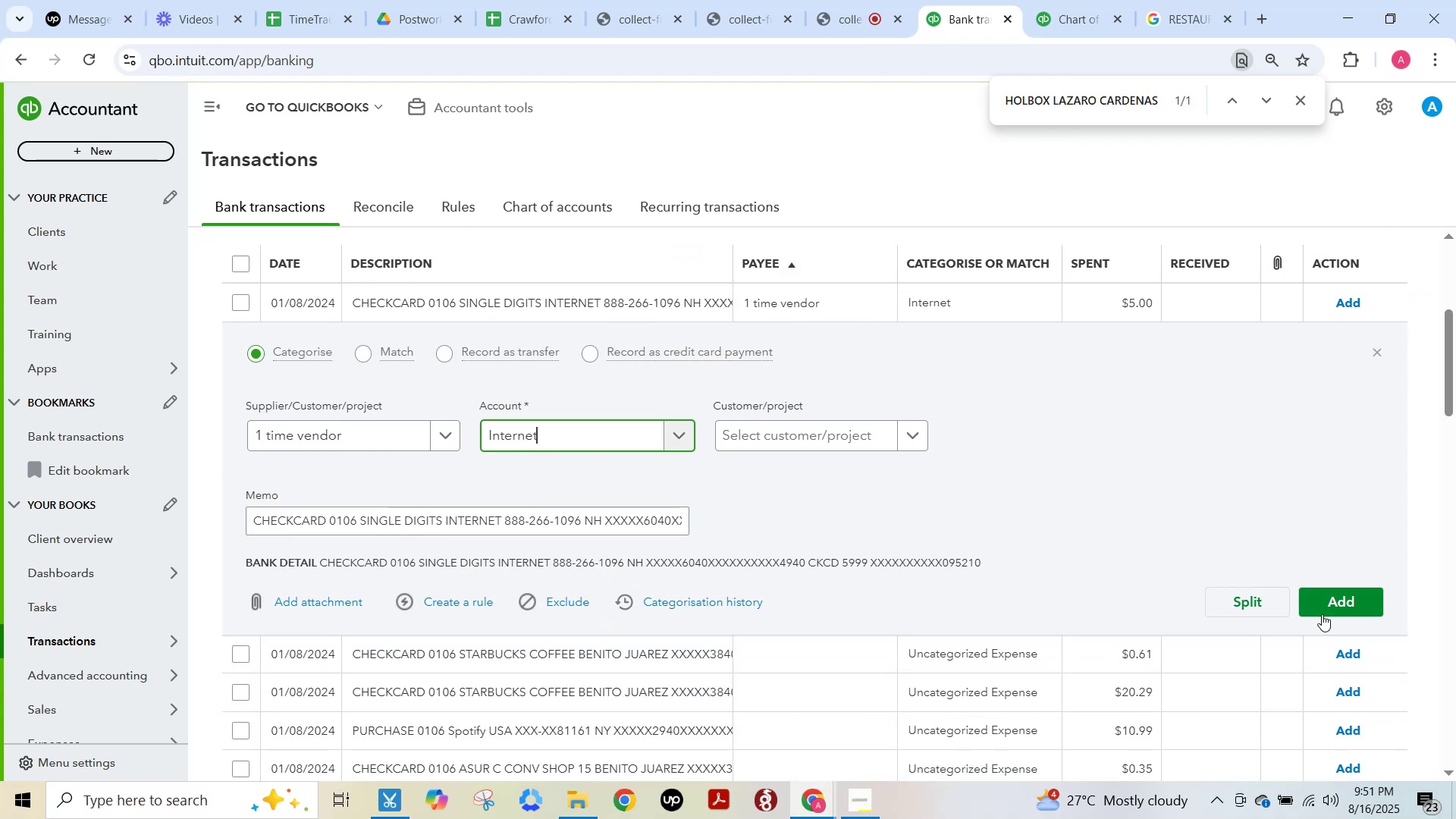 
left_click([1339, 597])
 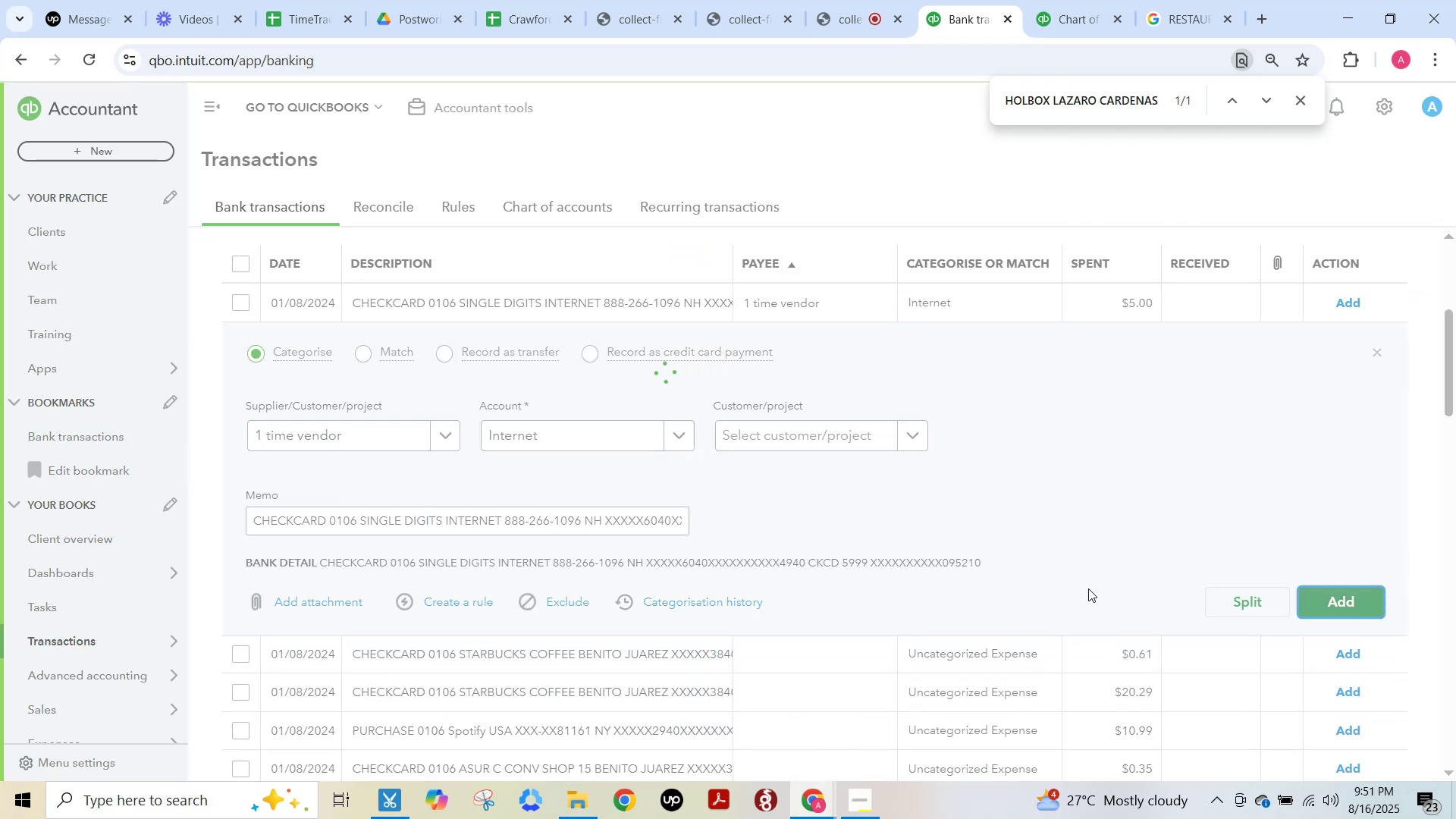 
scroll: coordinate [1090, 596], scroll_direction: up, amount: 6.0
 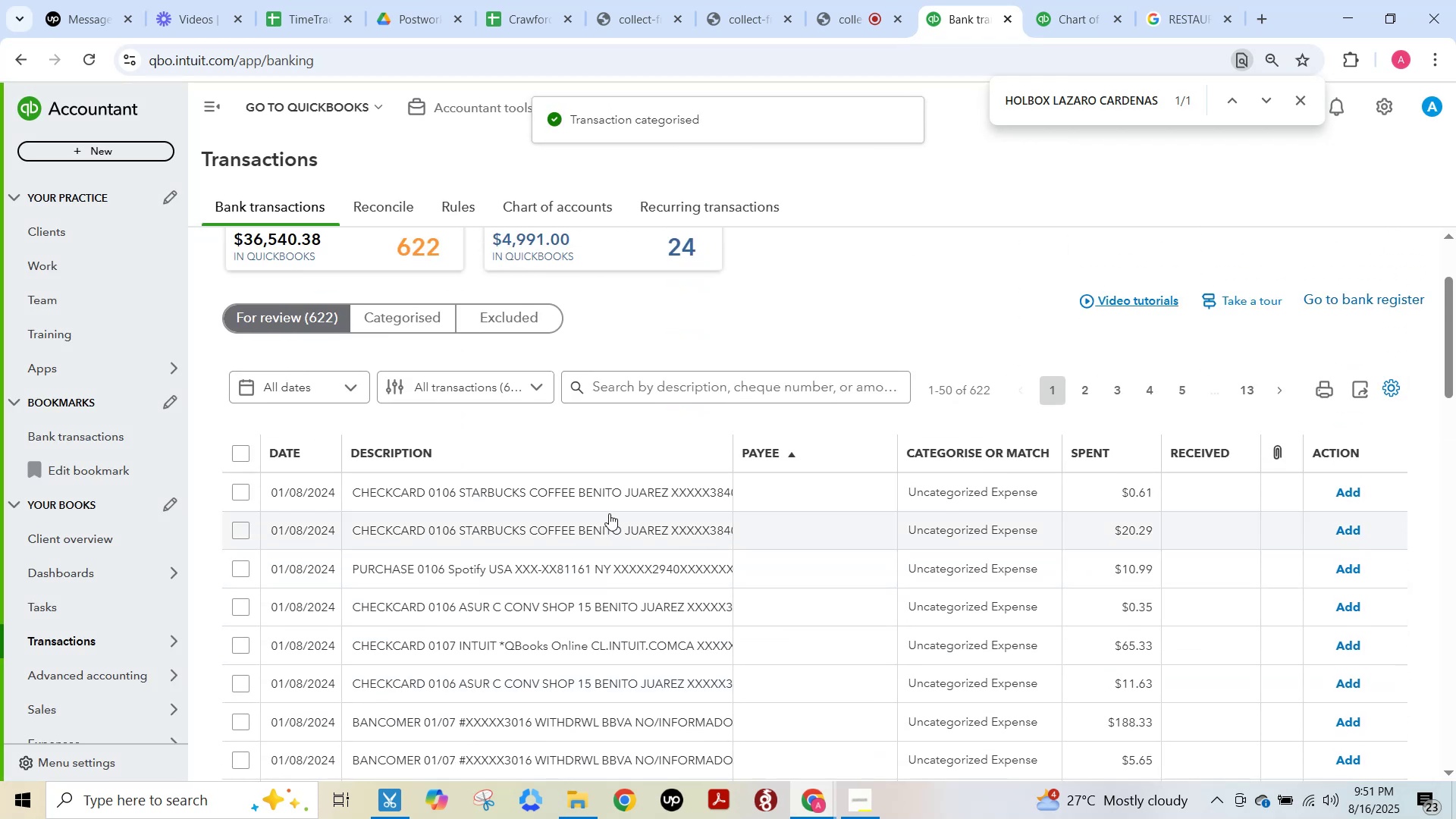 
left_click([600, 498])
 